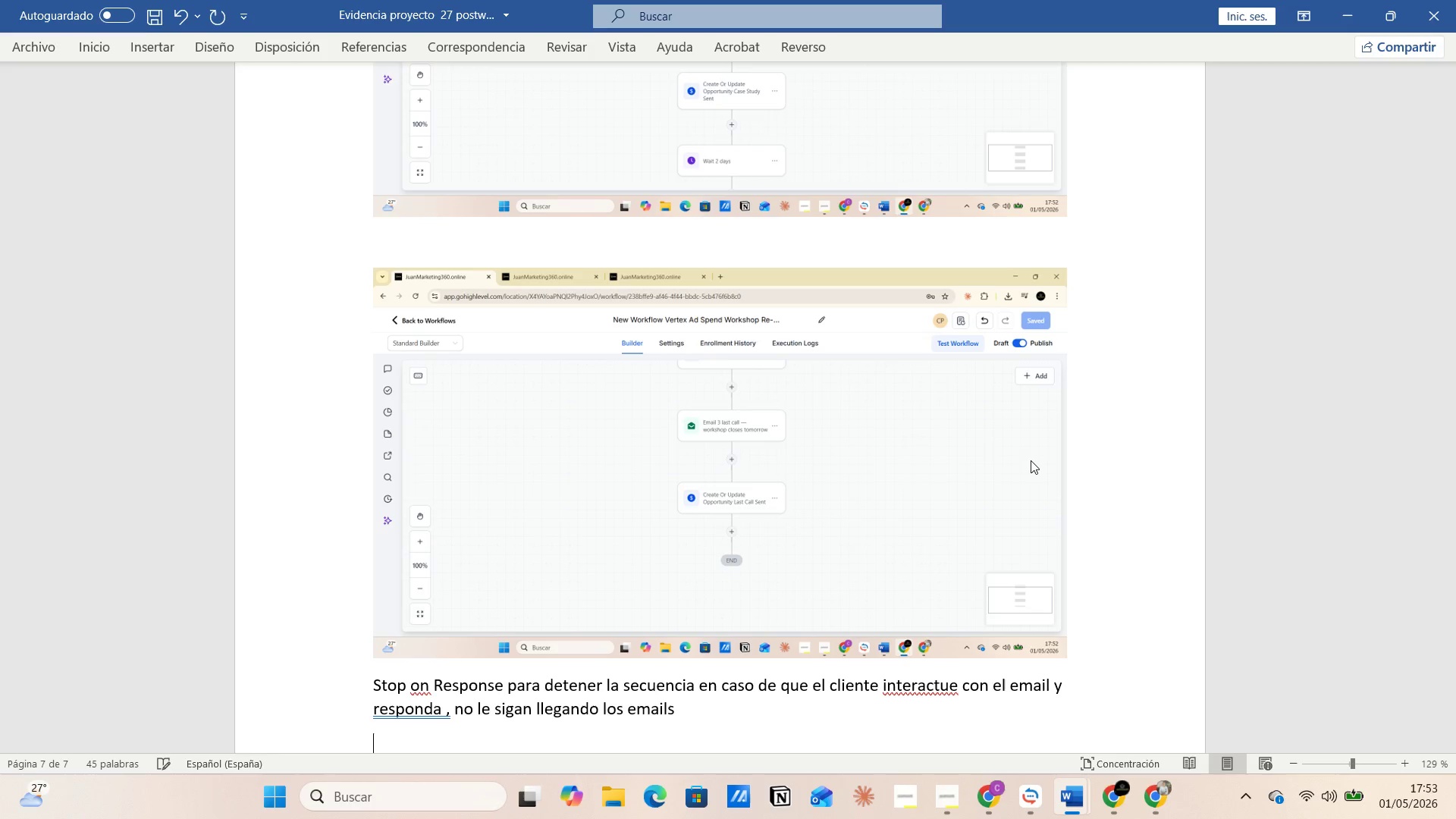 
key(Alt+Tab)
 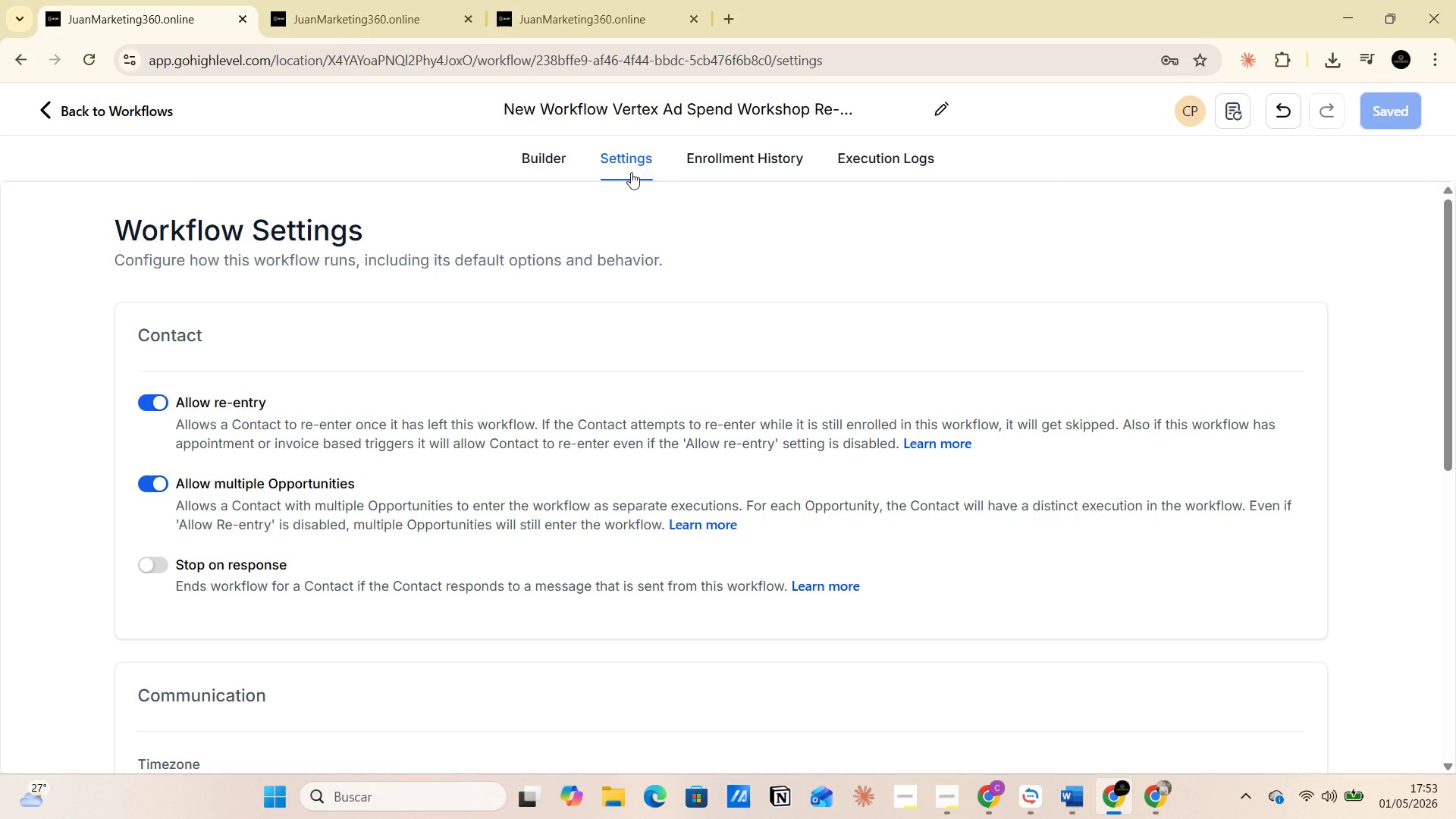 
left_click([155, 567])
 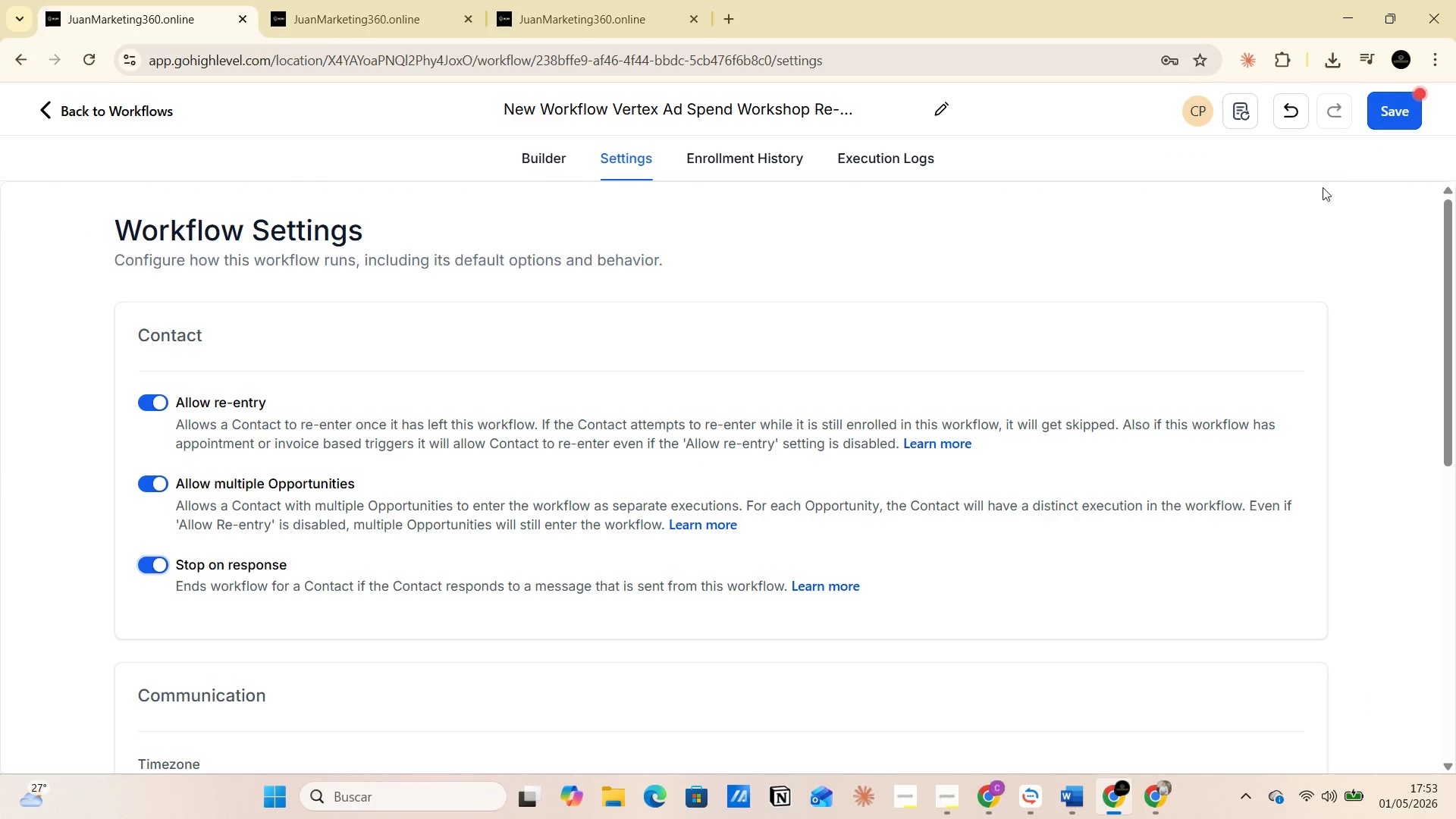 
left_click([1386, 121])
 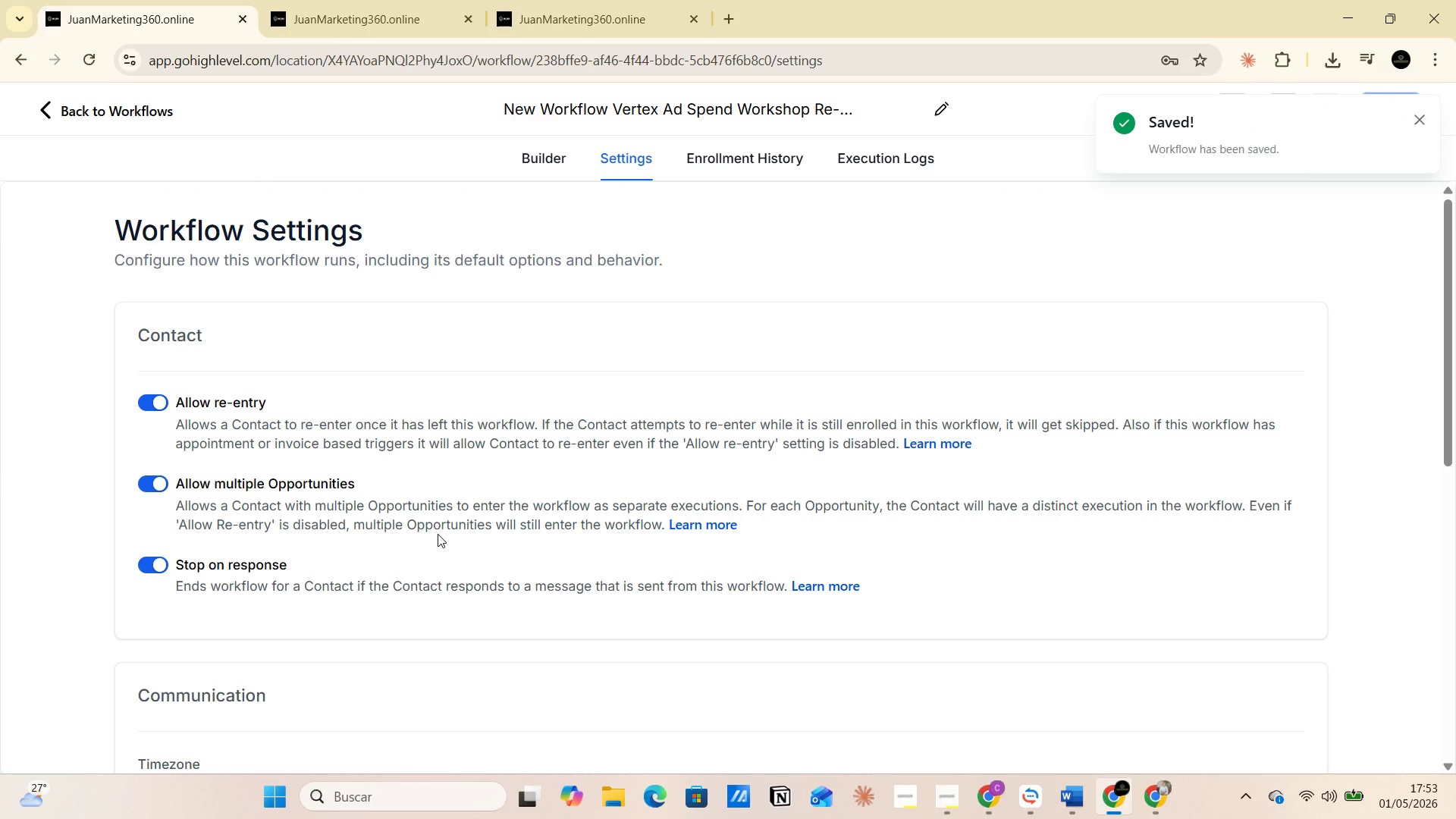 
key(PrintScreen)
 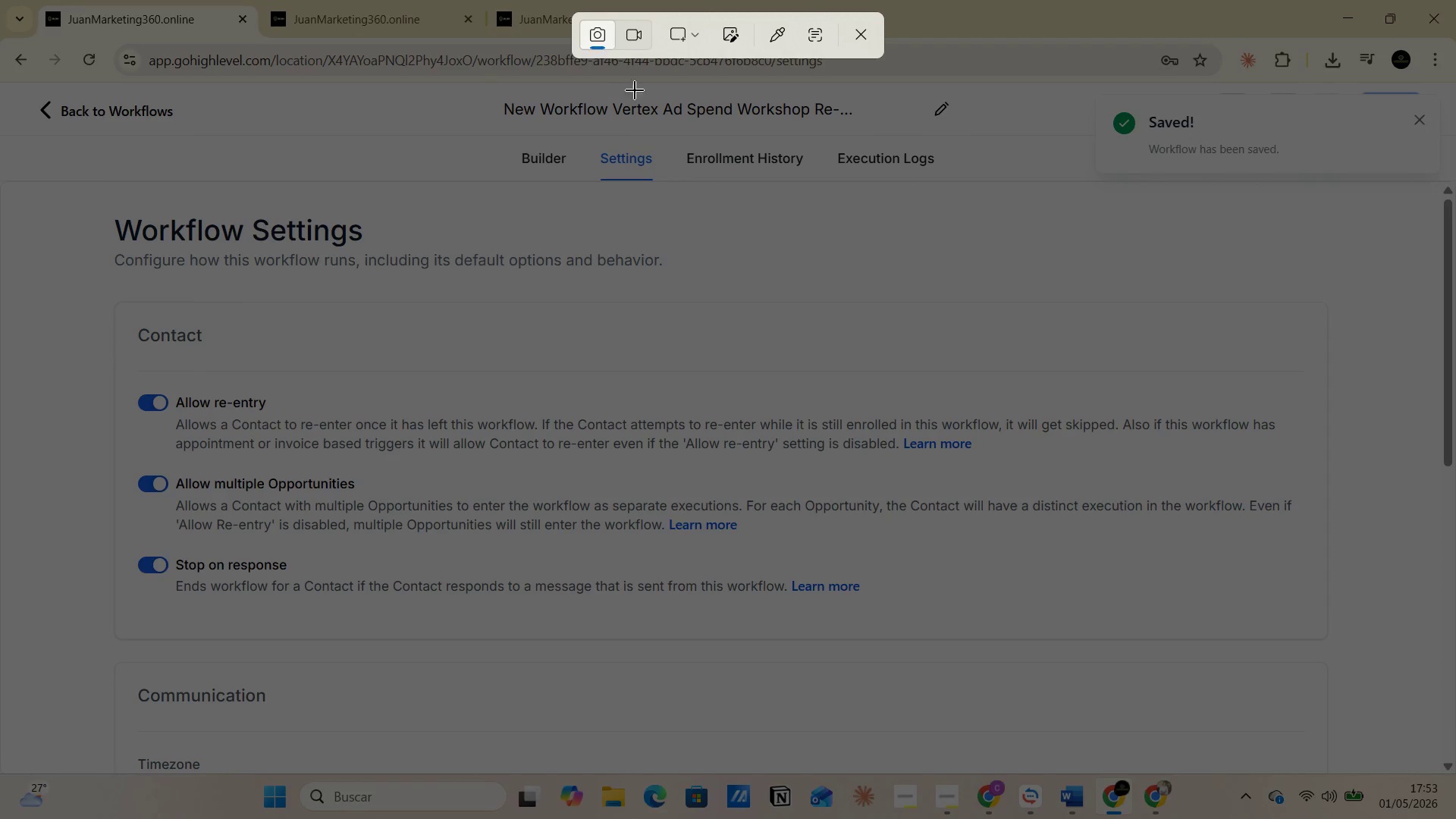 
left_click([695, 45])
 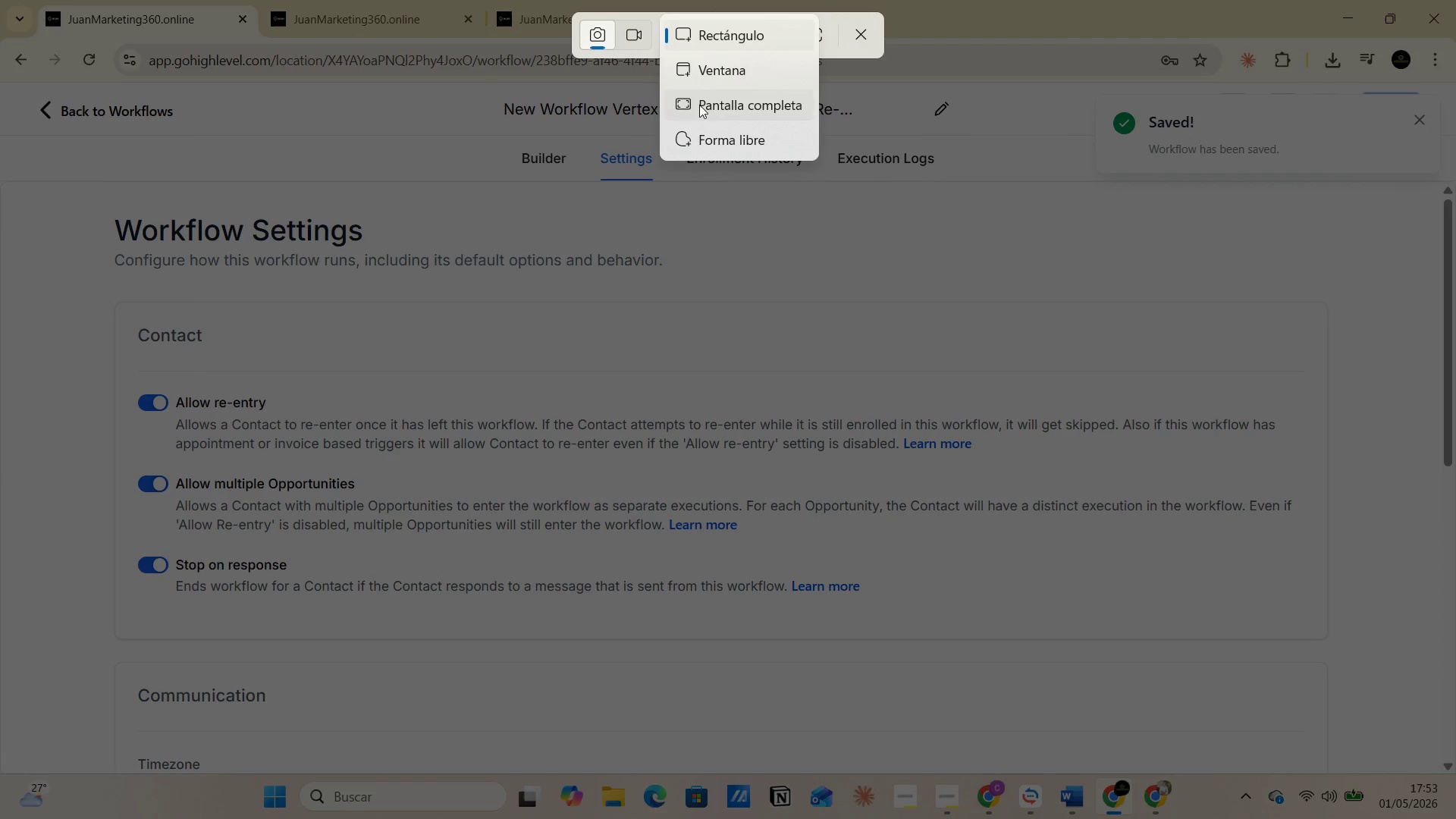 
left_click([701, 108])
 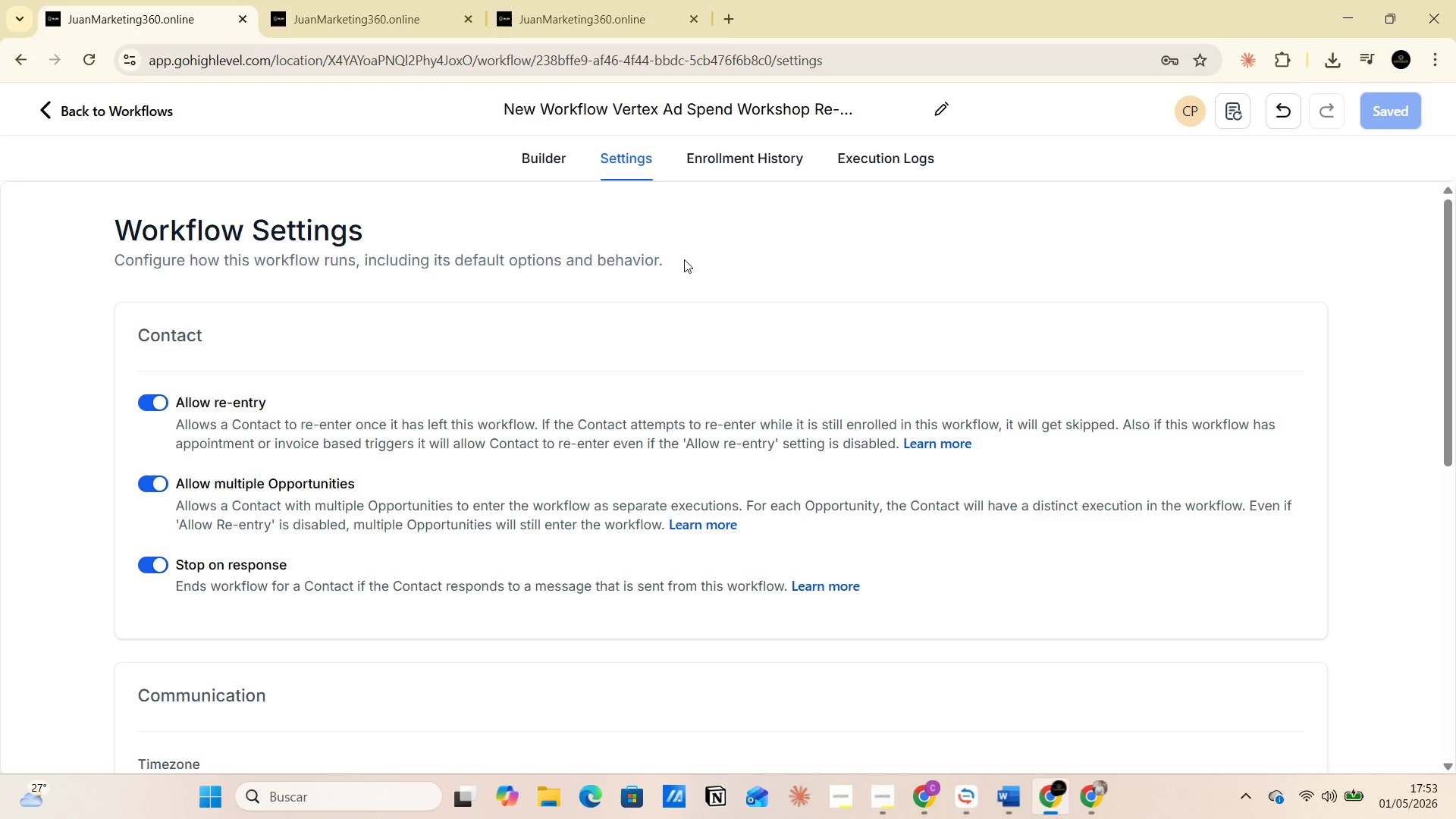 
key(Alt+AltLeft)
 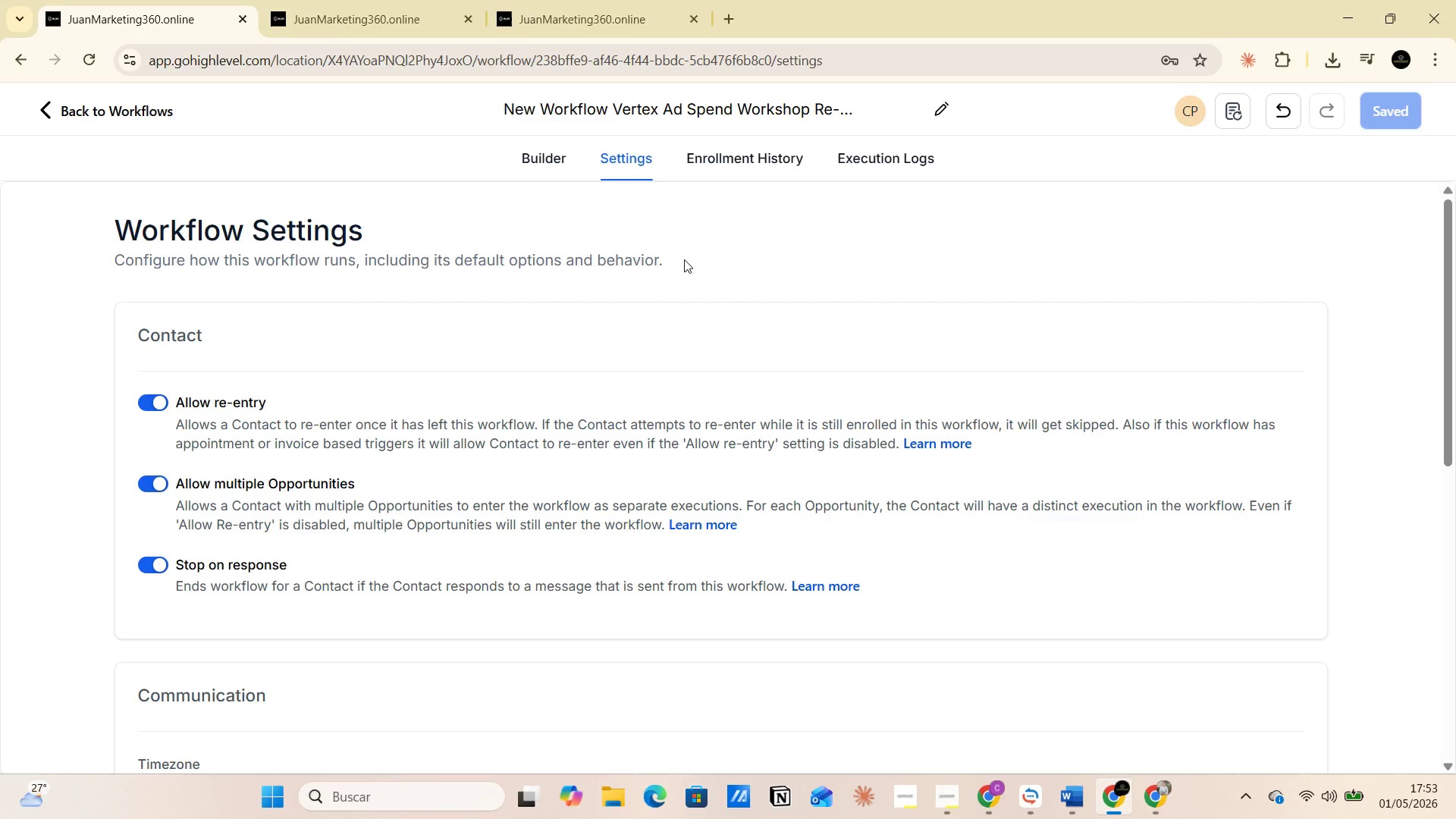 
key(Alt+Tab)
 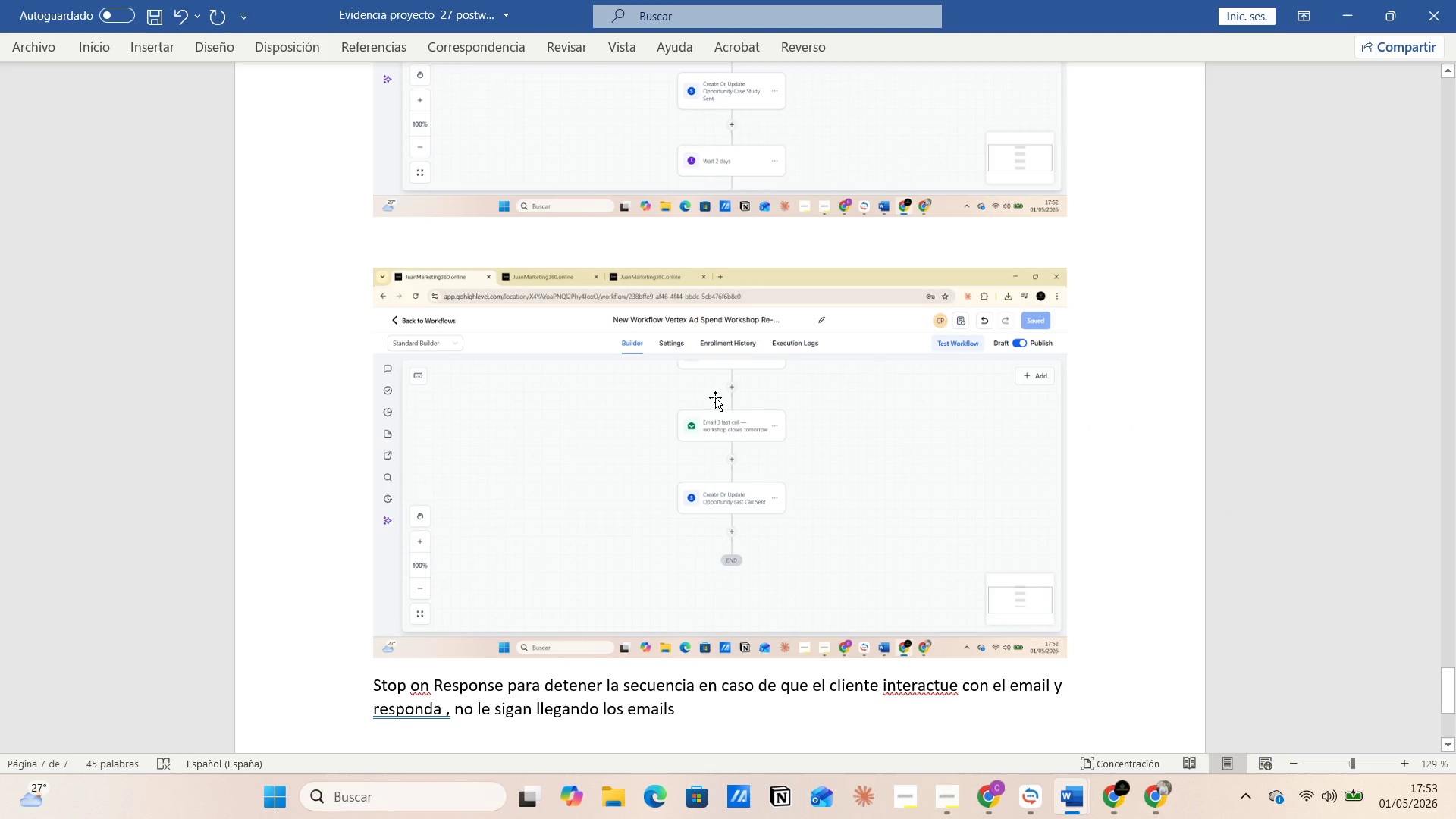 
key(Control+V)
 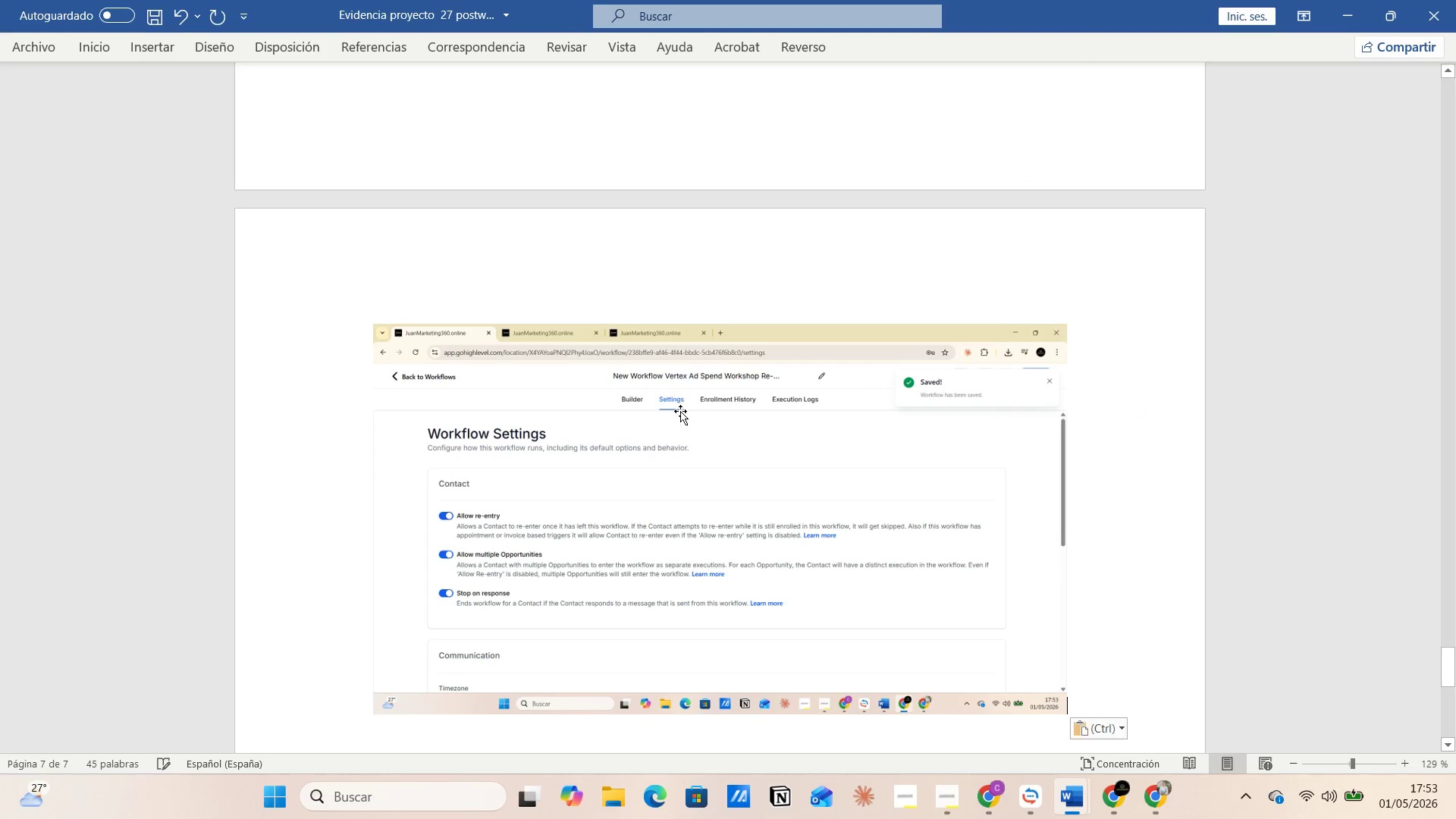 
scroll: coordinate [543, 375], scroll_direction: up, amount: 12.0
 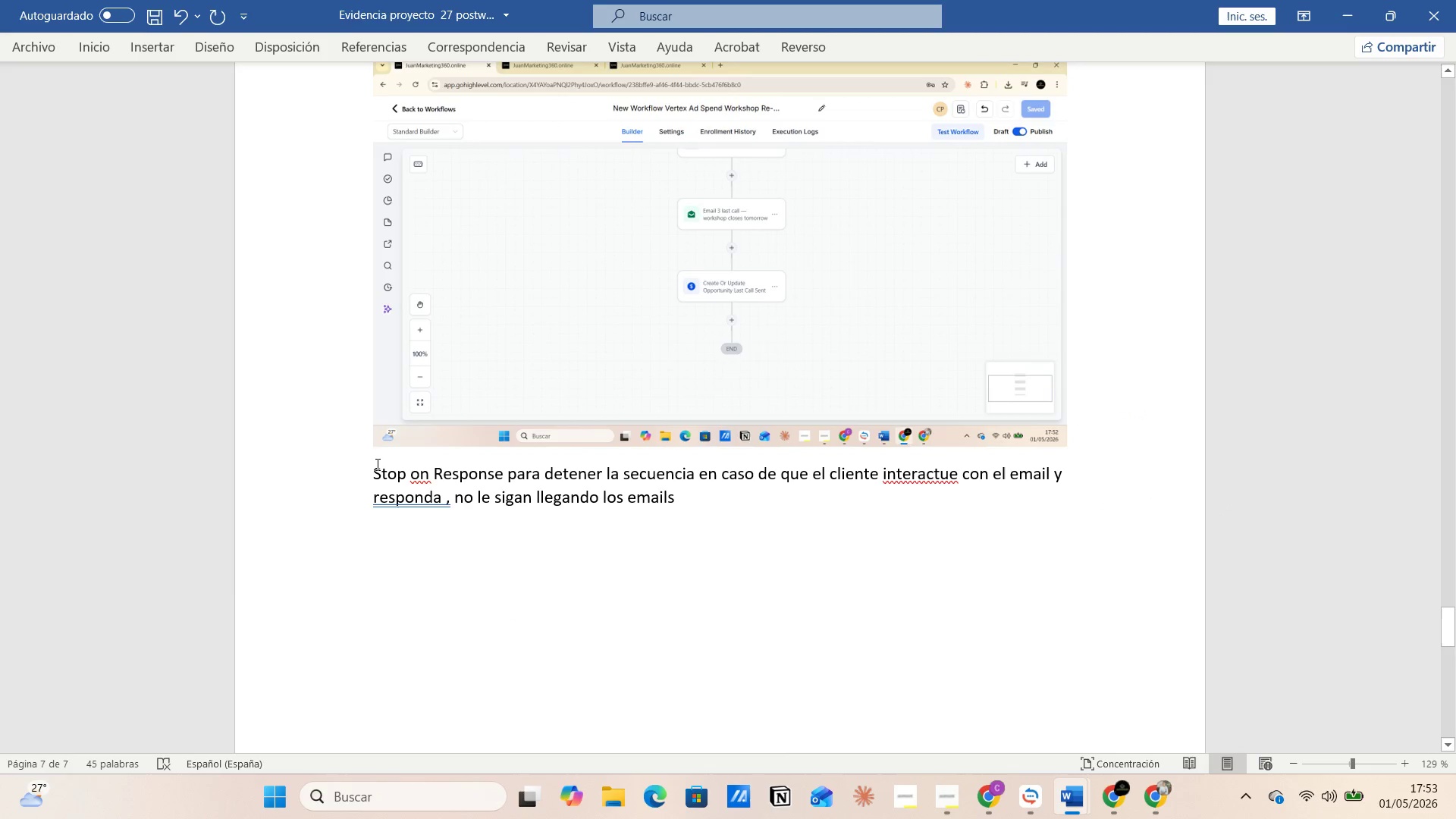 
left_click([368, 464])
 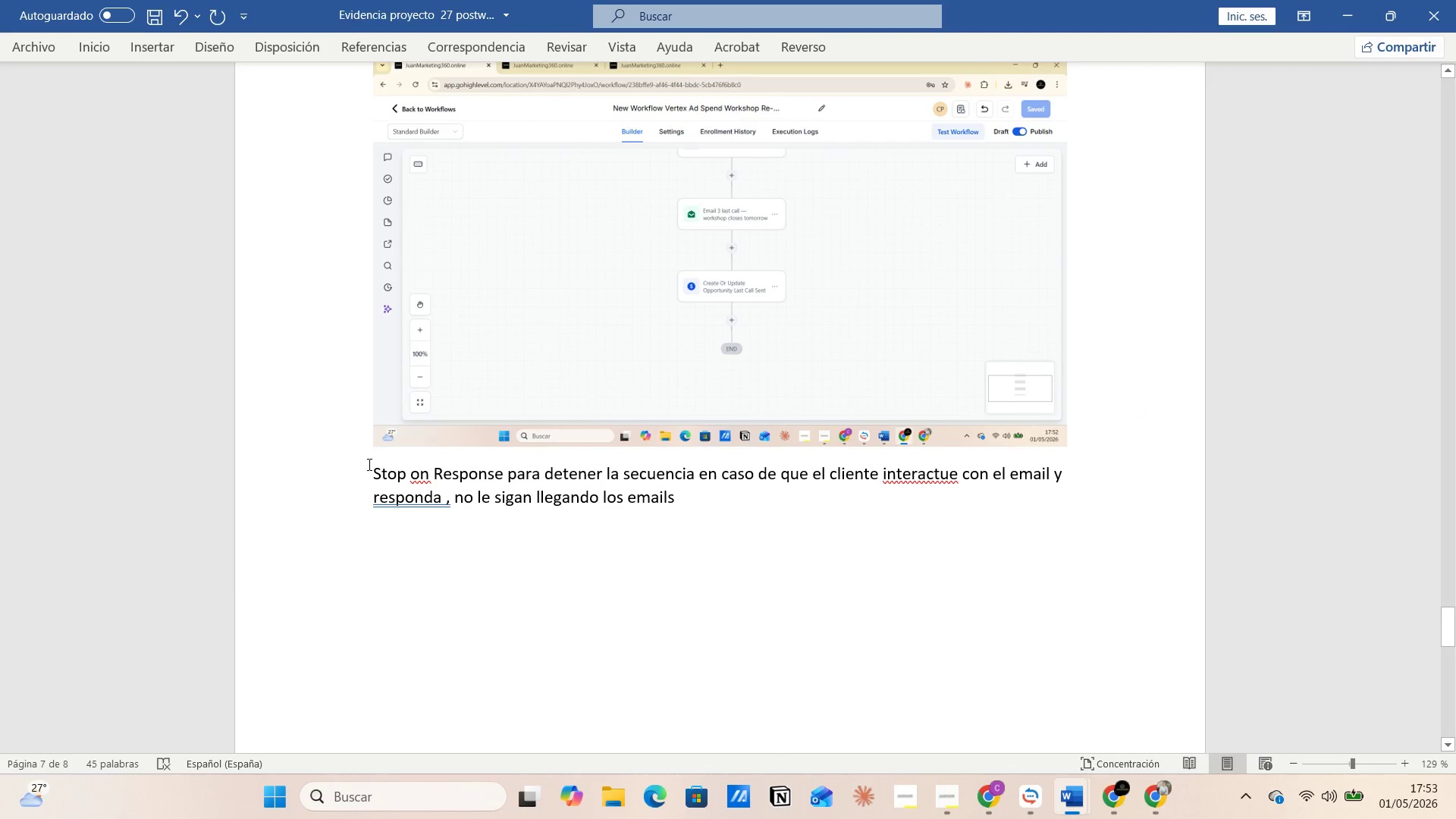 
key(Enter)
 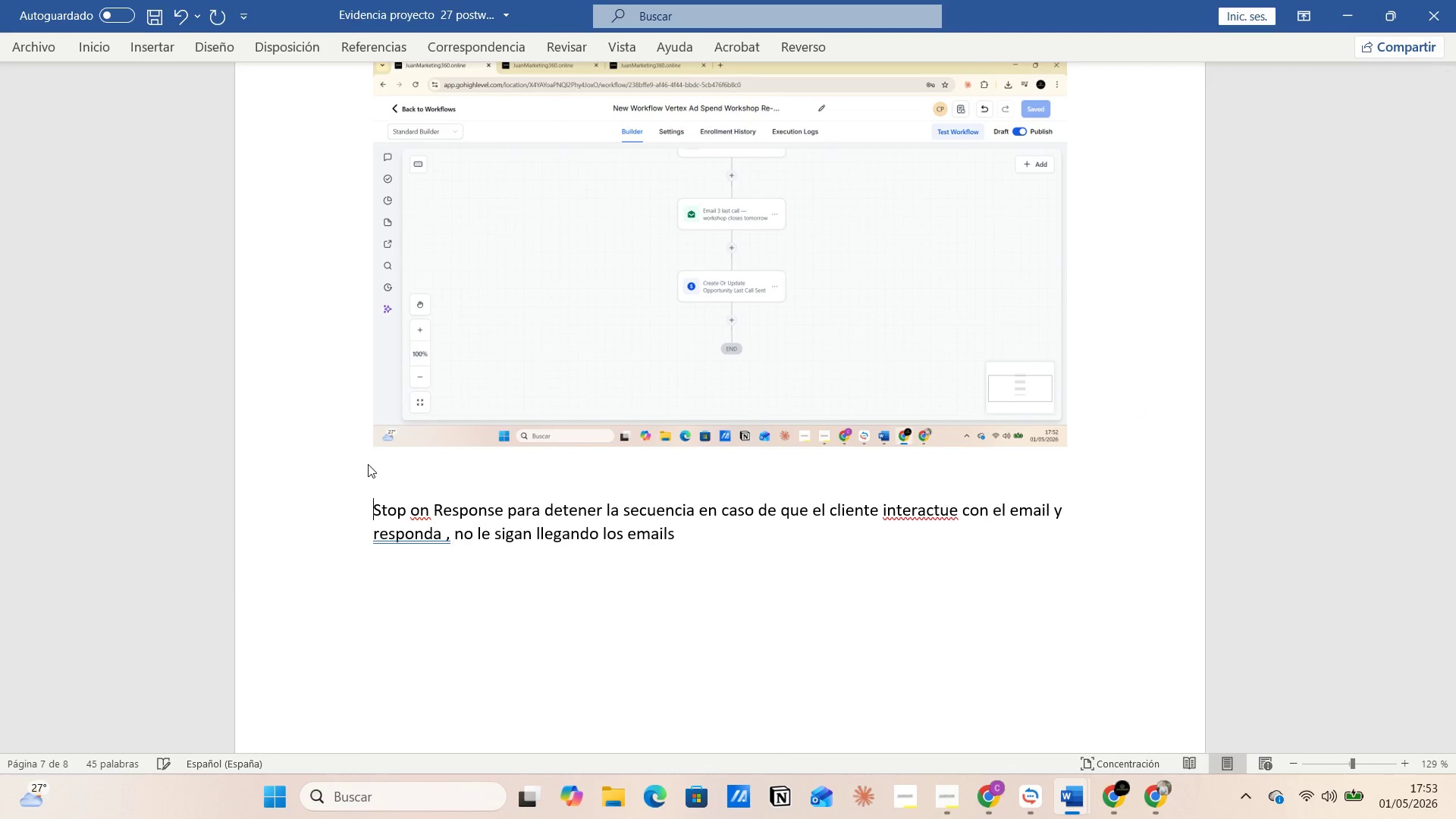 
key(Enter)
 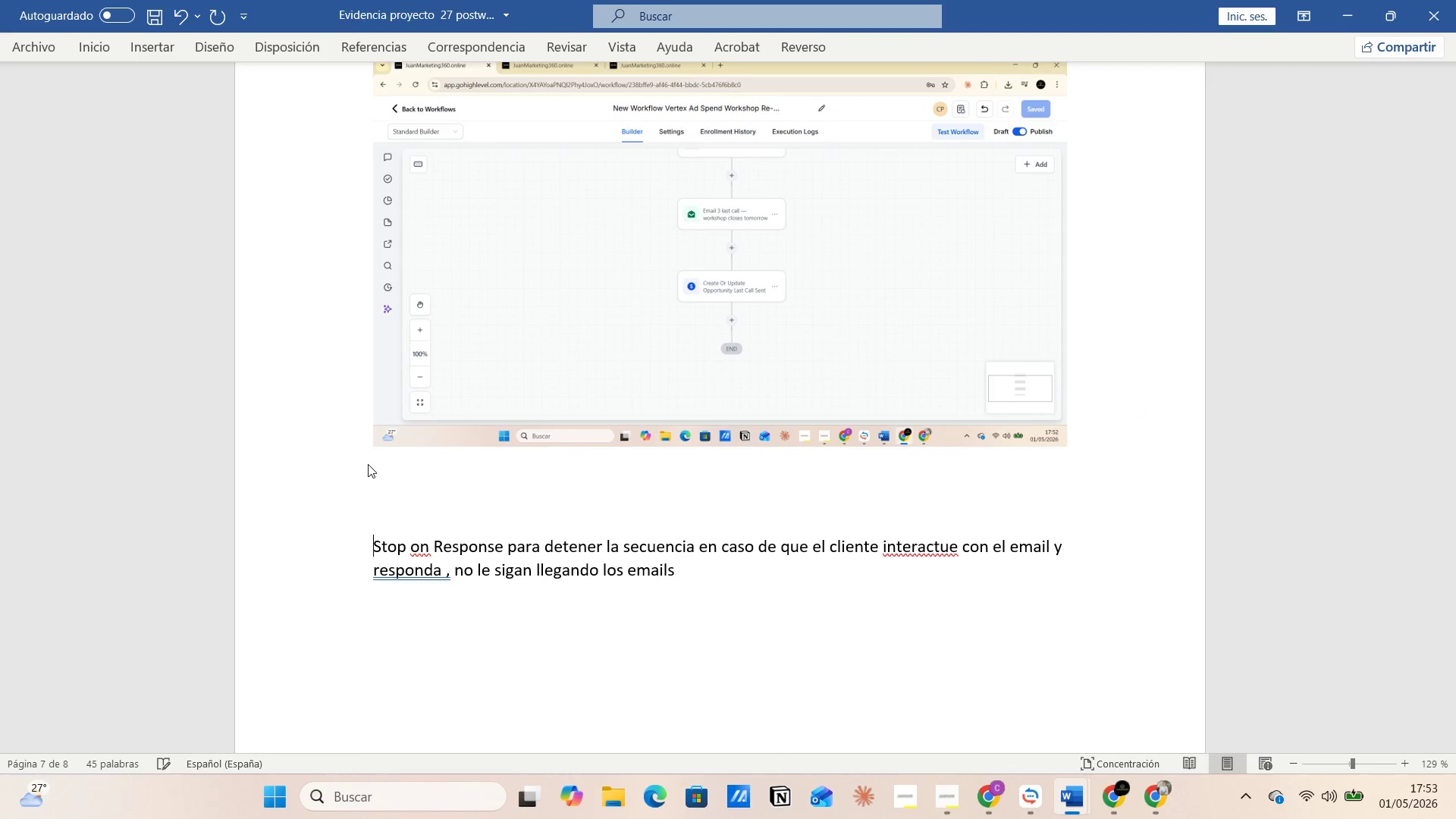 
key(Enter)
 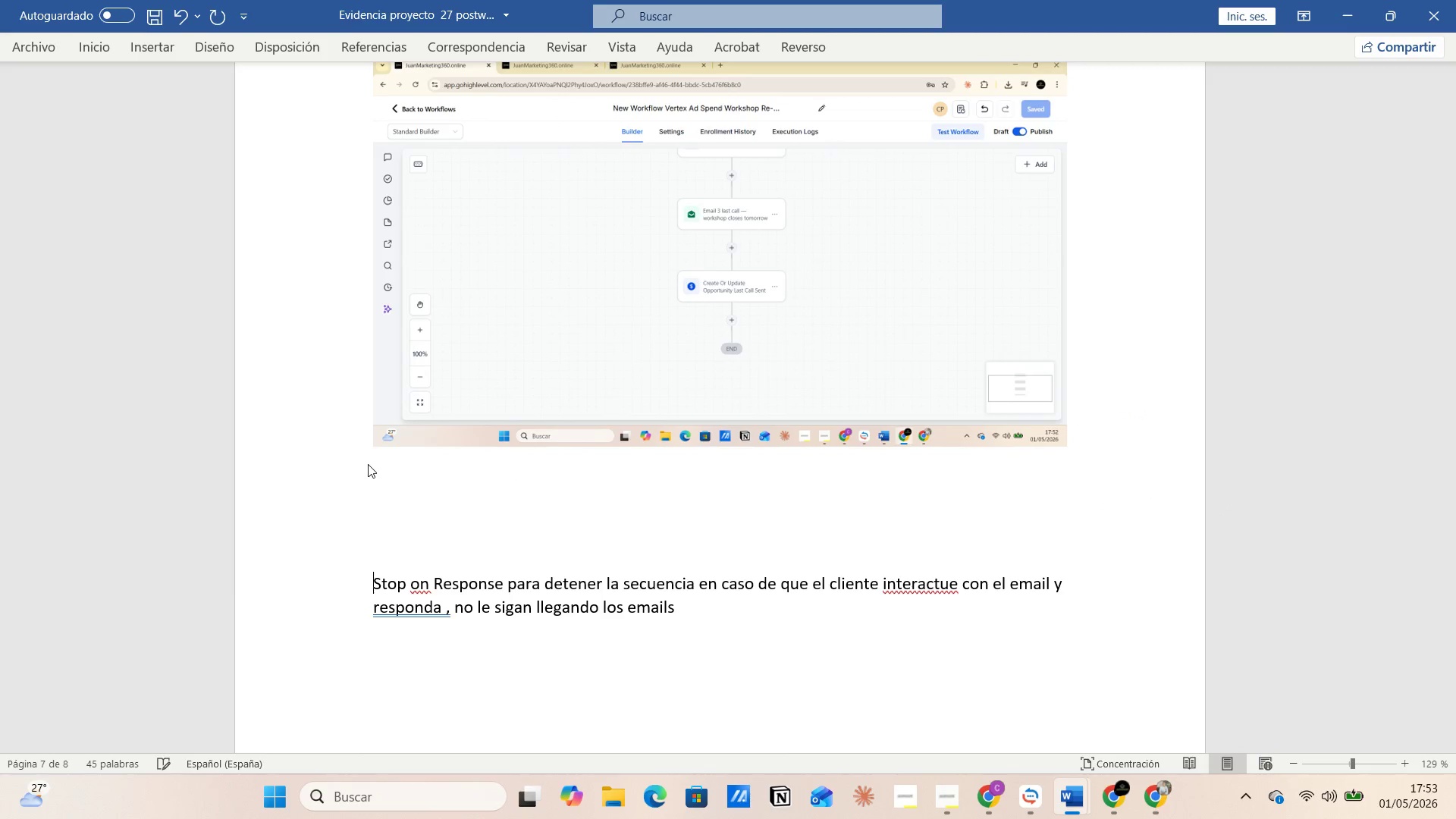 
key(Enter)
 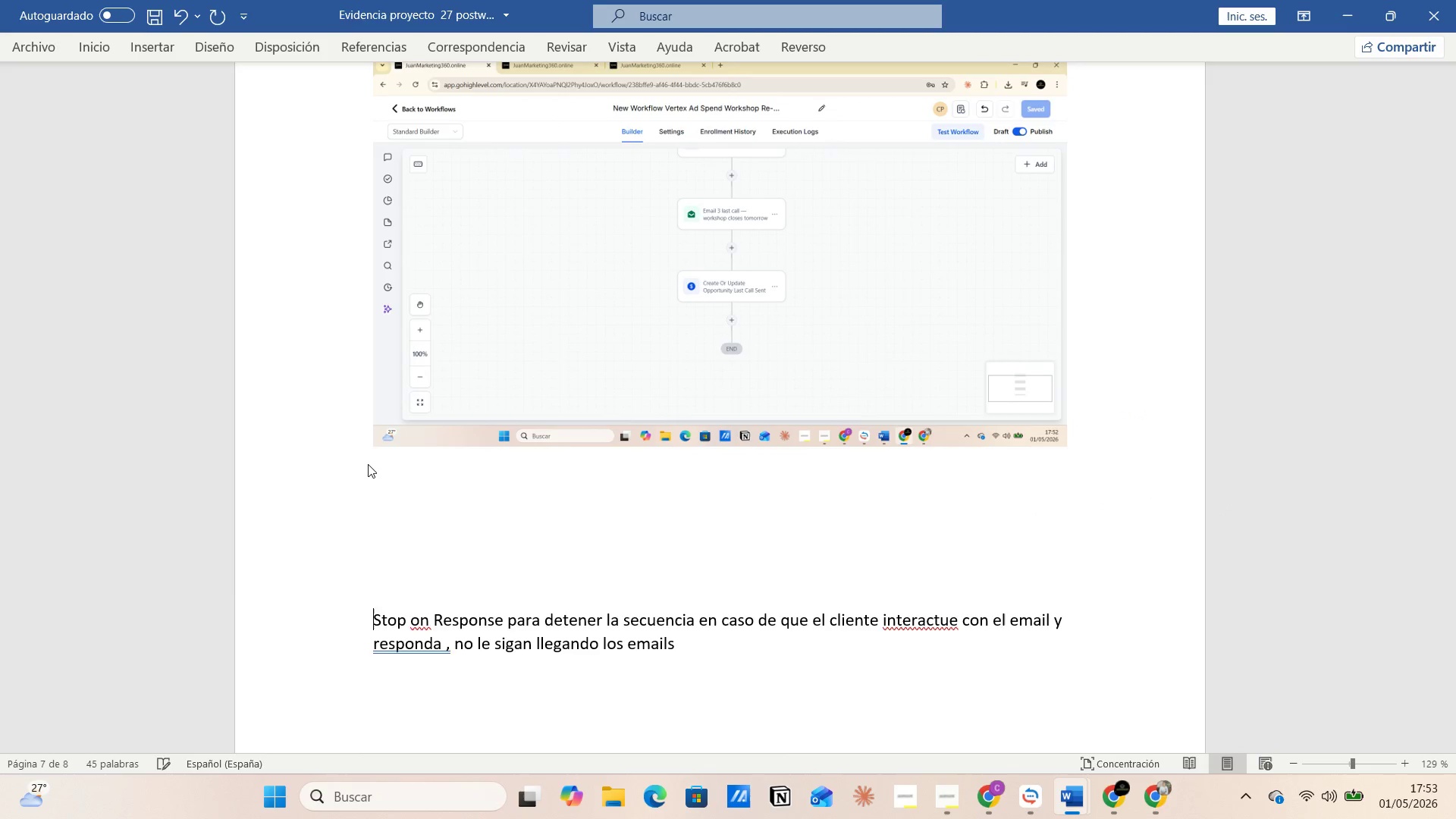 
key(Enter)
 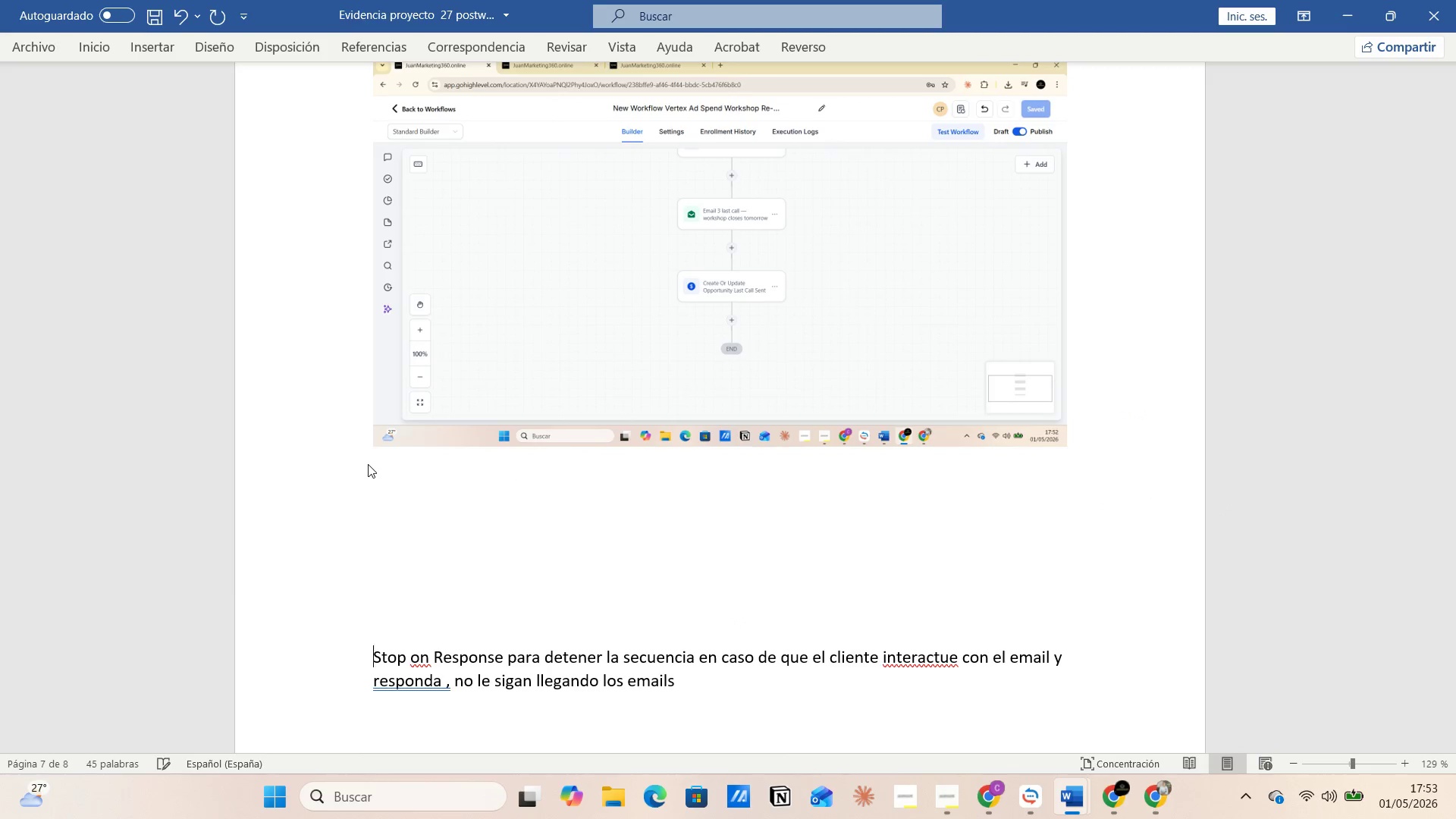 
key(Enter)
 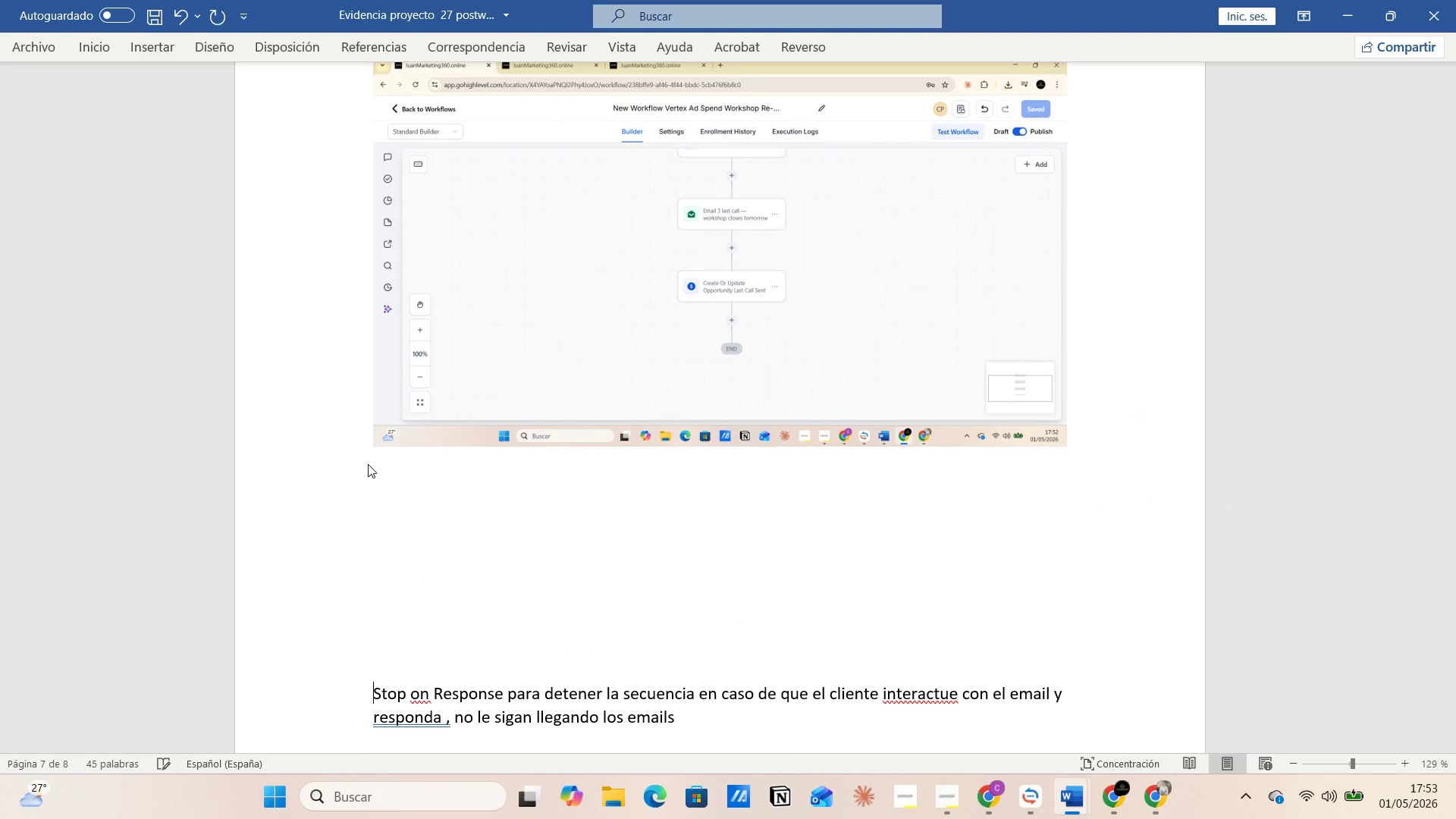 
key(Enter)
 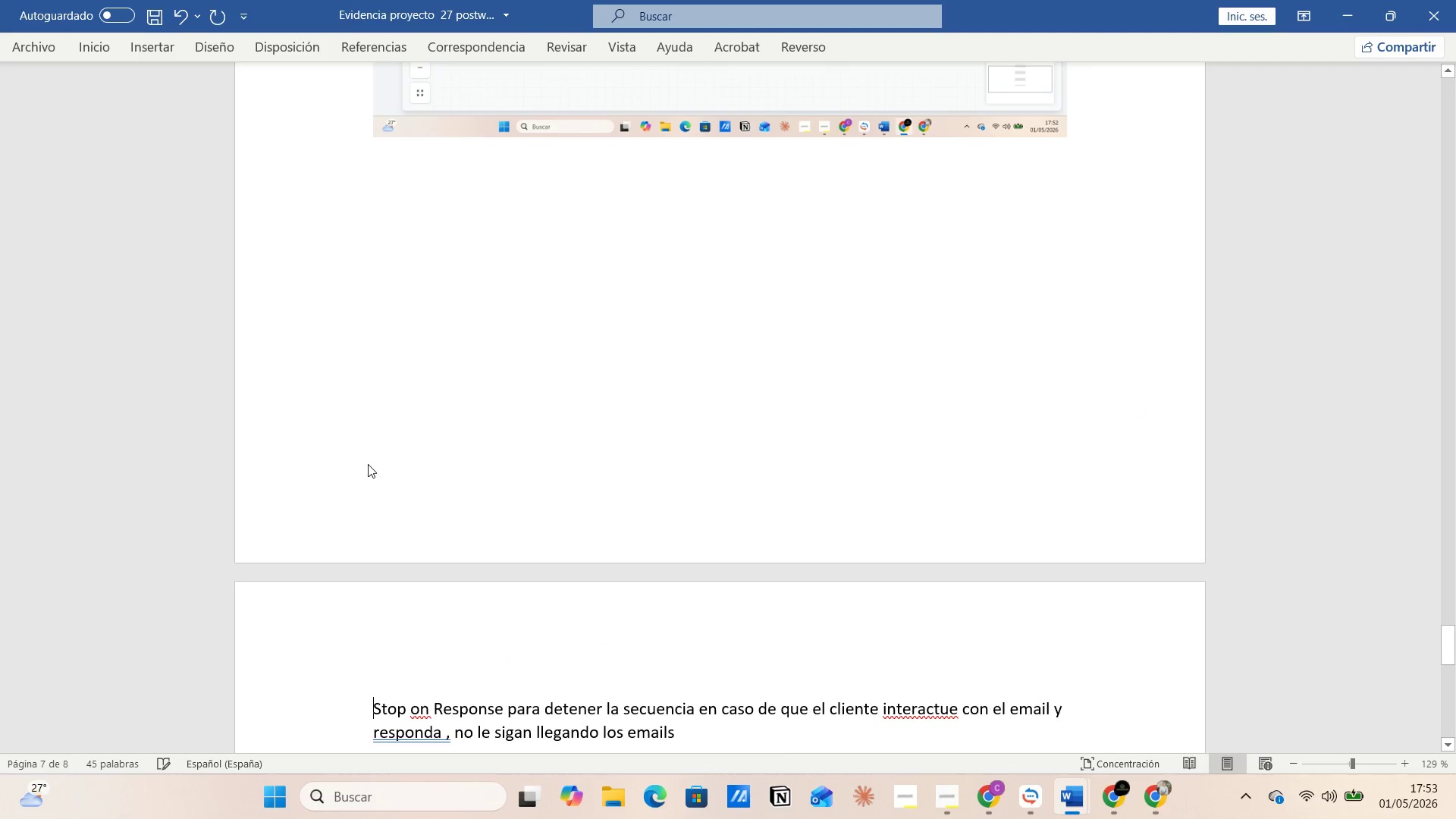 
scroll: coordinate [383, 495], scroll_direction: down, amount: 3.0
 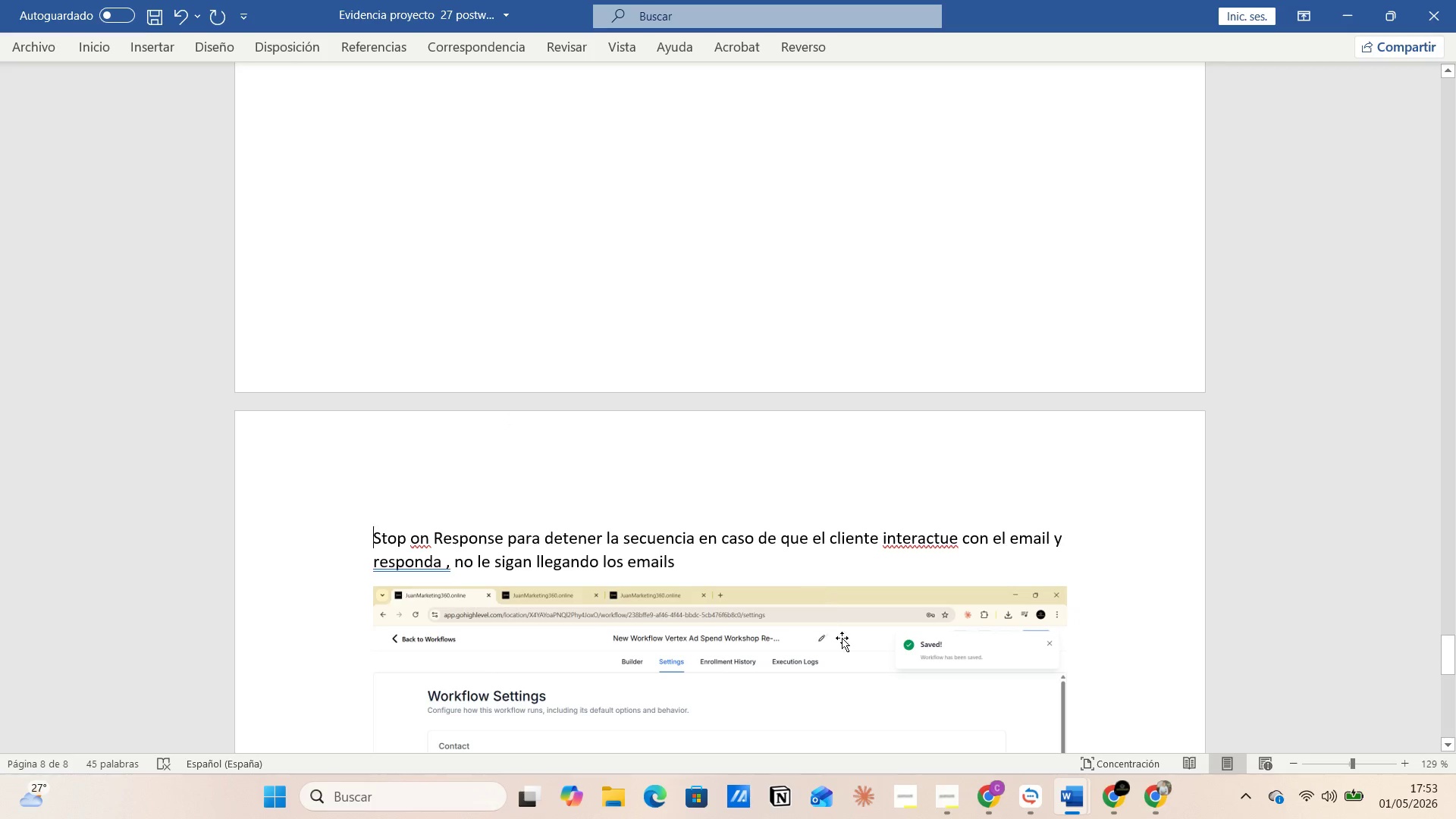 
left_click([901, 535])
 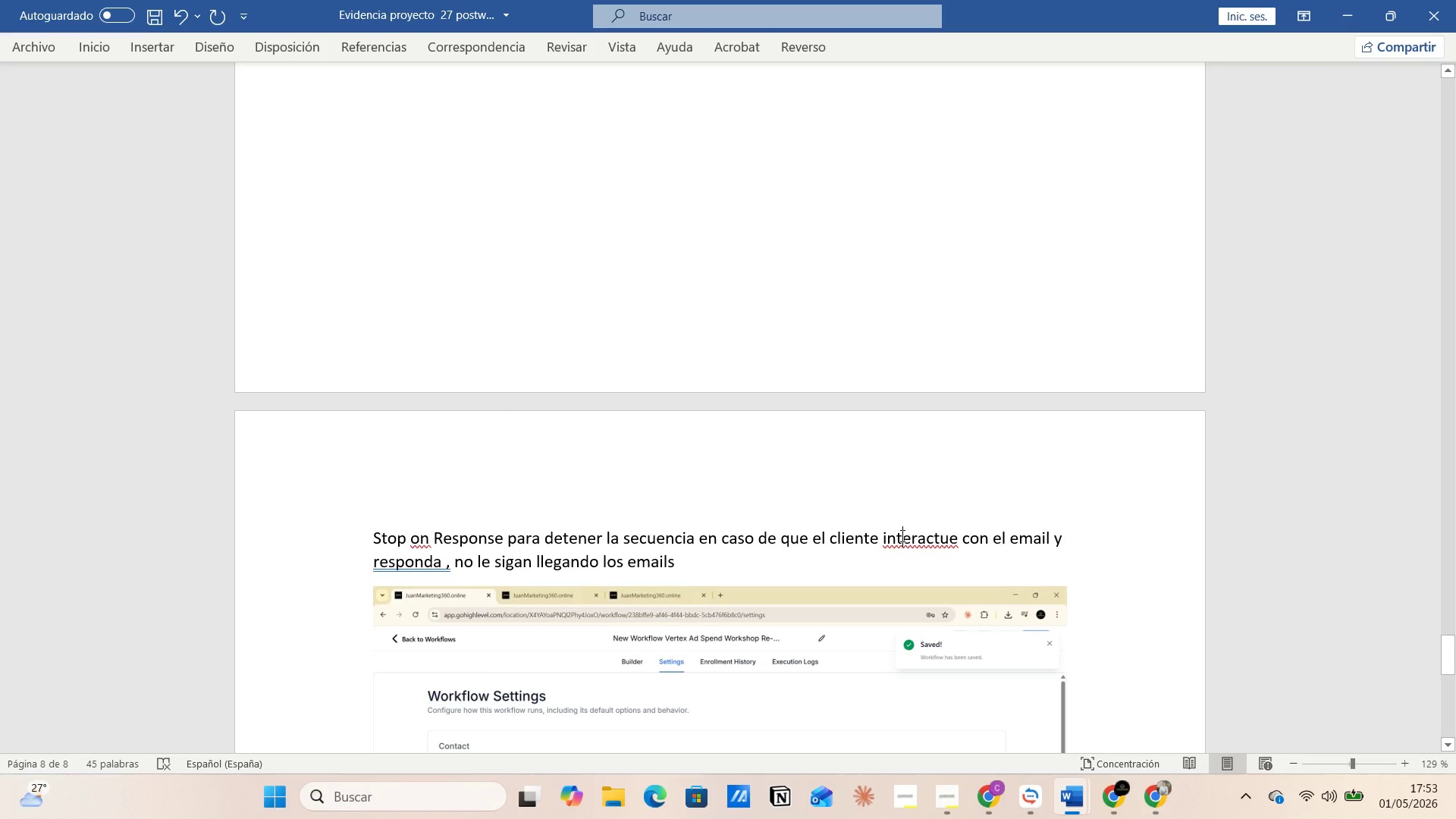 
right_click([901, 535])
 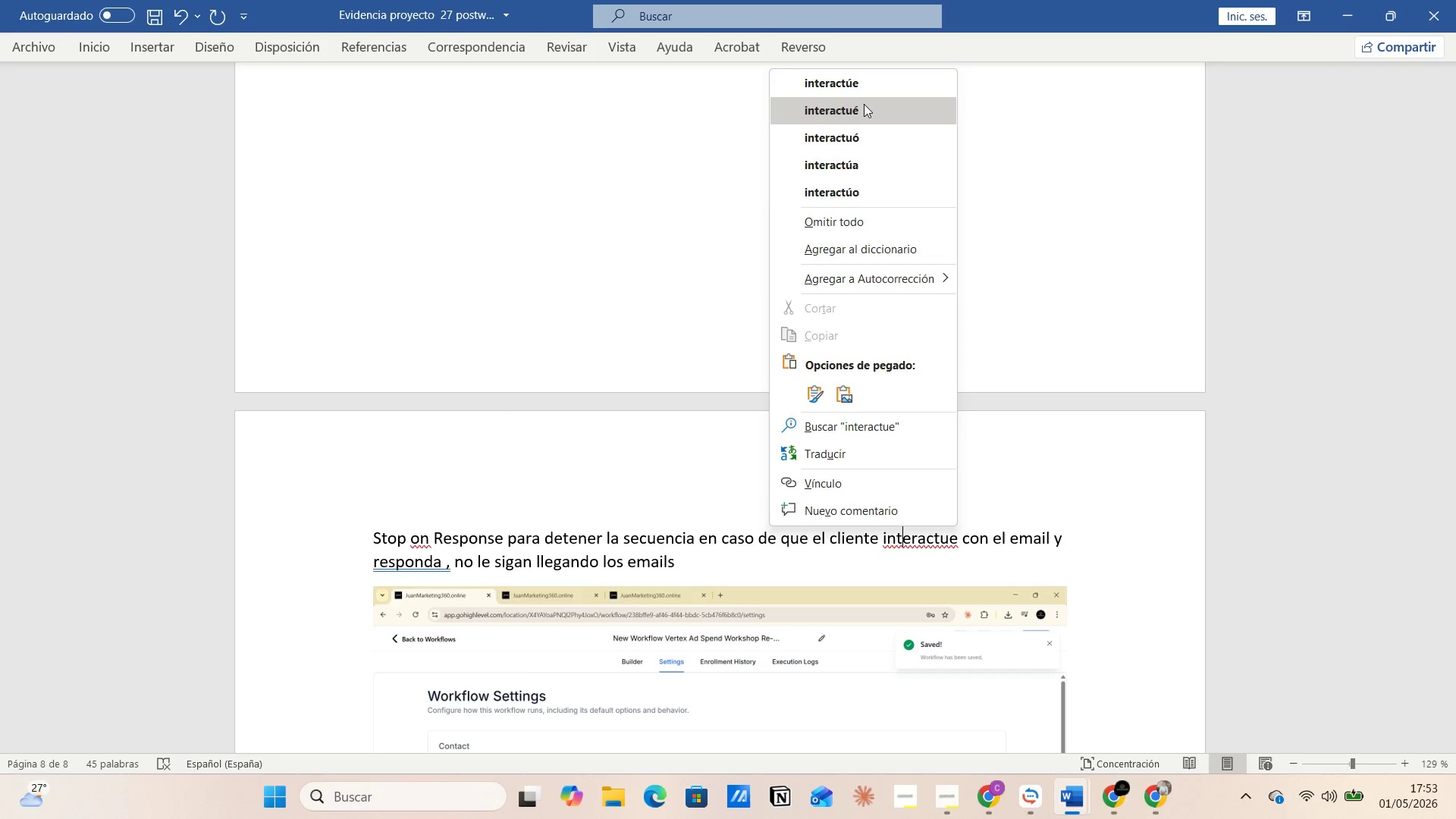 
left_click([864, 91])
 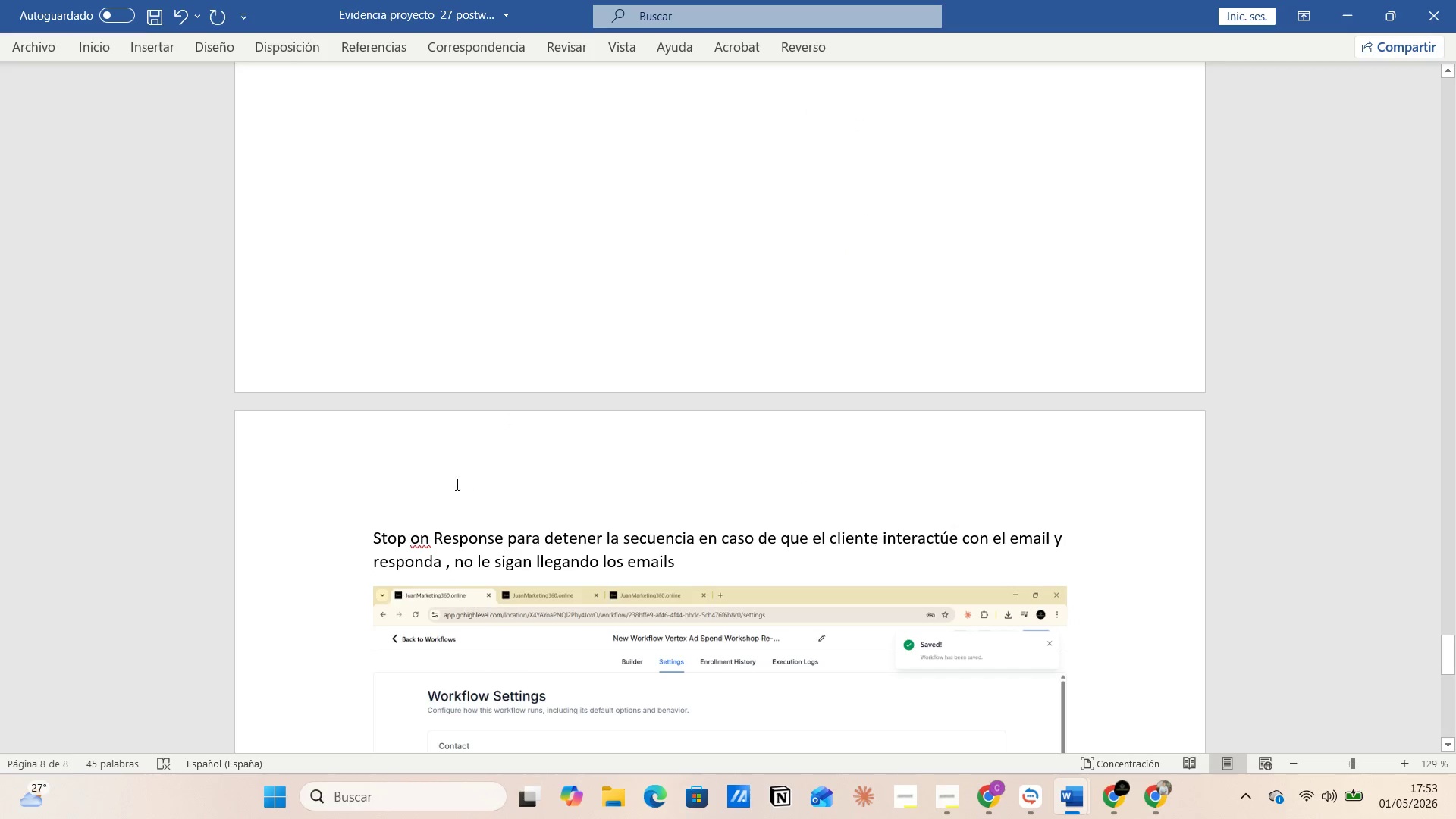 
left_click([404, 465])
 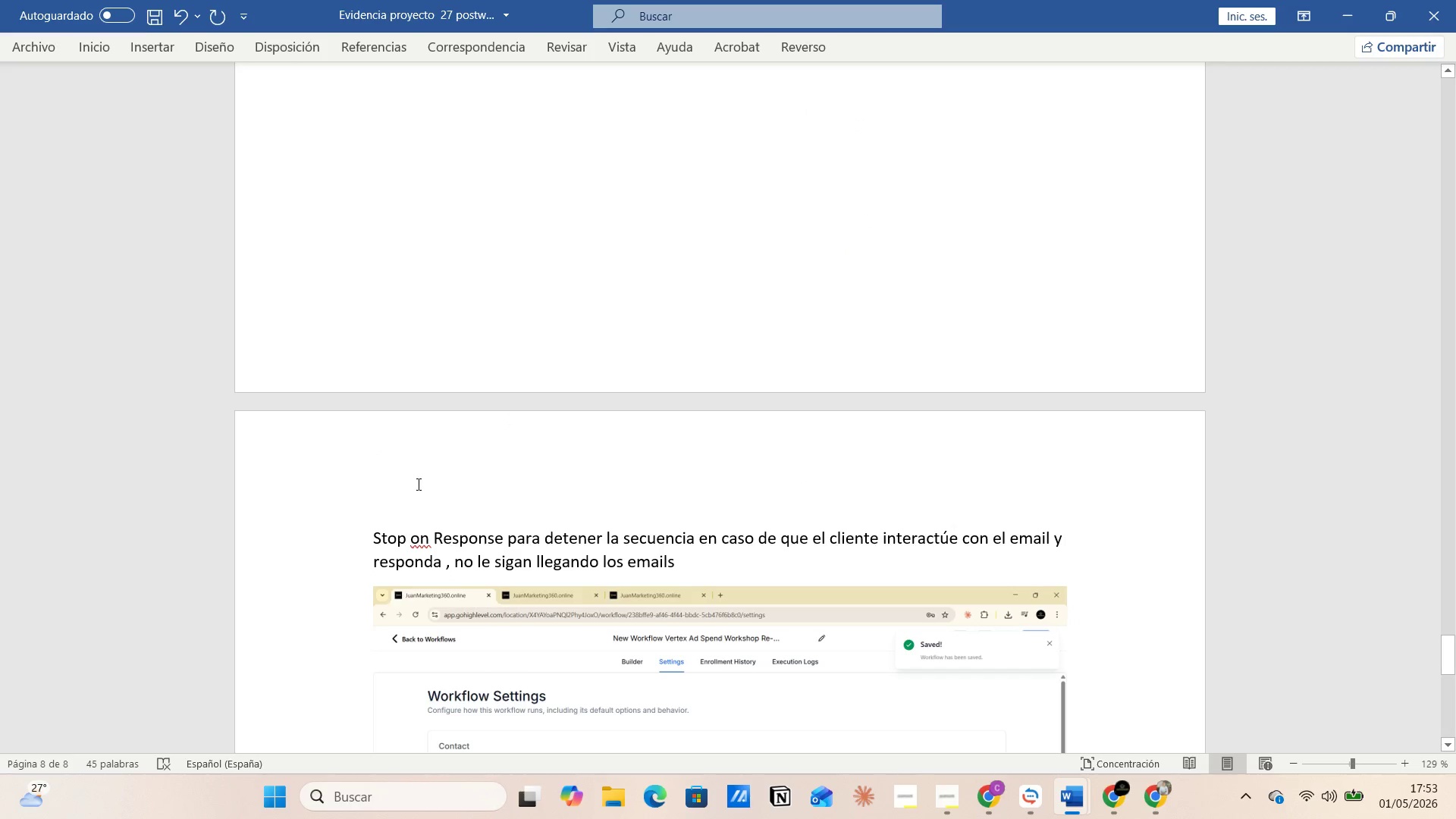 
left_click([416, 500])
 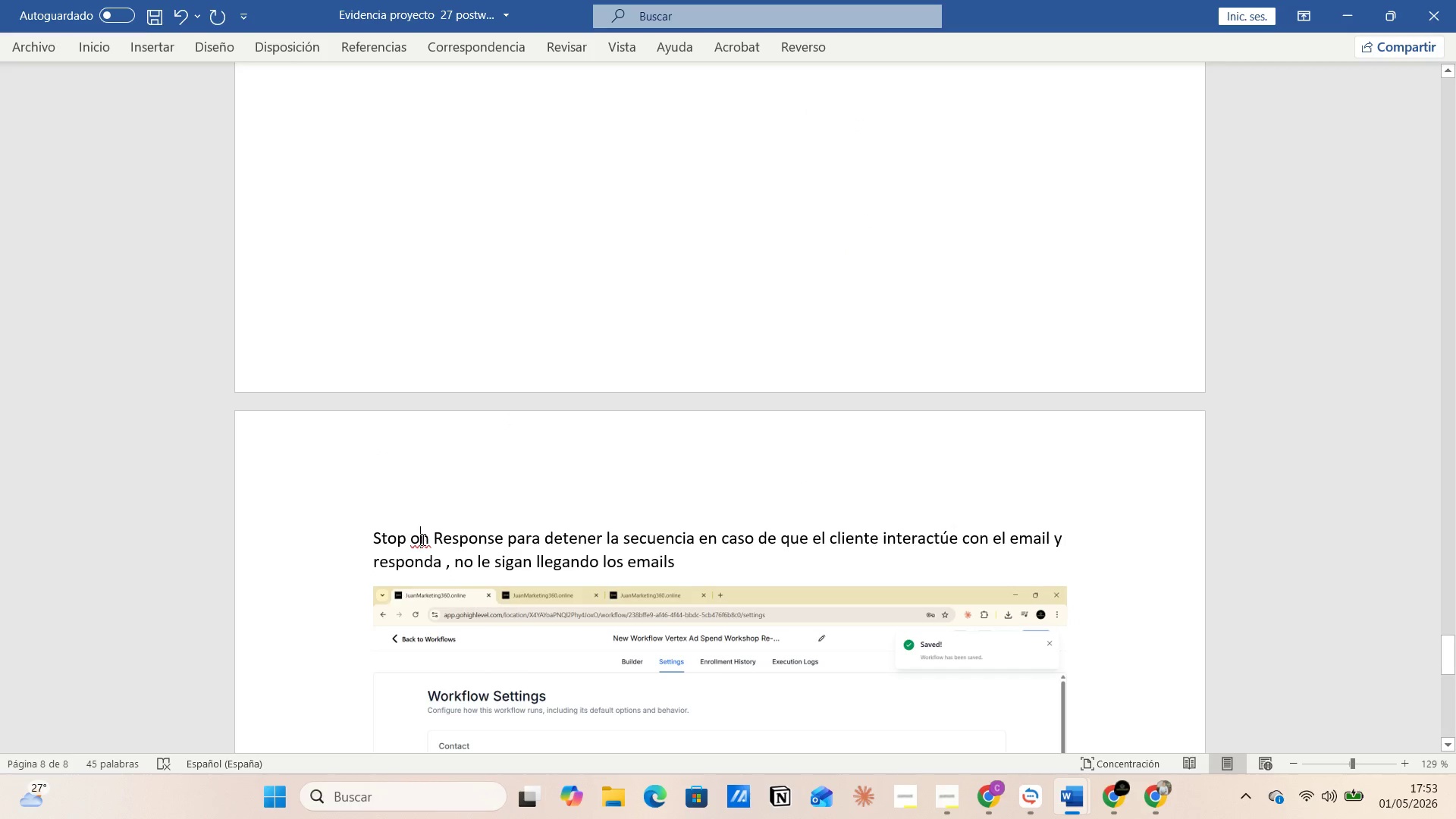 
right_click([422, 539])
 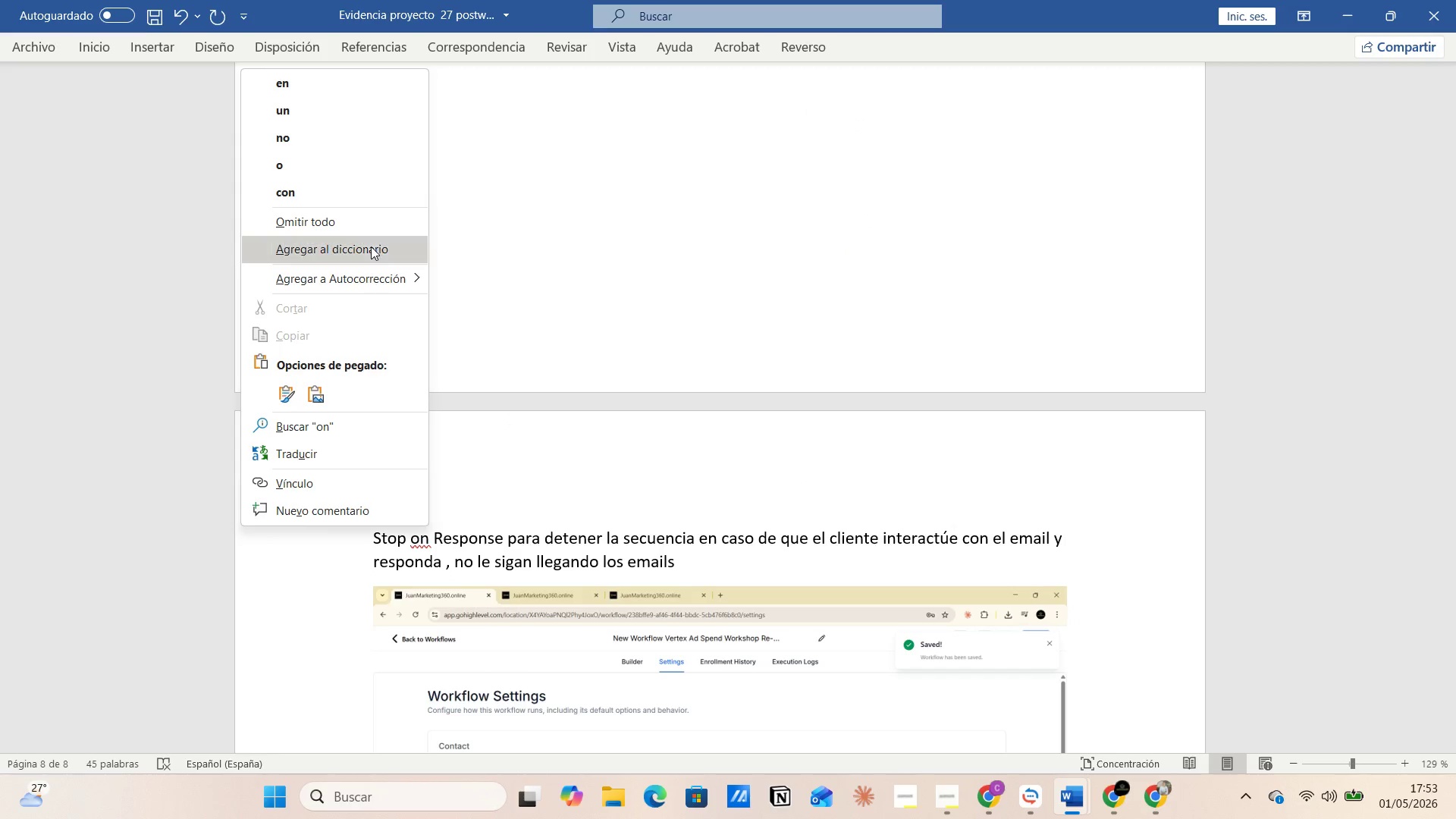 
left_click([366, 220])
 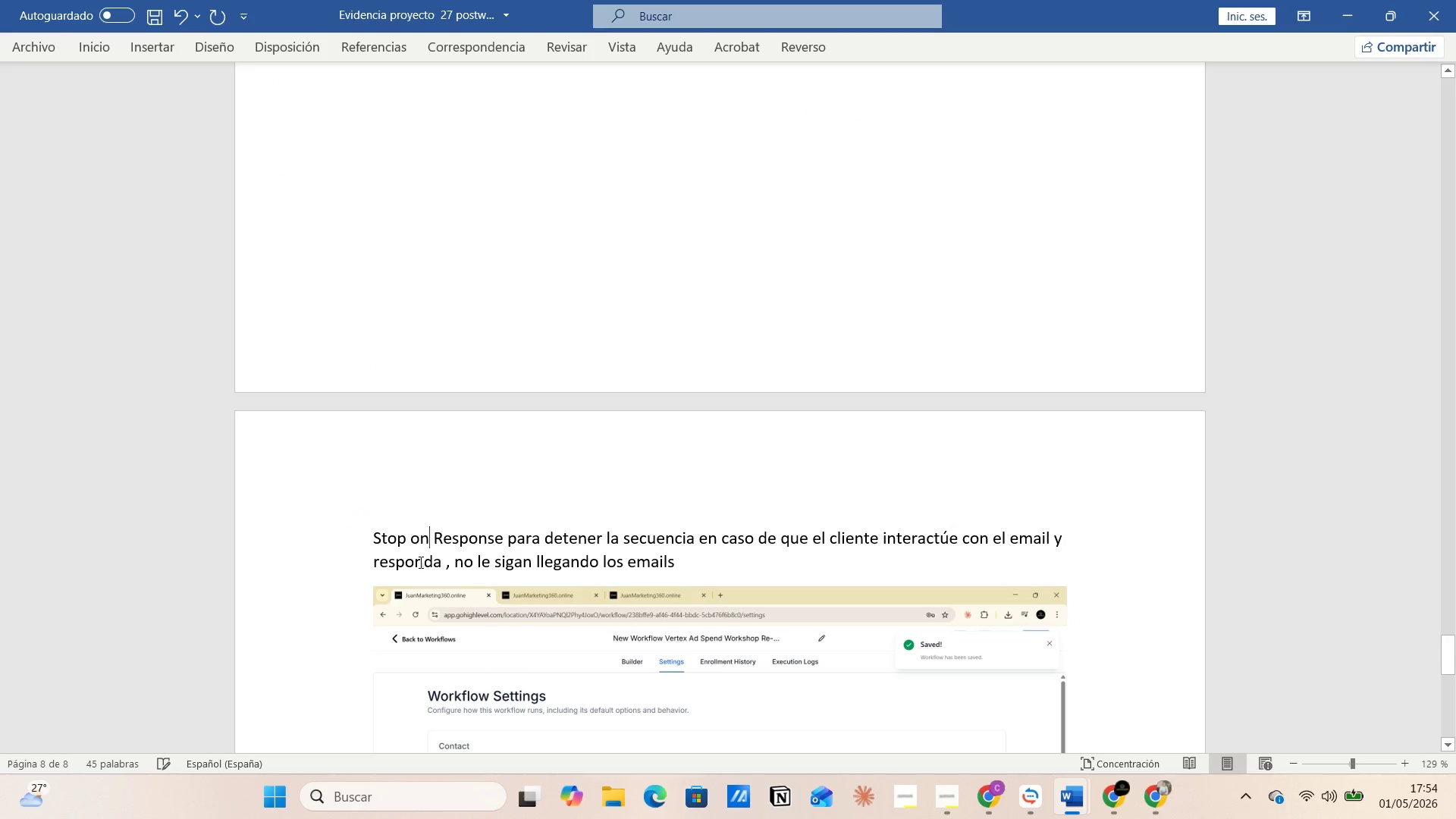 
left_click([419, 562])
 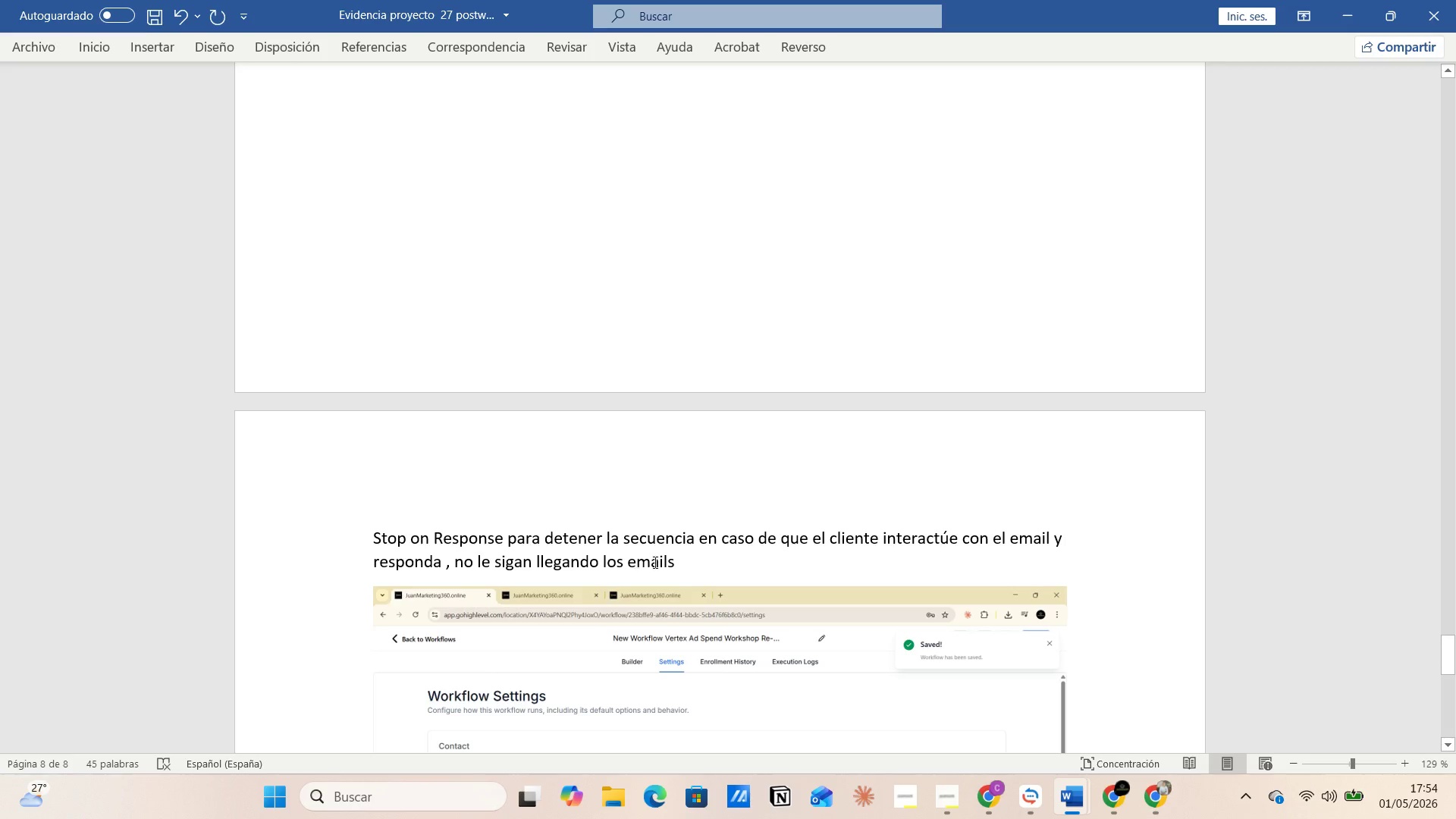 
left_click([692, 562])
 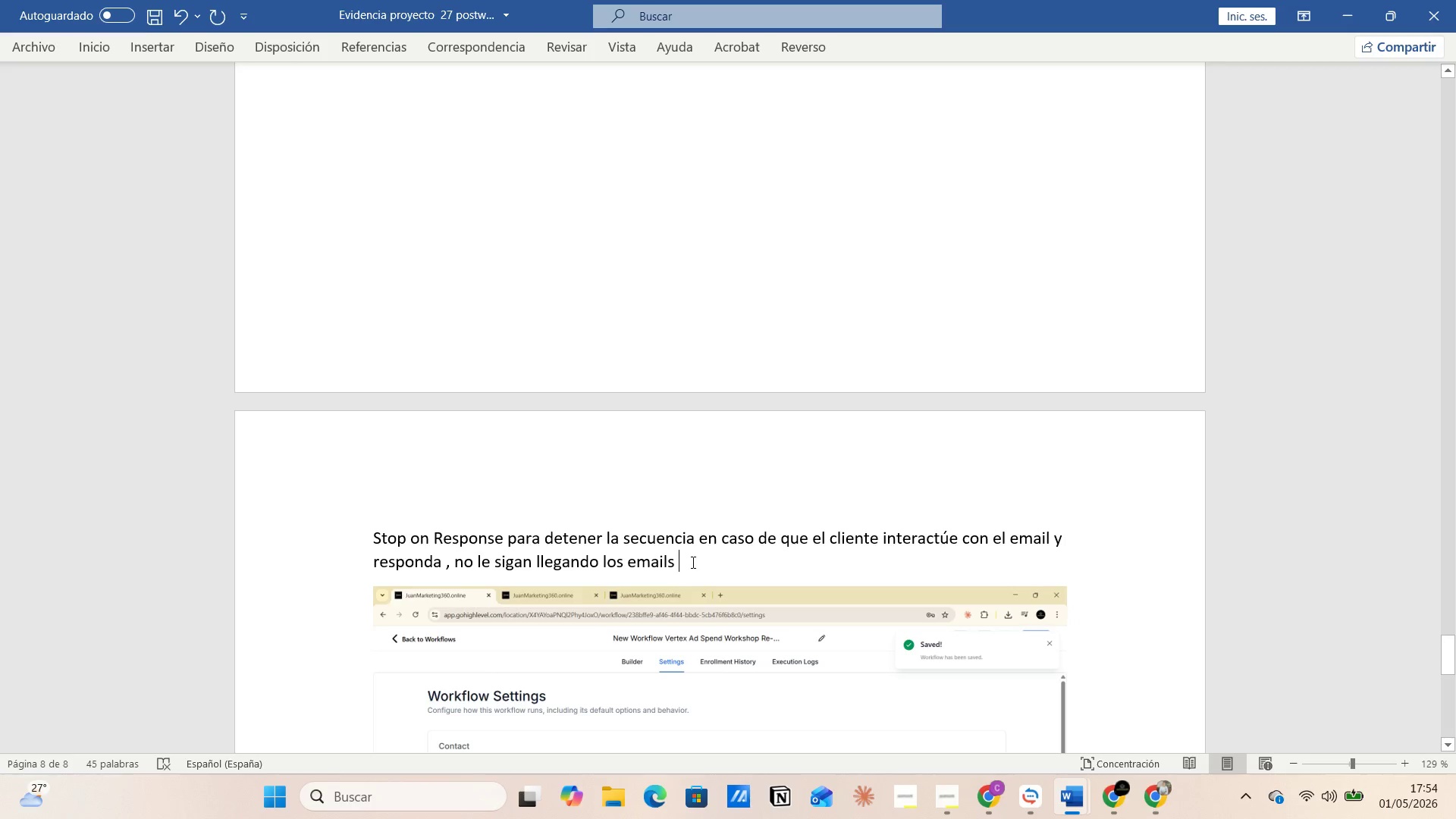 
wait(9.52)
 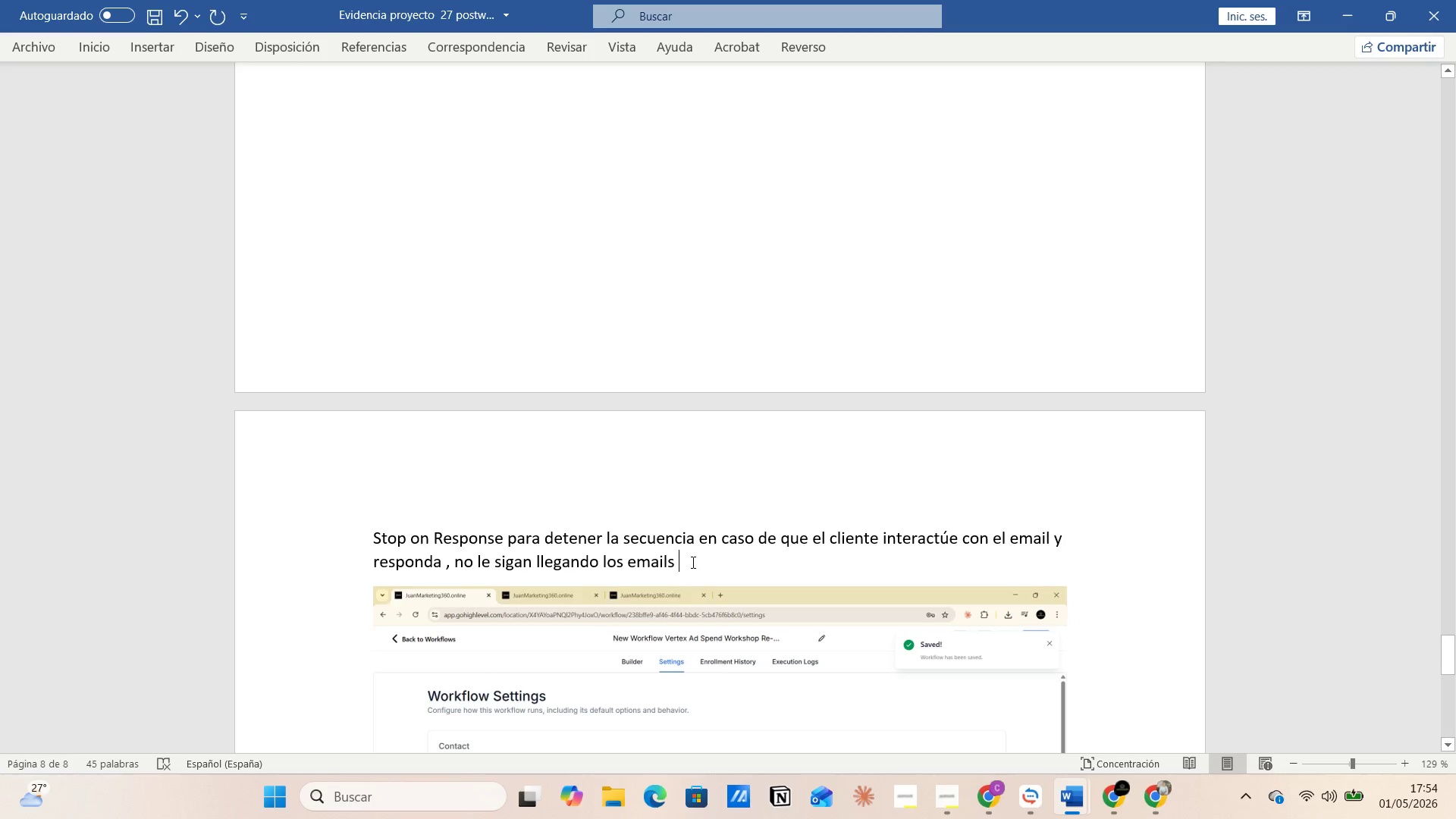 
key(Alt+AltLeft)
 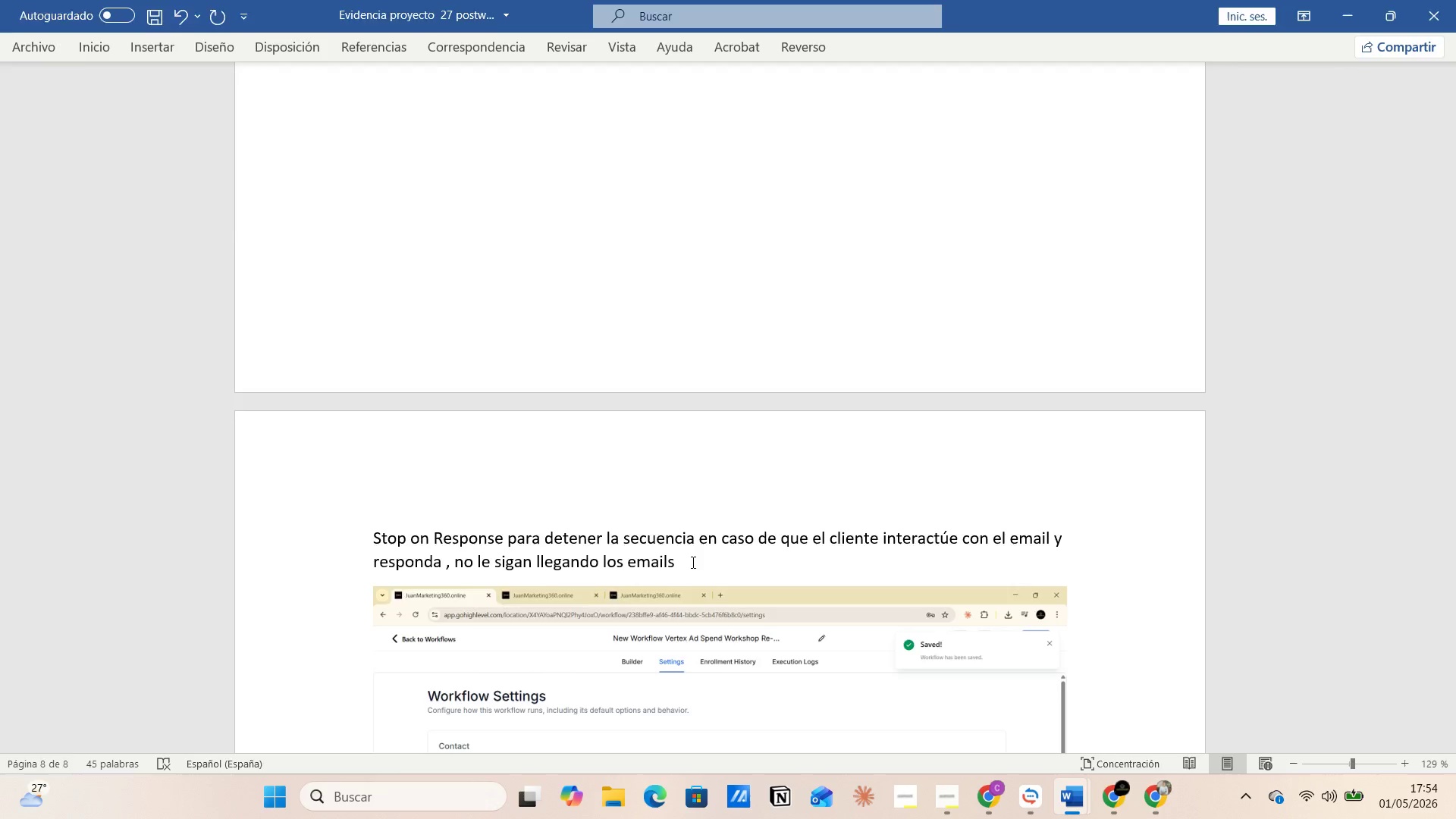 
key(Alt+Tab)
 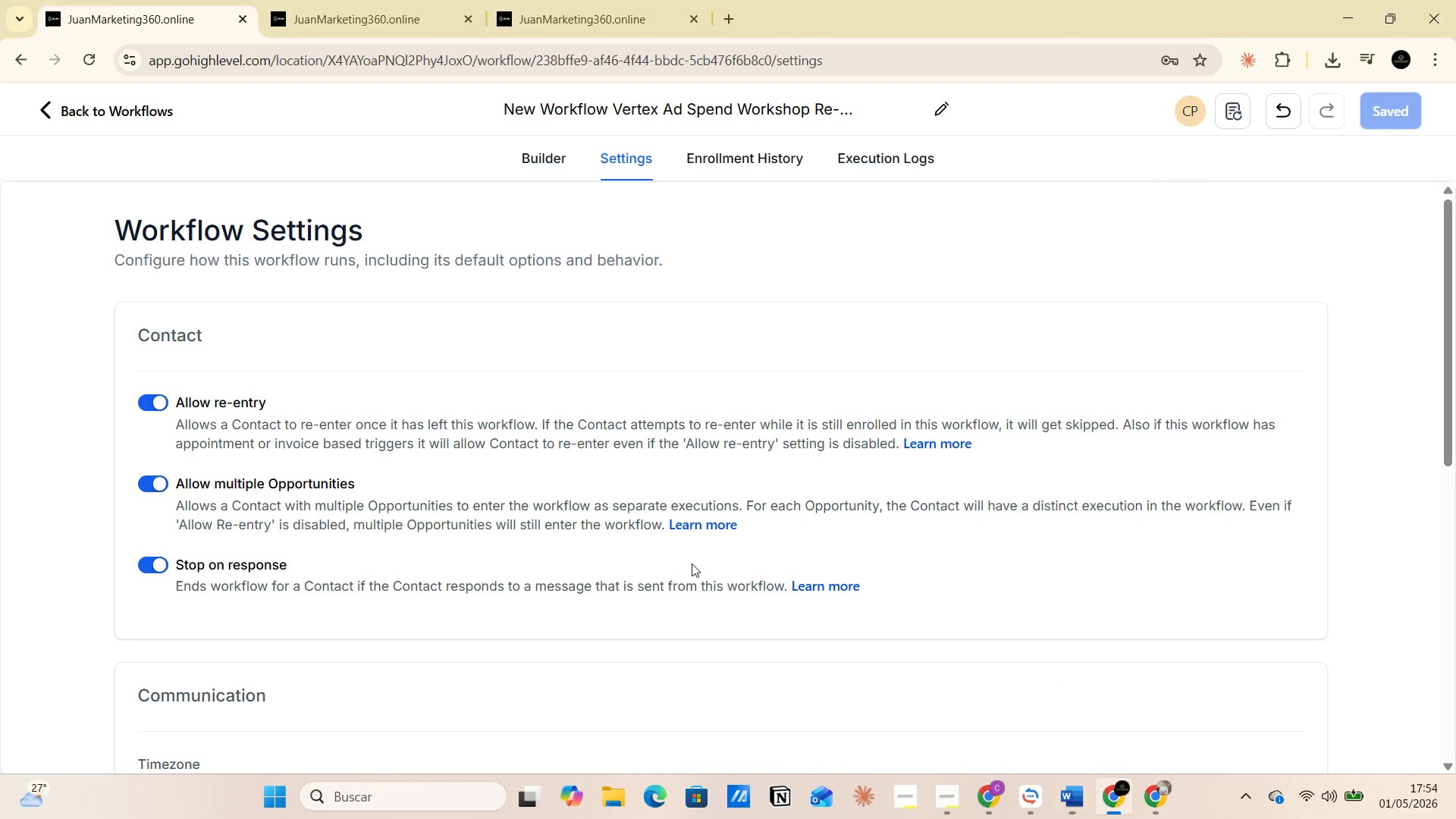 
key(Alt+AltLeft)
 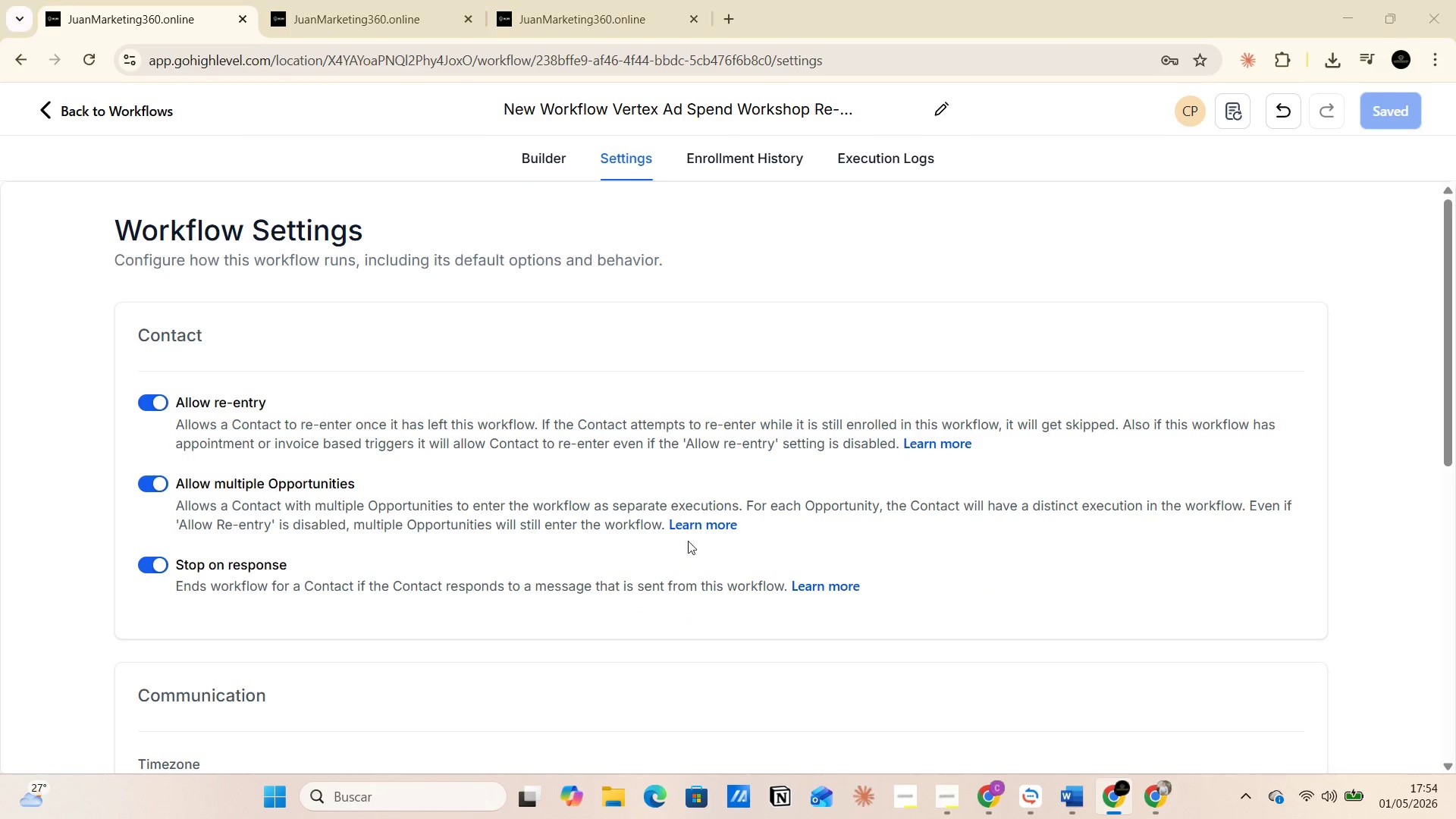 
key(Alt+Tab)
 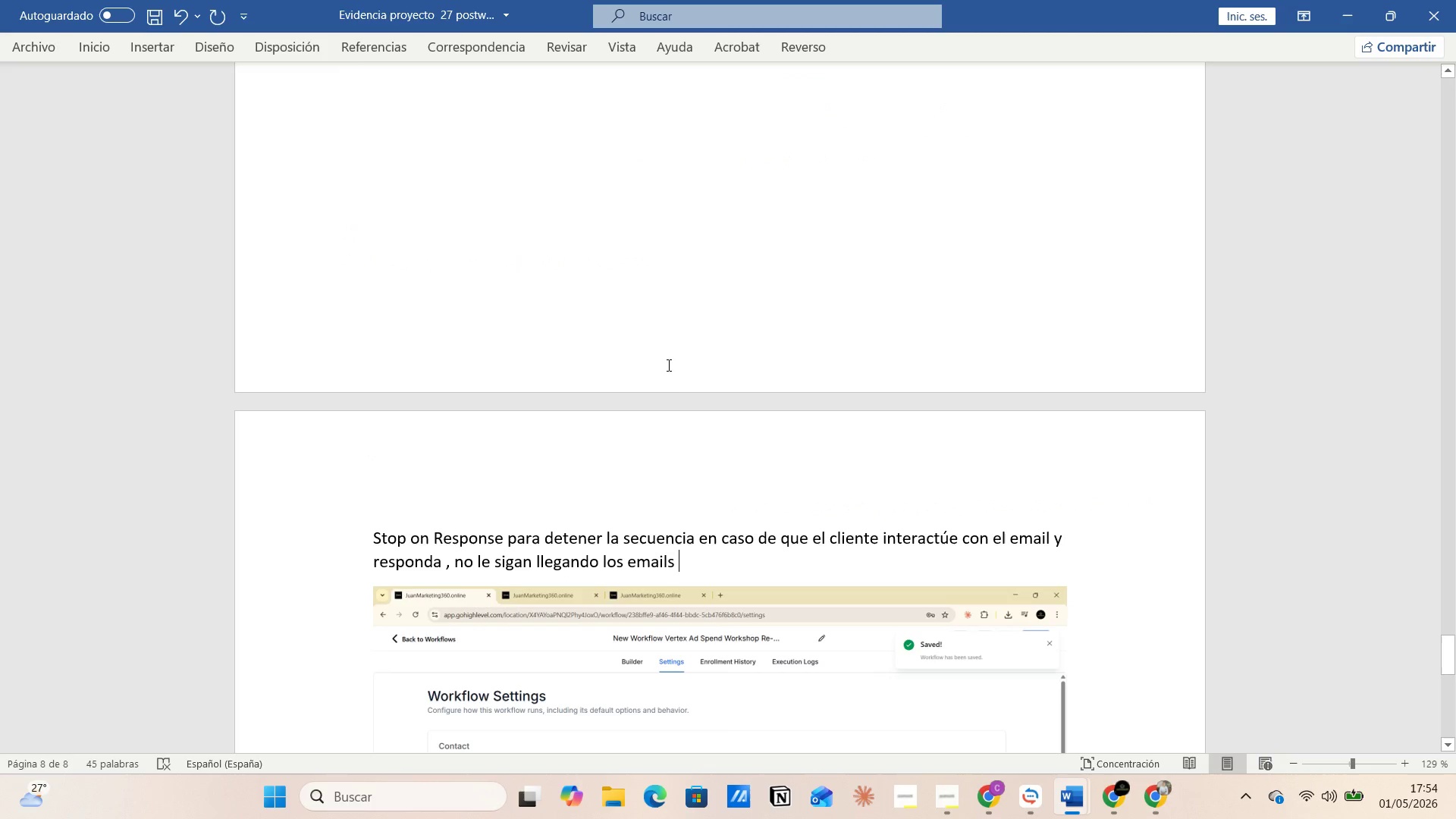 
scroll: coordinate [691, 433], scroll_direction: down, amount: 7.0
 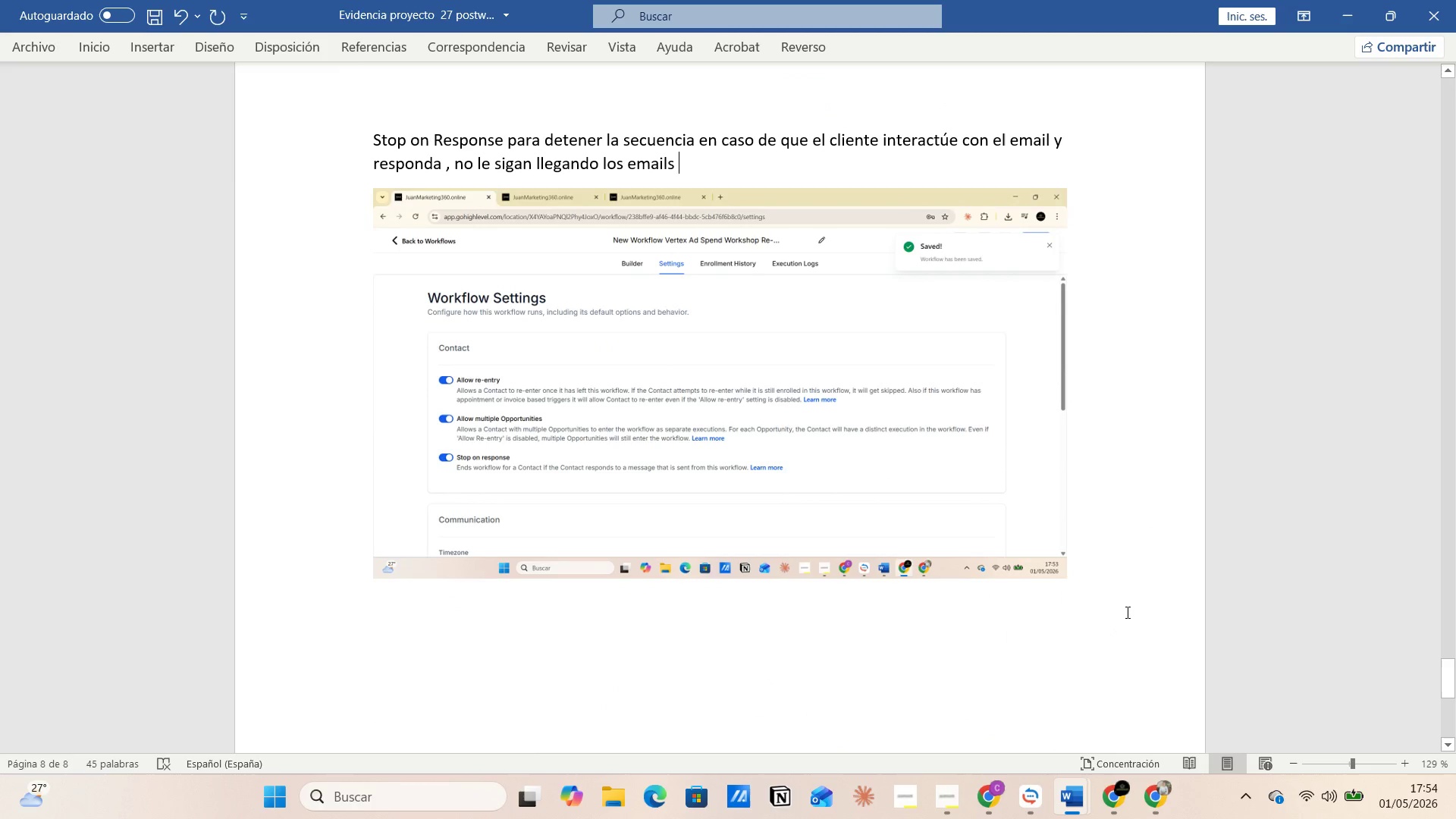 
left_click([1129, 598])
 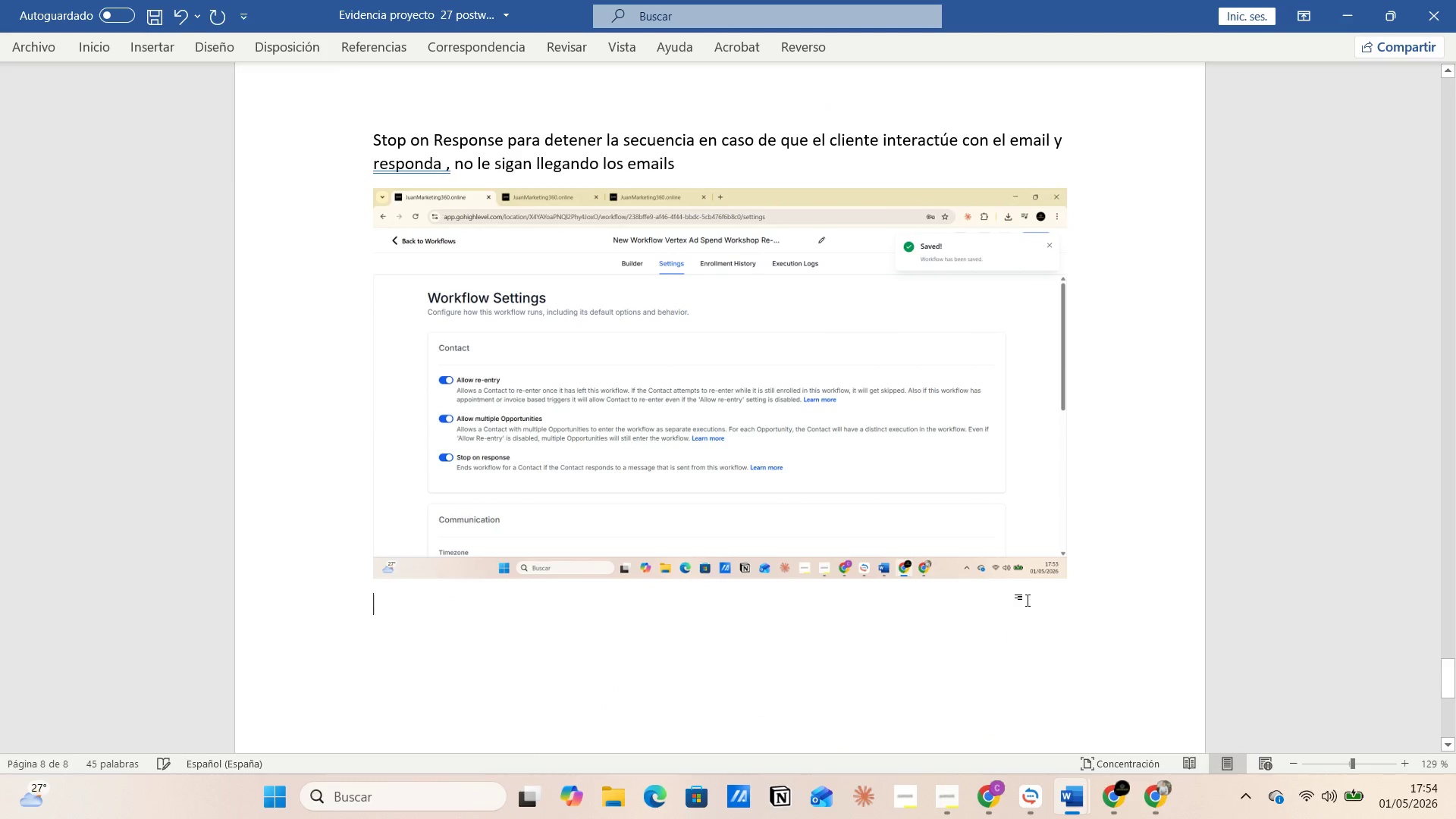 
left_click([1022, 598])
 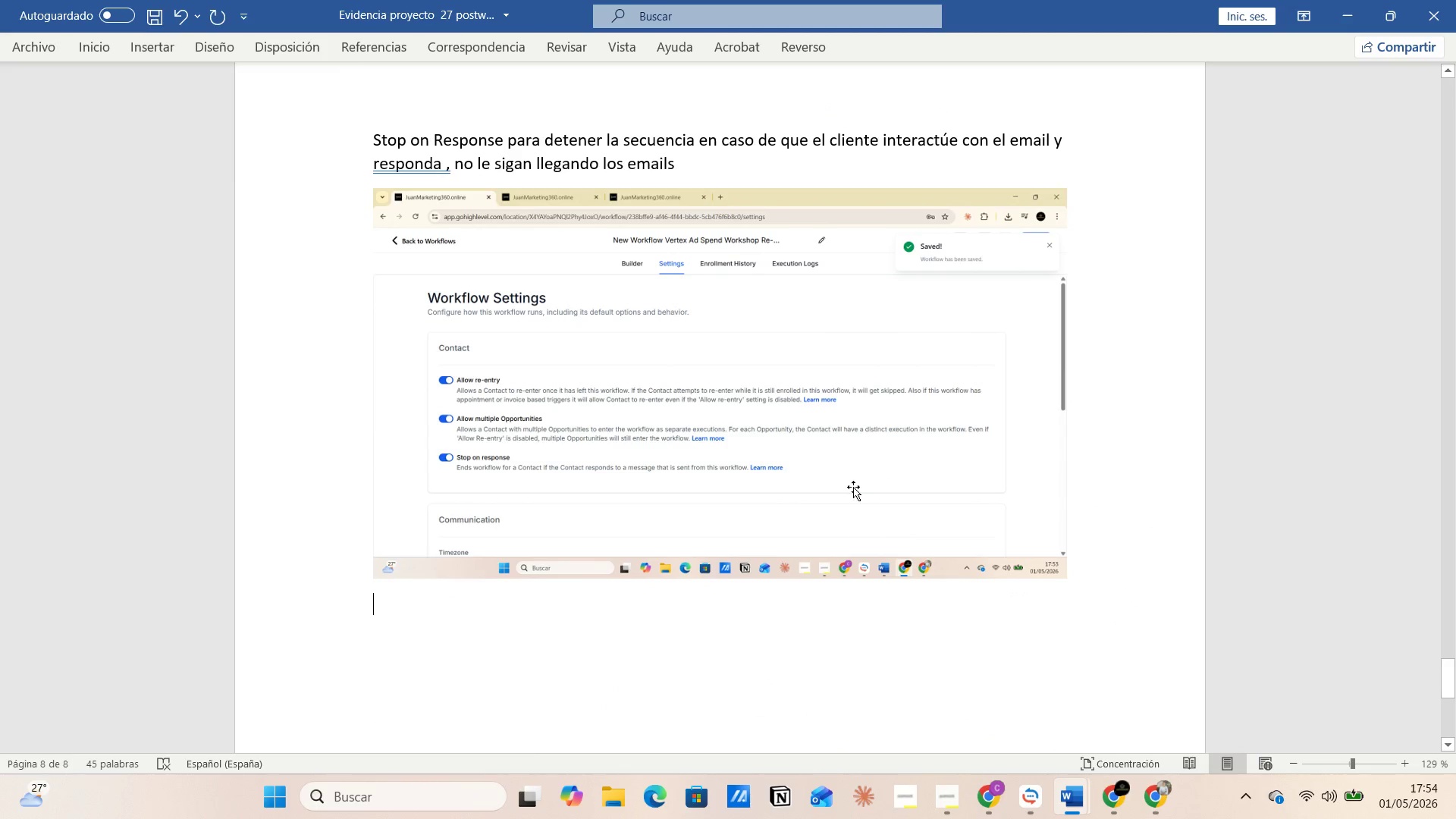 
left_click([853, 485])
 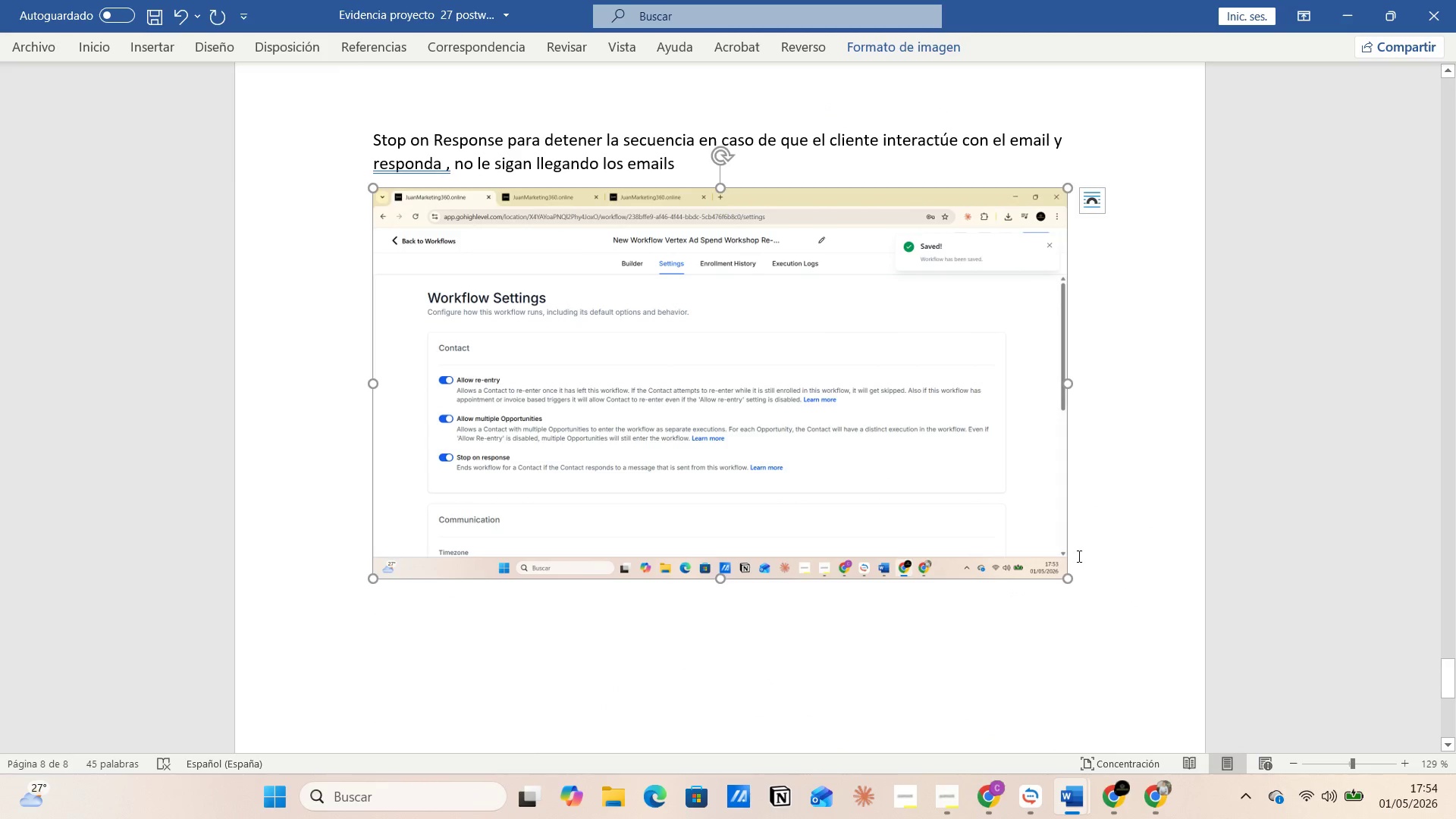 
left_click([1078, 555])
 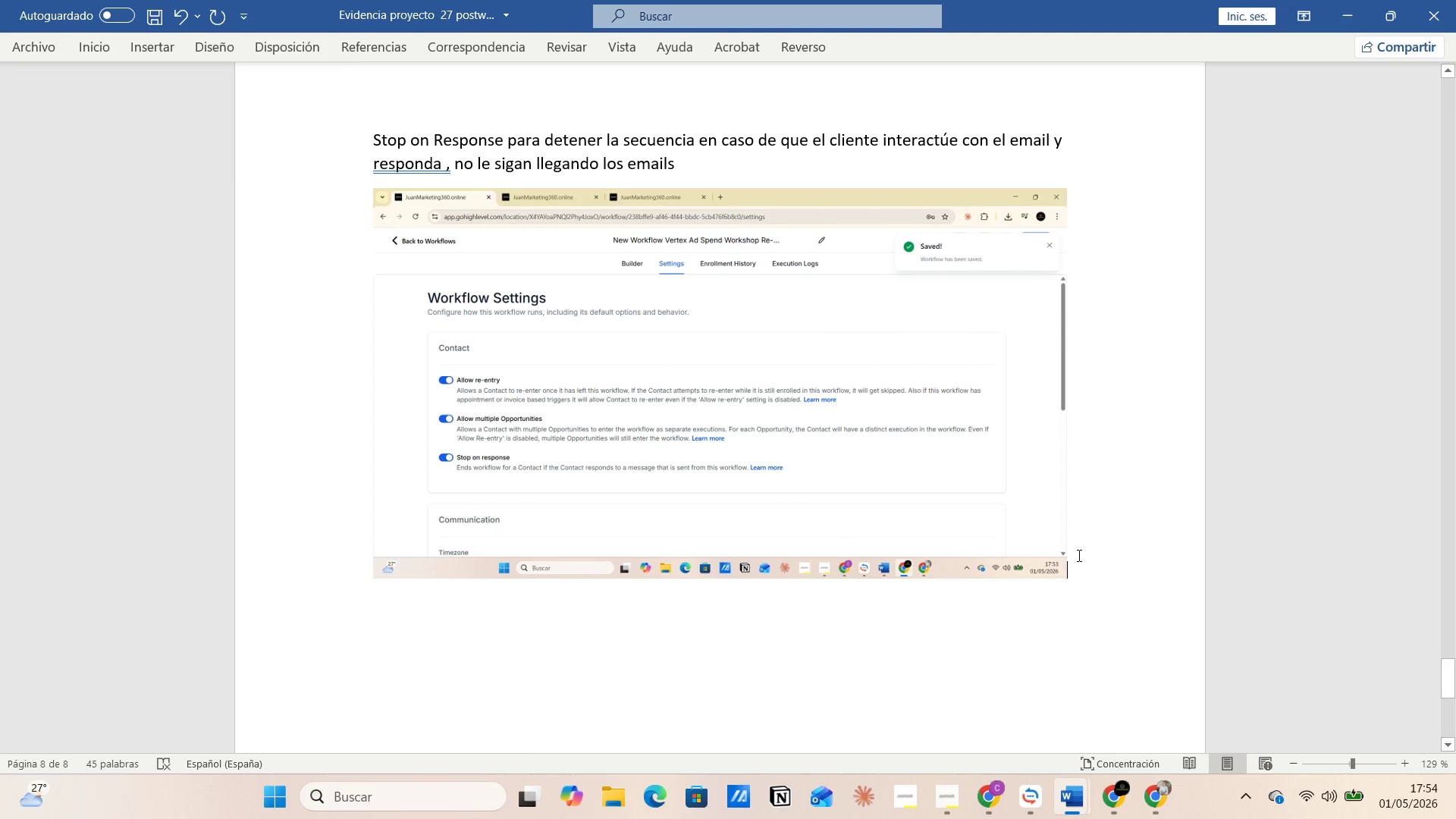 
key(Enter)
 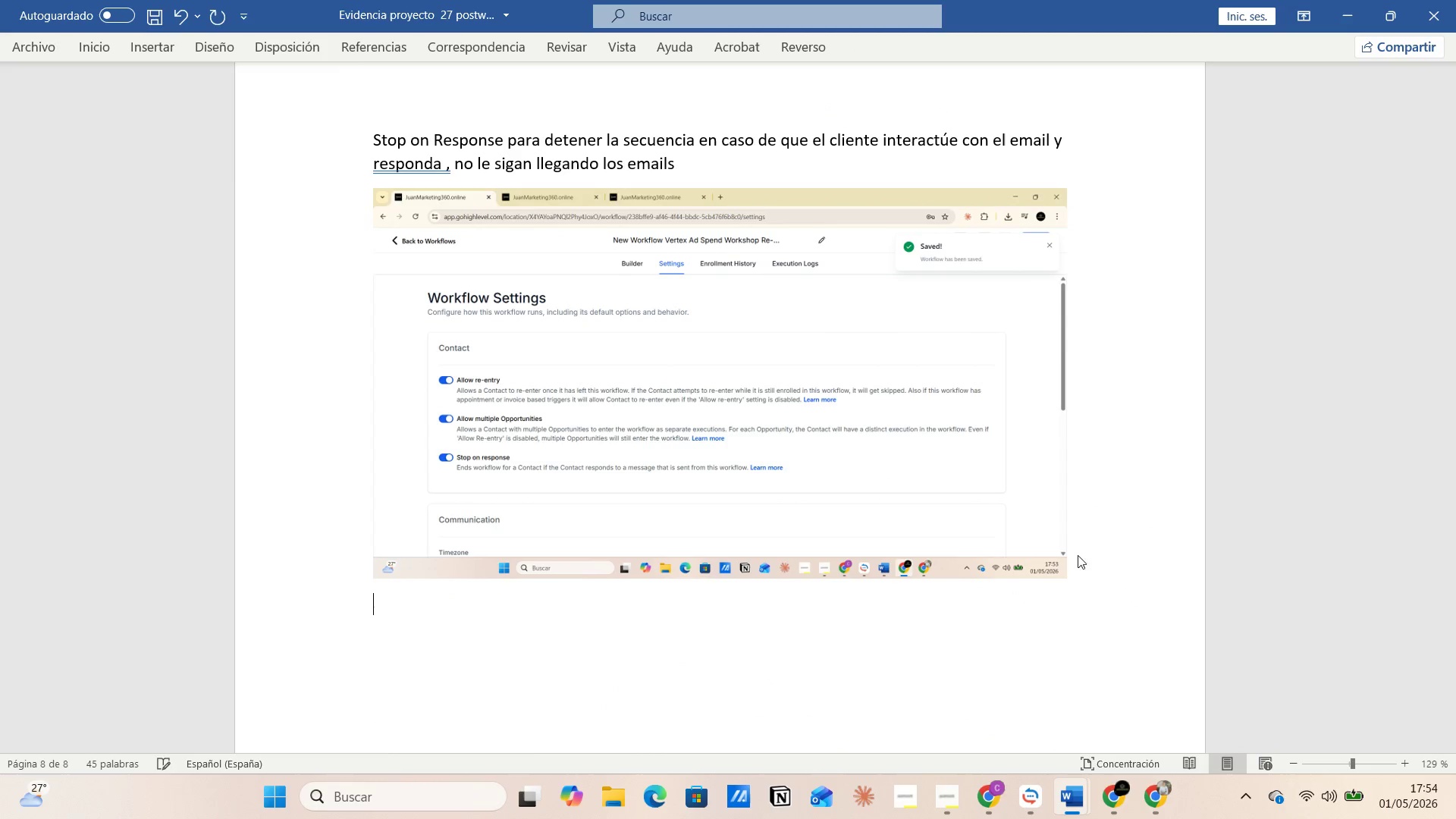 
key(Control+G)
 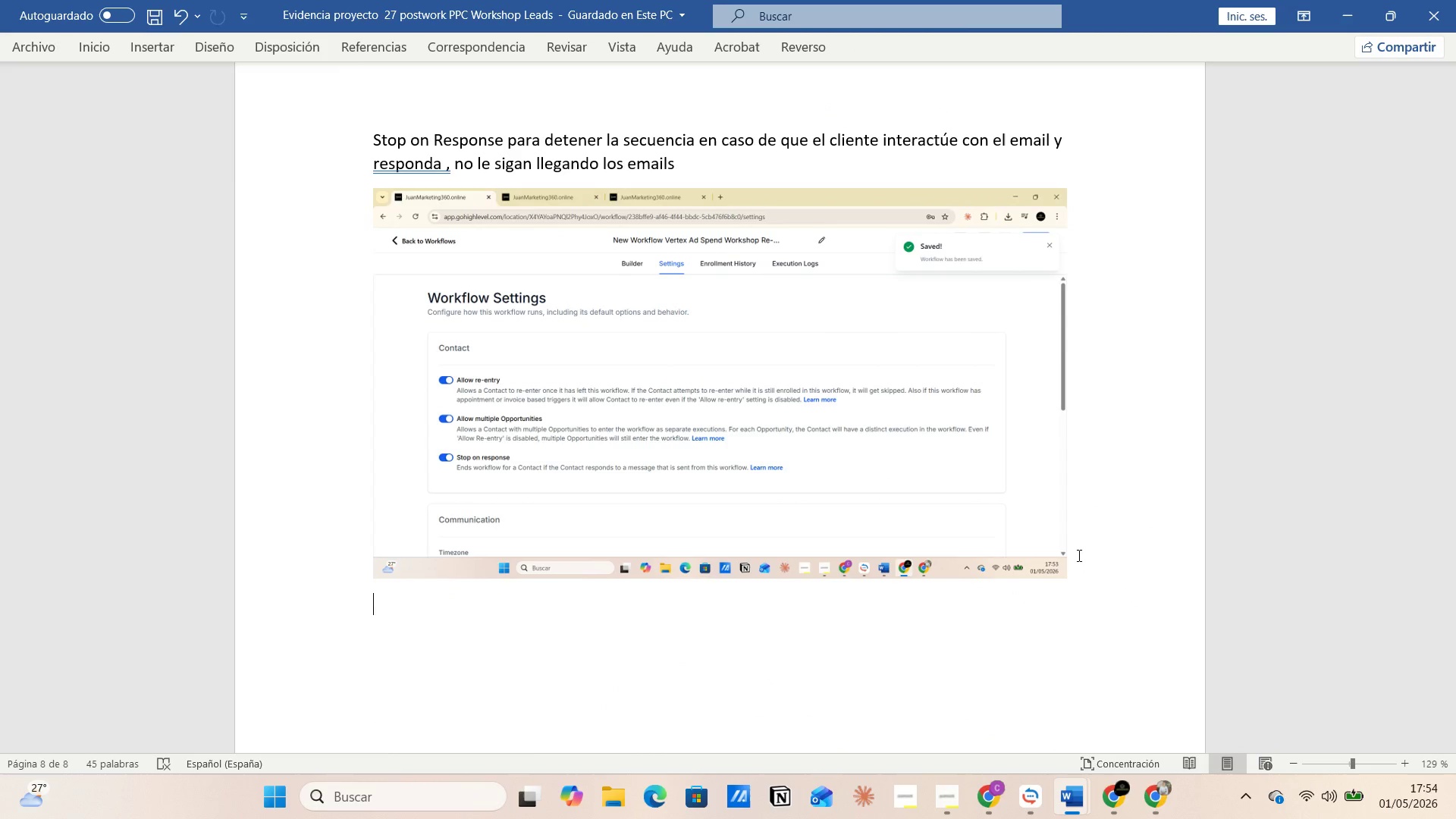 
key(Alt+Tab)
 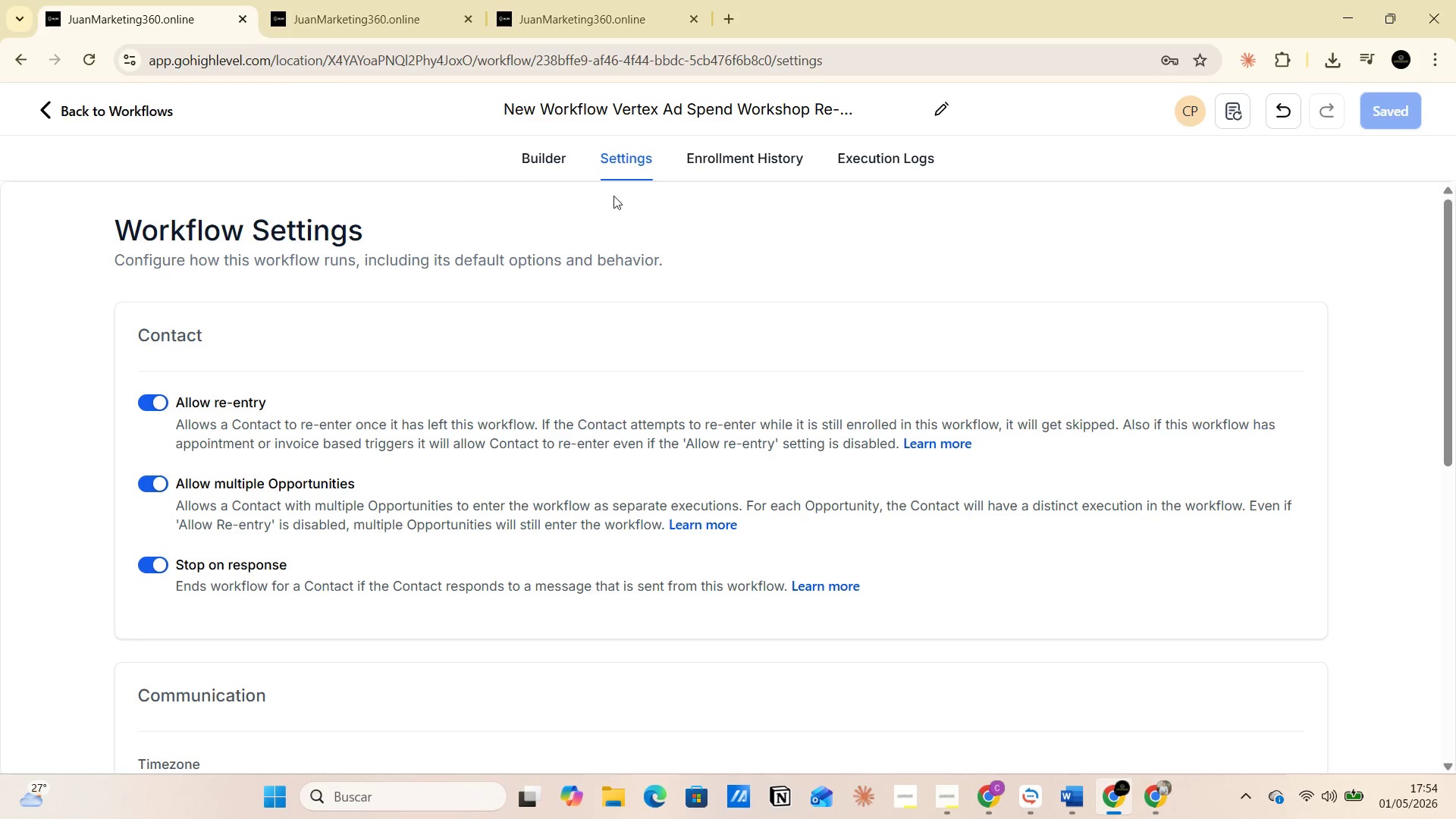 
left_click([535, 163])
 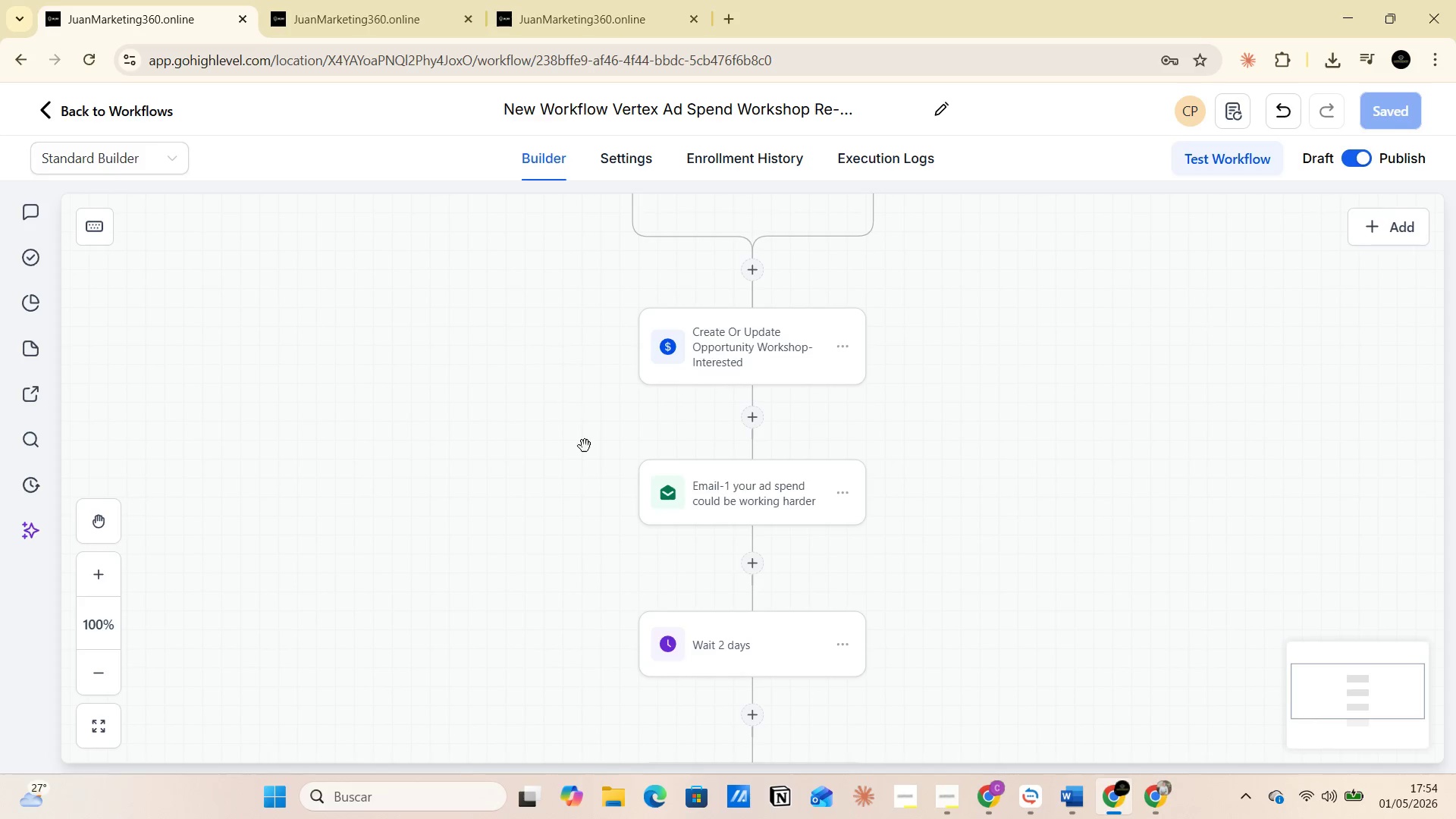 
scroll: coordinate [785, 517], scroll_direction: up, amount: 4.0
 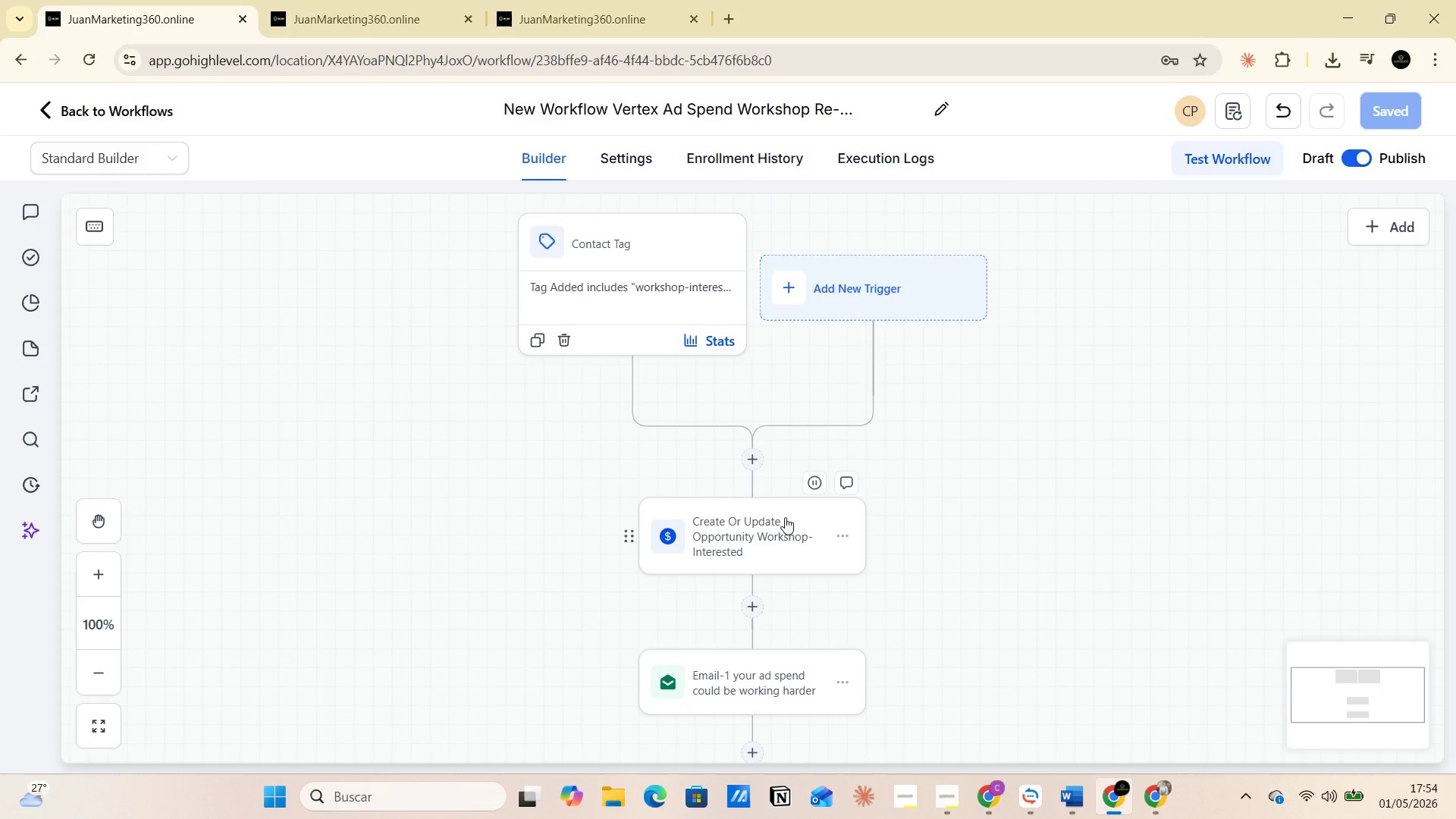 
scroll: coordinate [785, 517], scroll_direction: down, amount: 1.0
 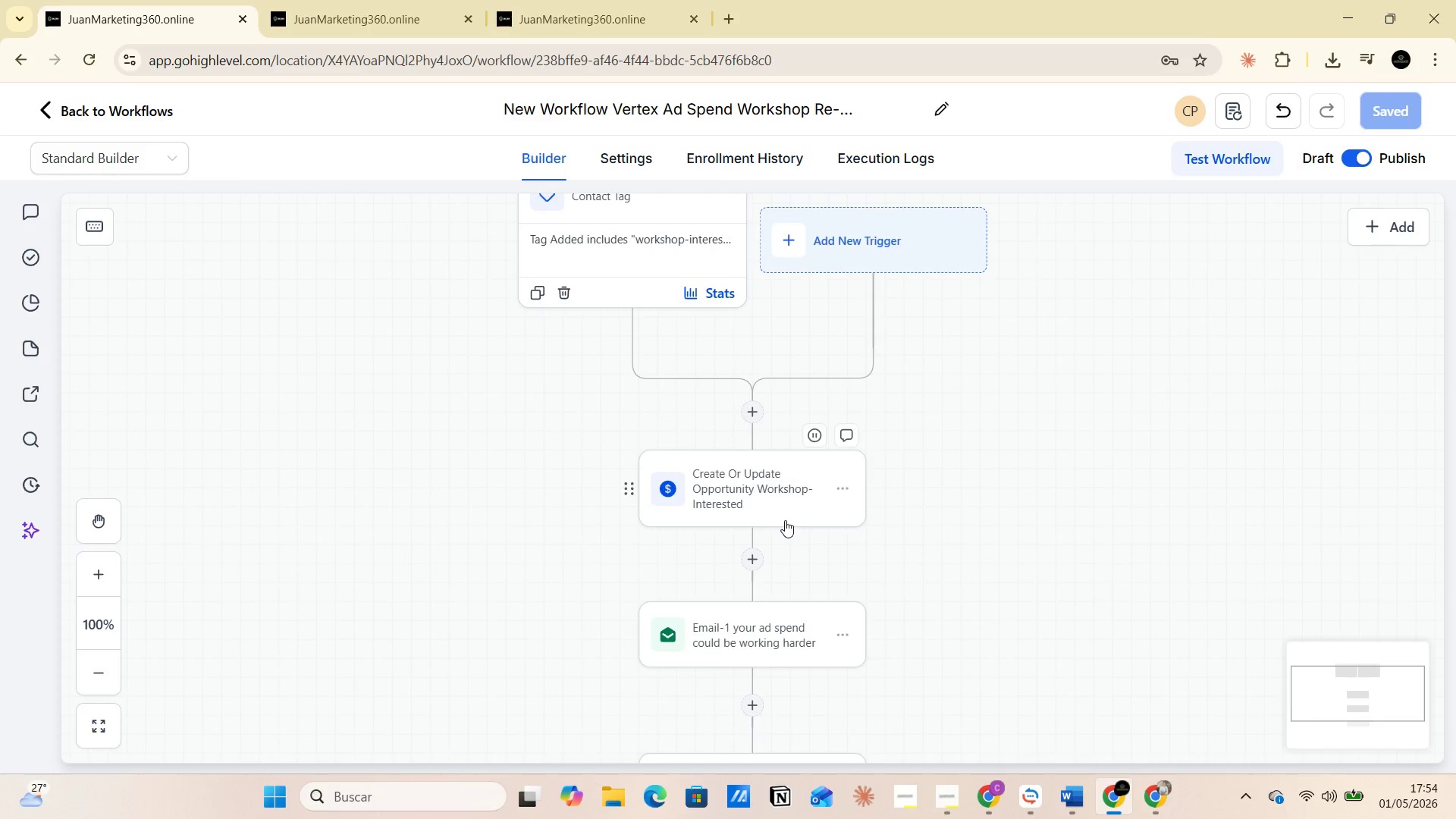 
scroll: coordinate [817, 570], scroll_direction: up, amount: 1.0
 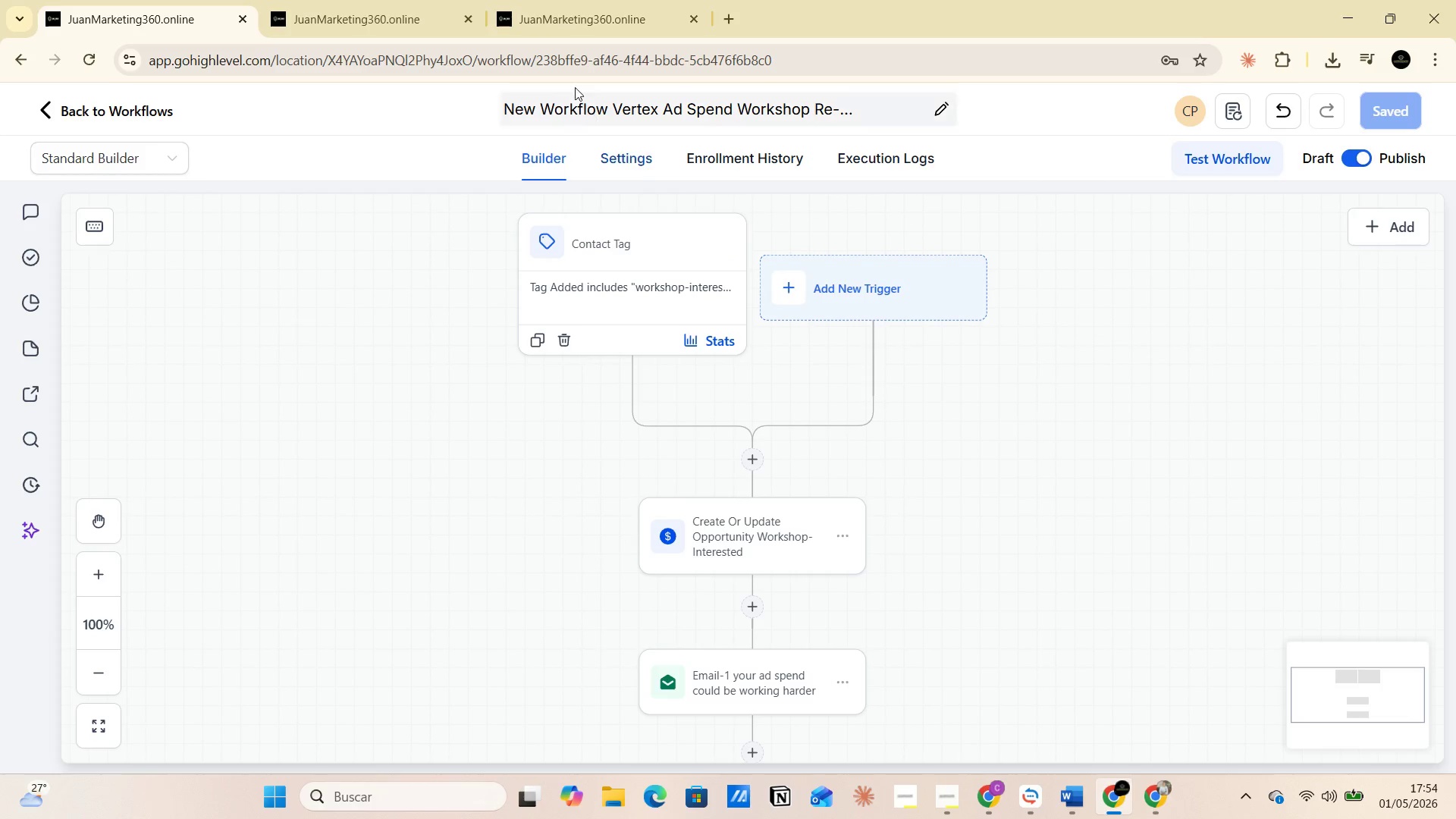 
left_click([545, 0])
 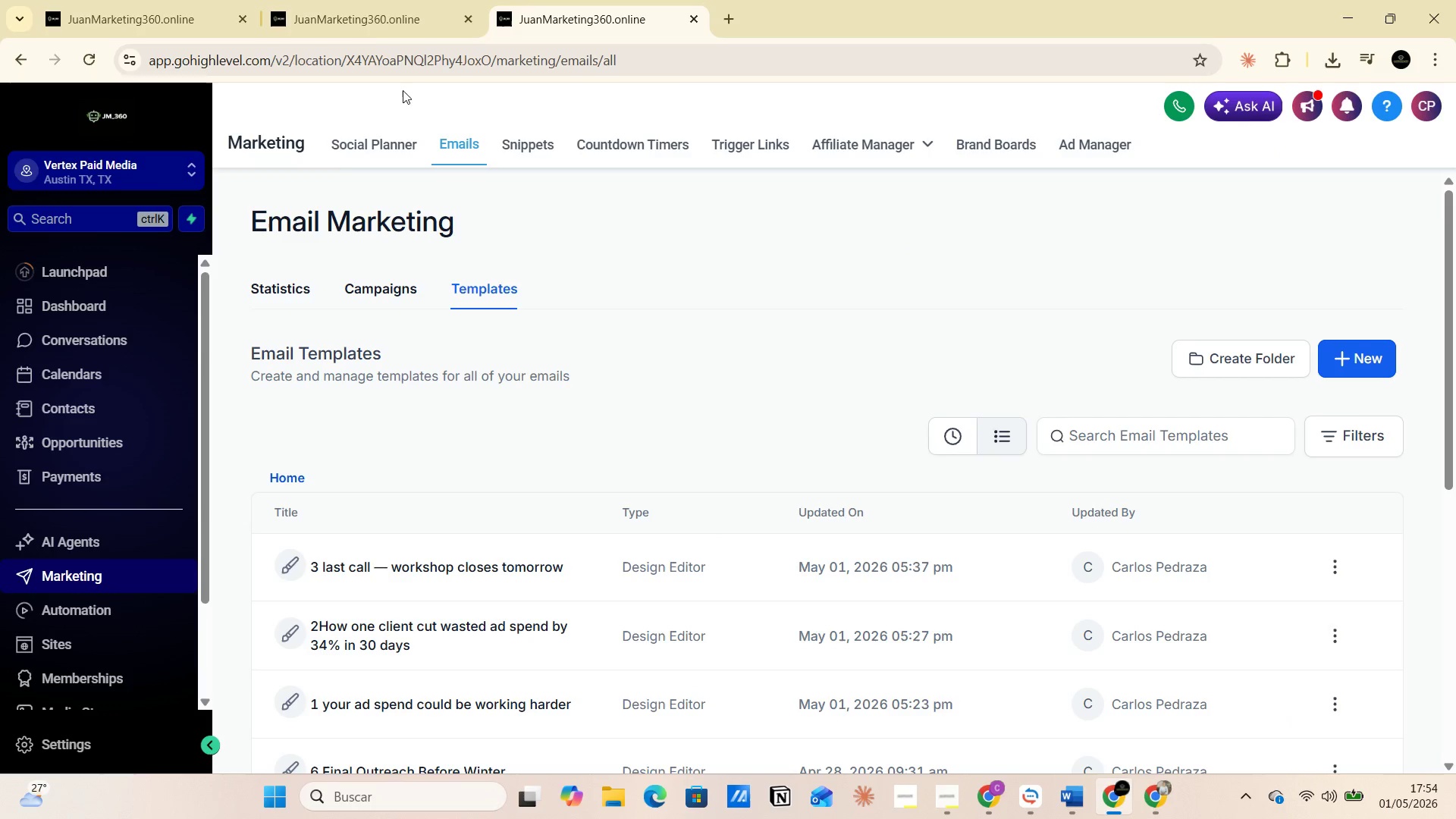 
left_click([359, 9])
 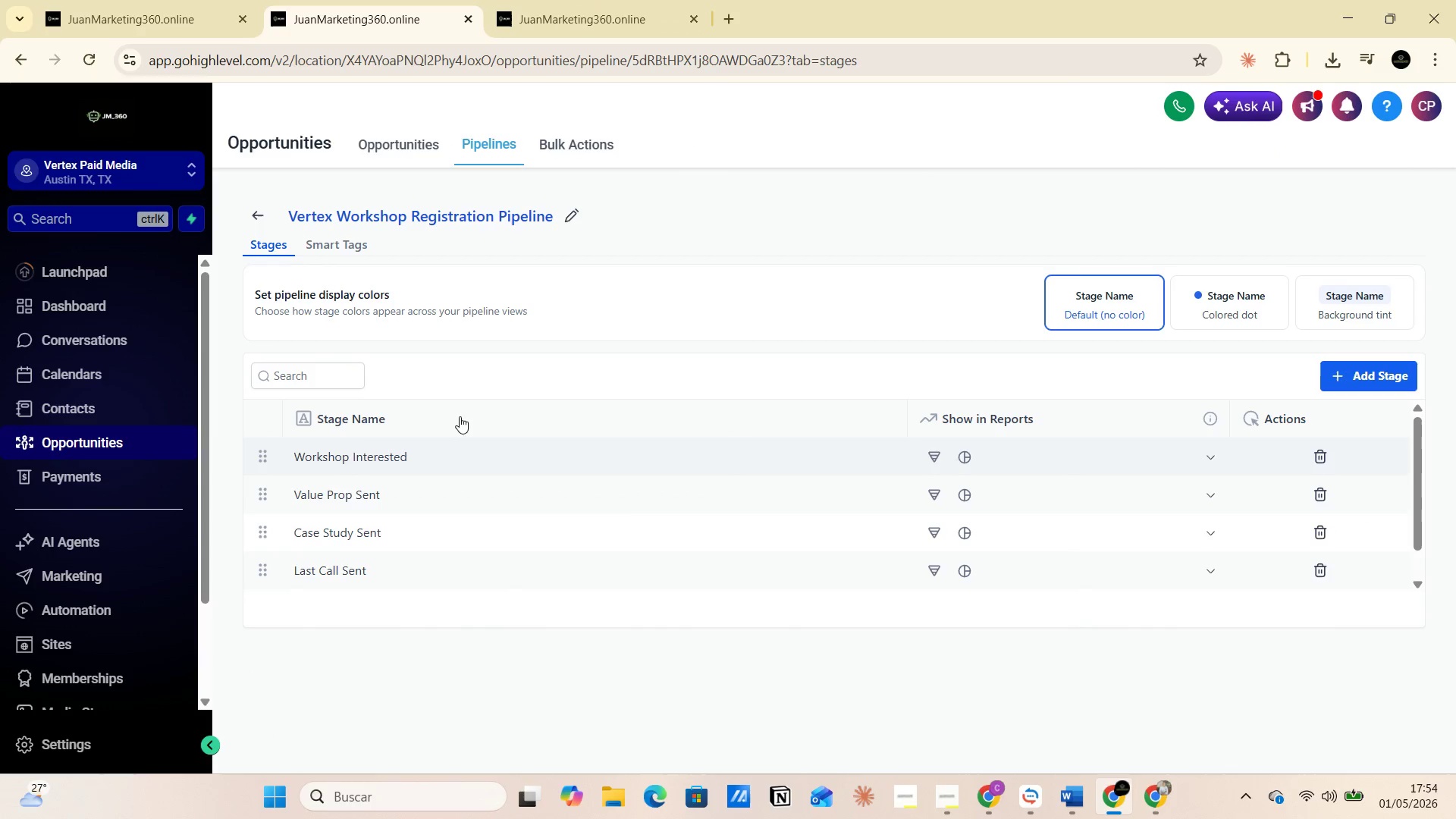 
left_click([115, 26])
 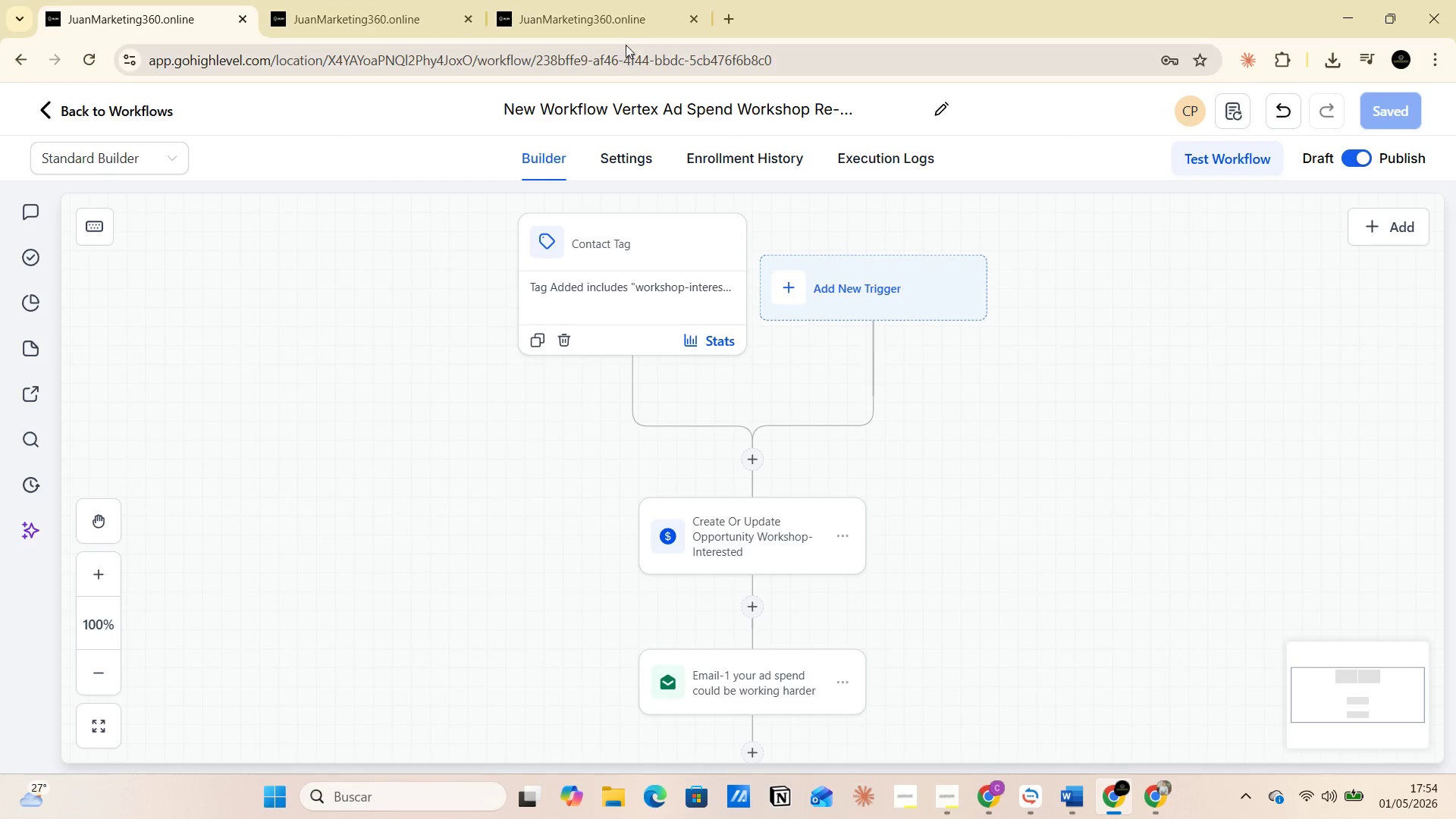 
left_click([620, 24])
 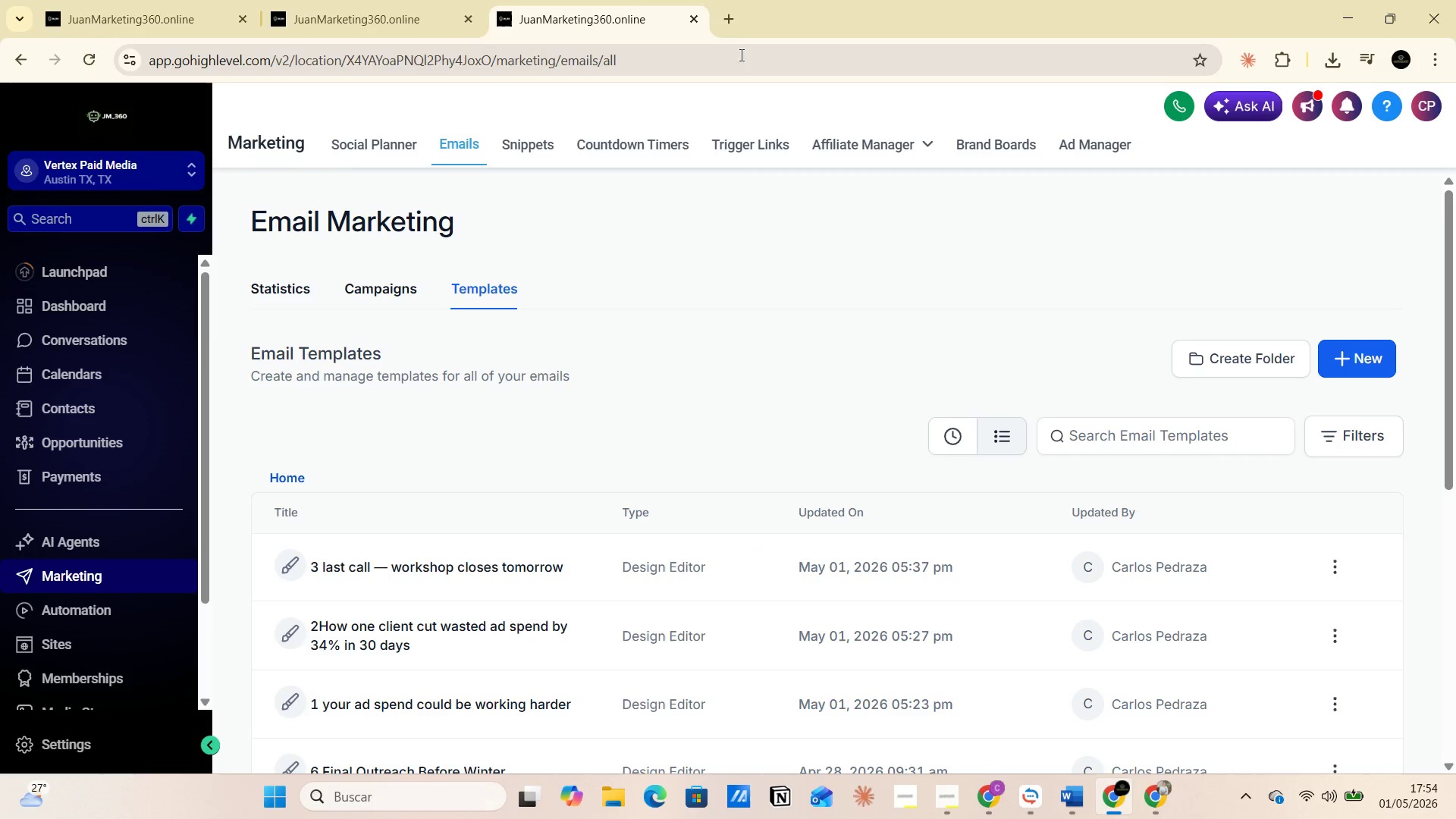 
left_click([731, 15])
 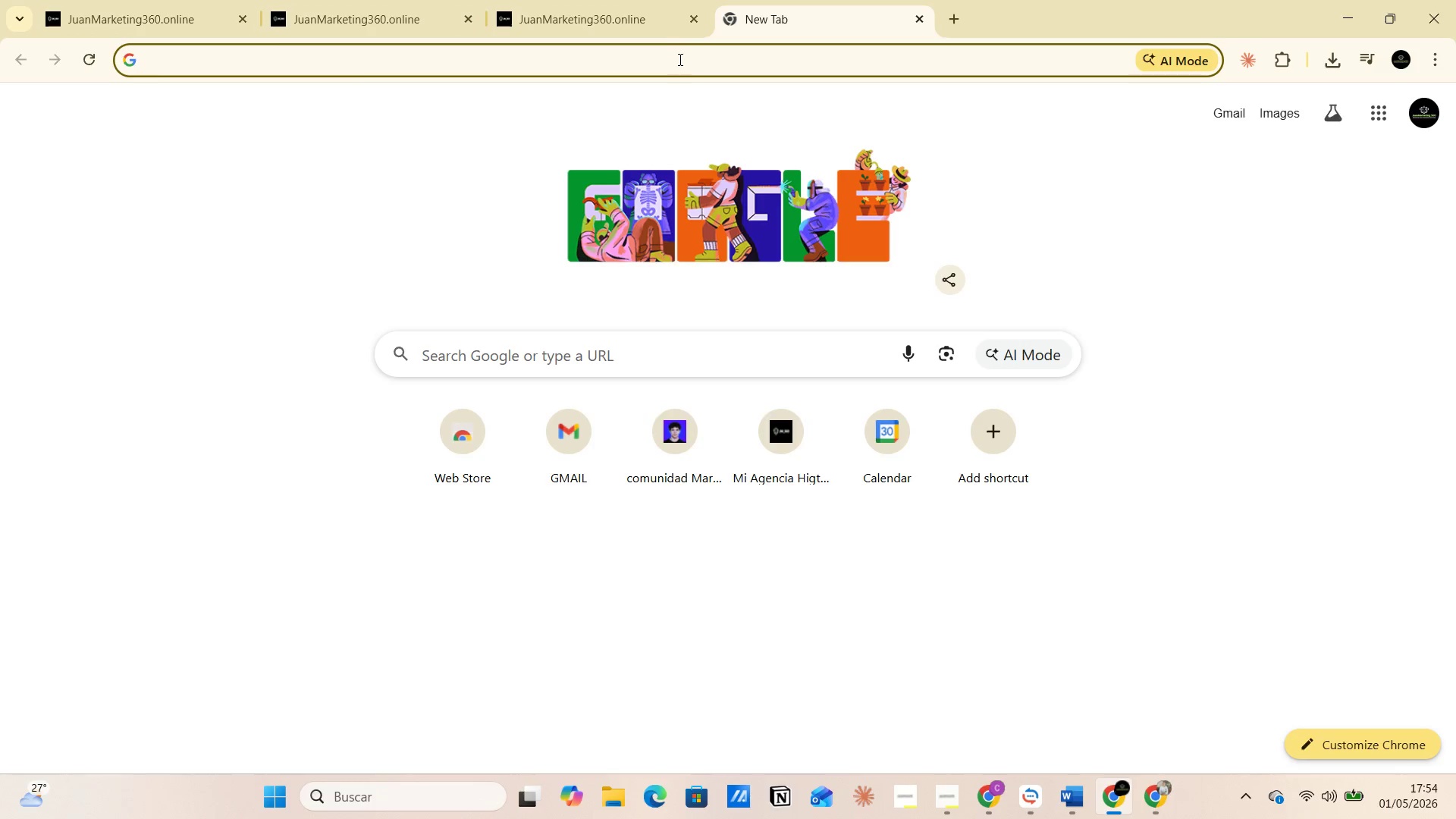 
left_click([665, 59])
 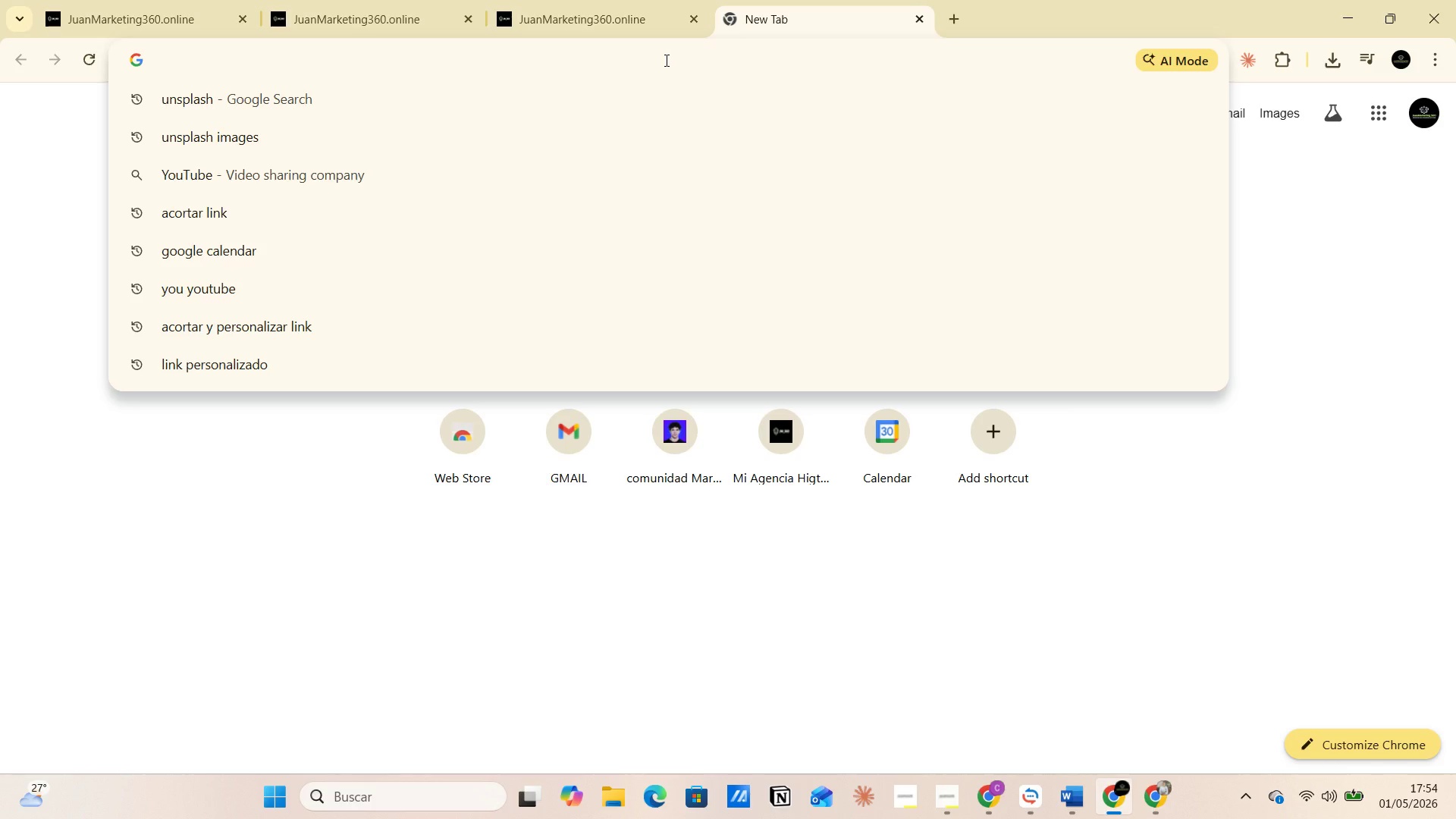 
wait(6.45)
 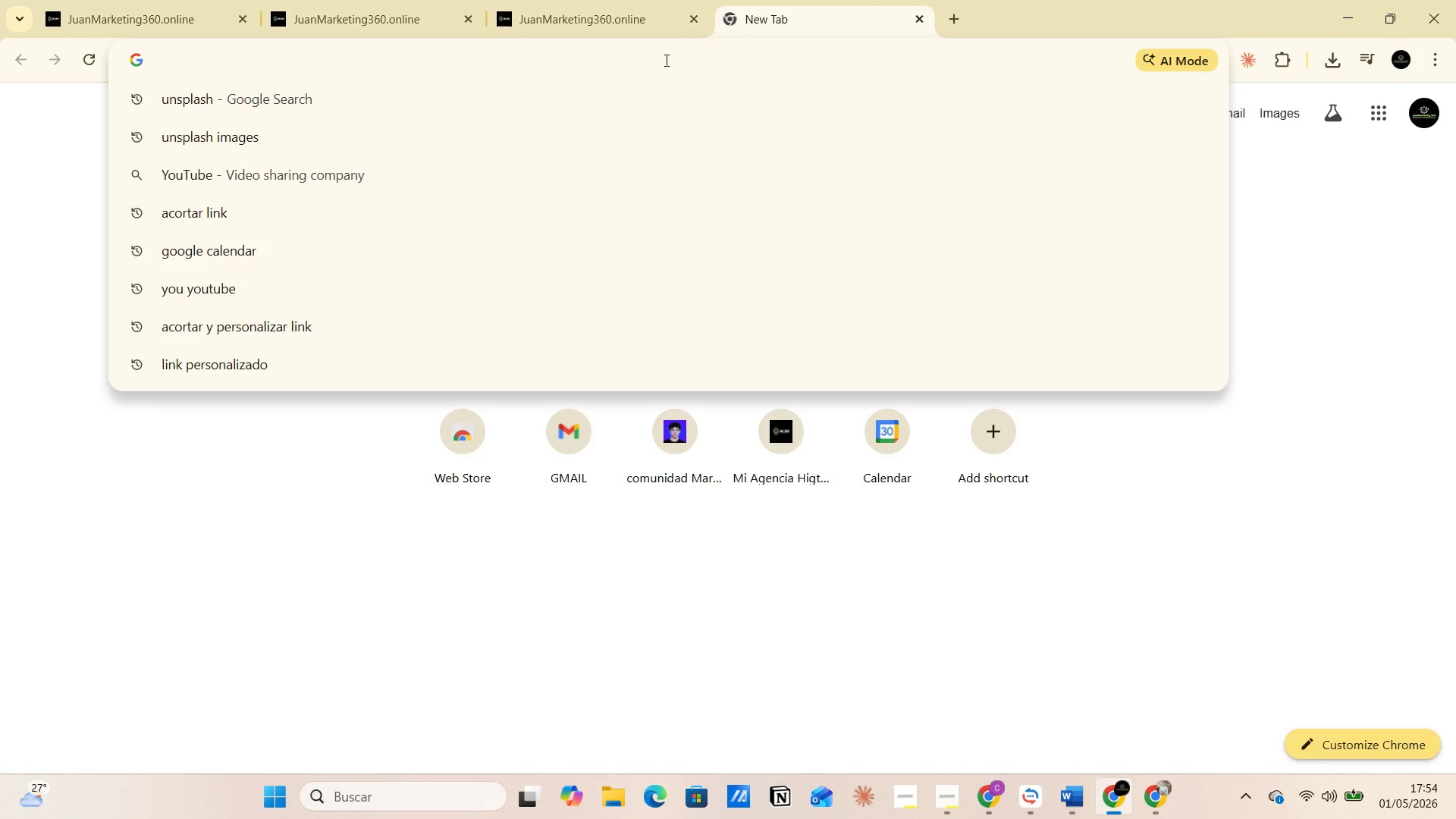 
left_click([1331, 315])
 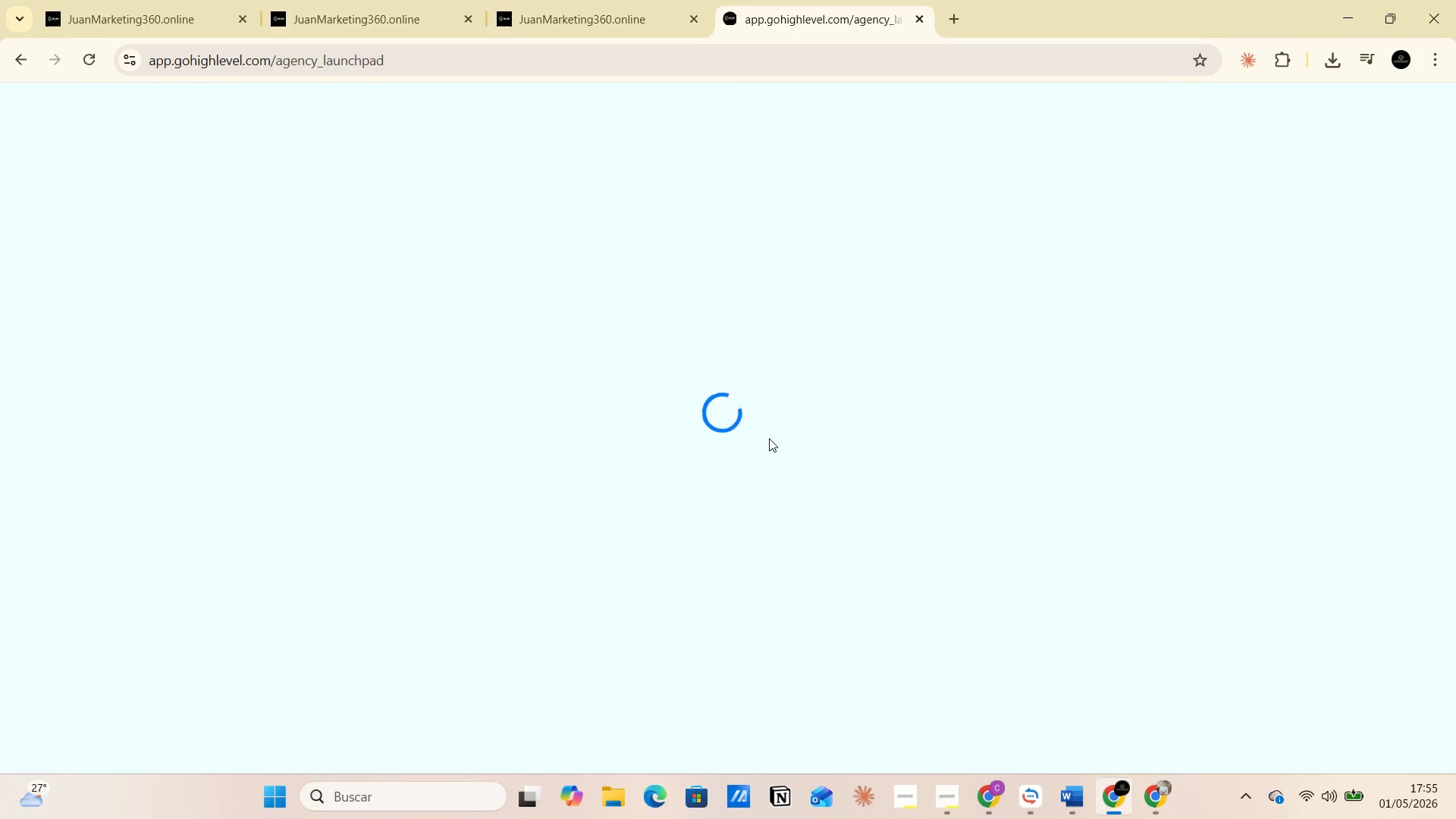 
wait(28.39)
 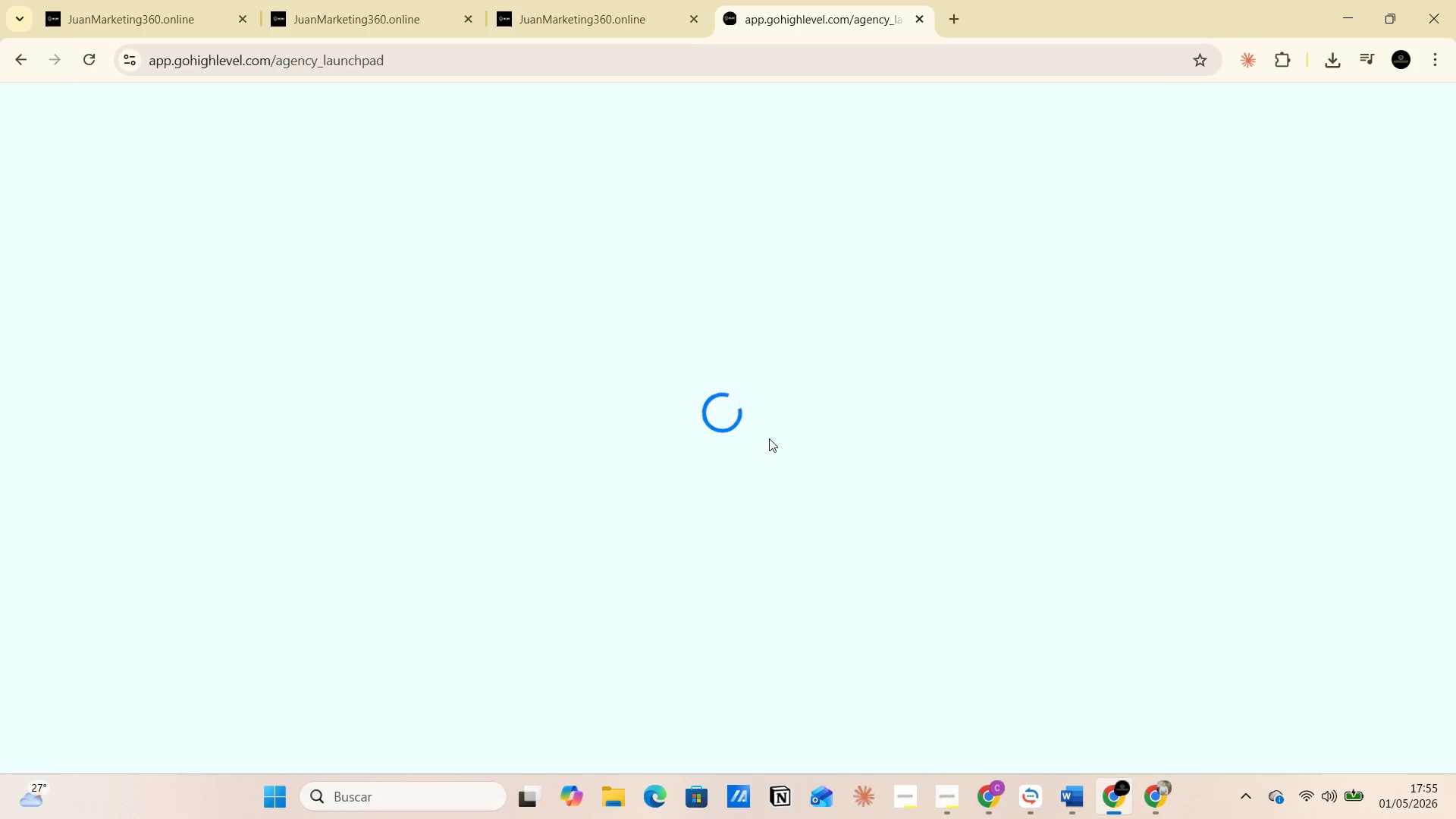 
left_click([150, 168])
 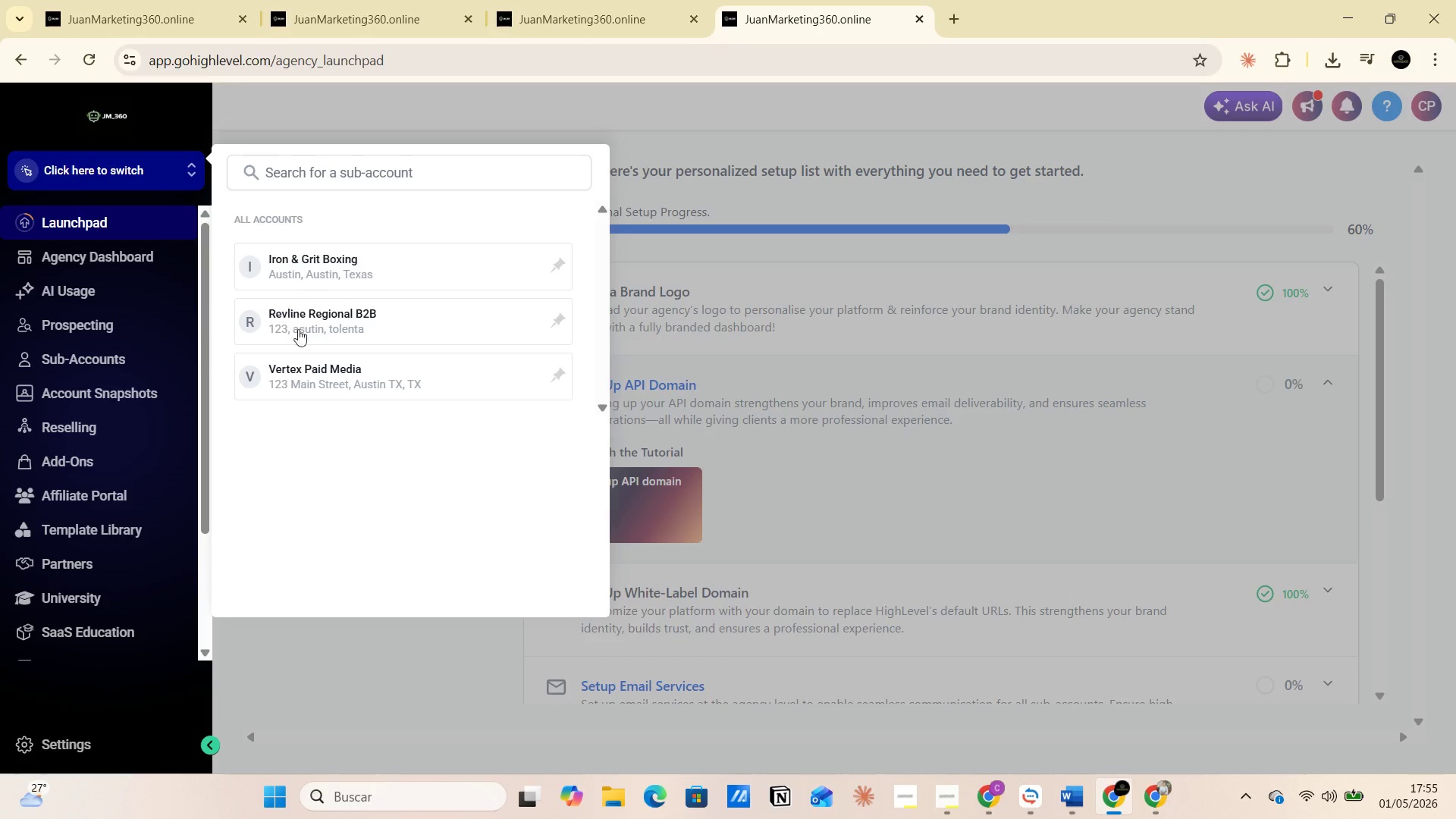 
left_click([318, 371])
 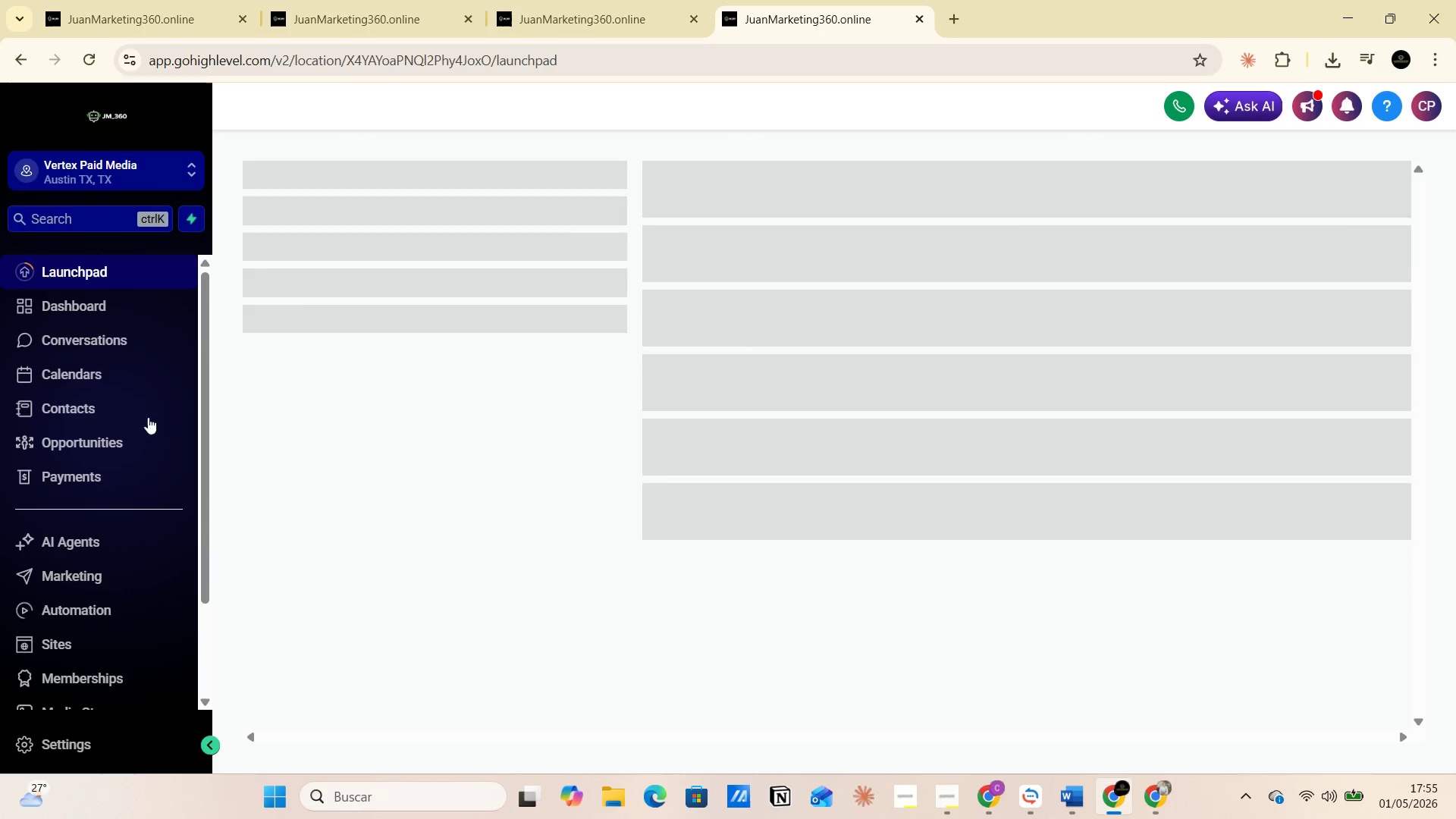 
left_click([75, 406])
 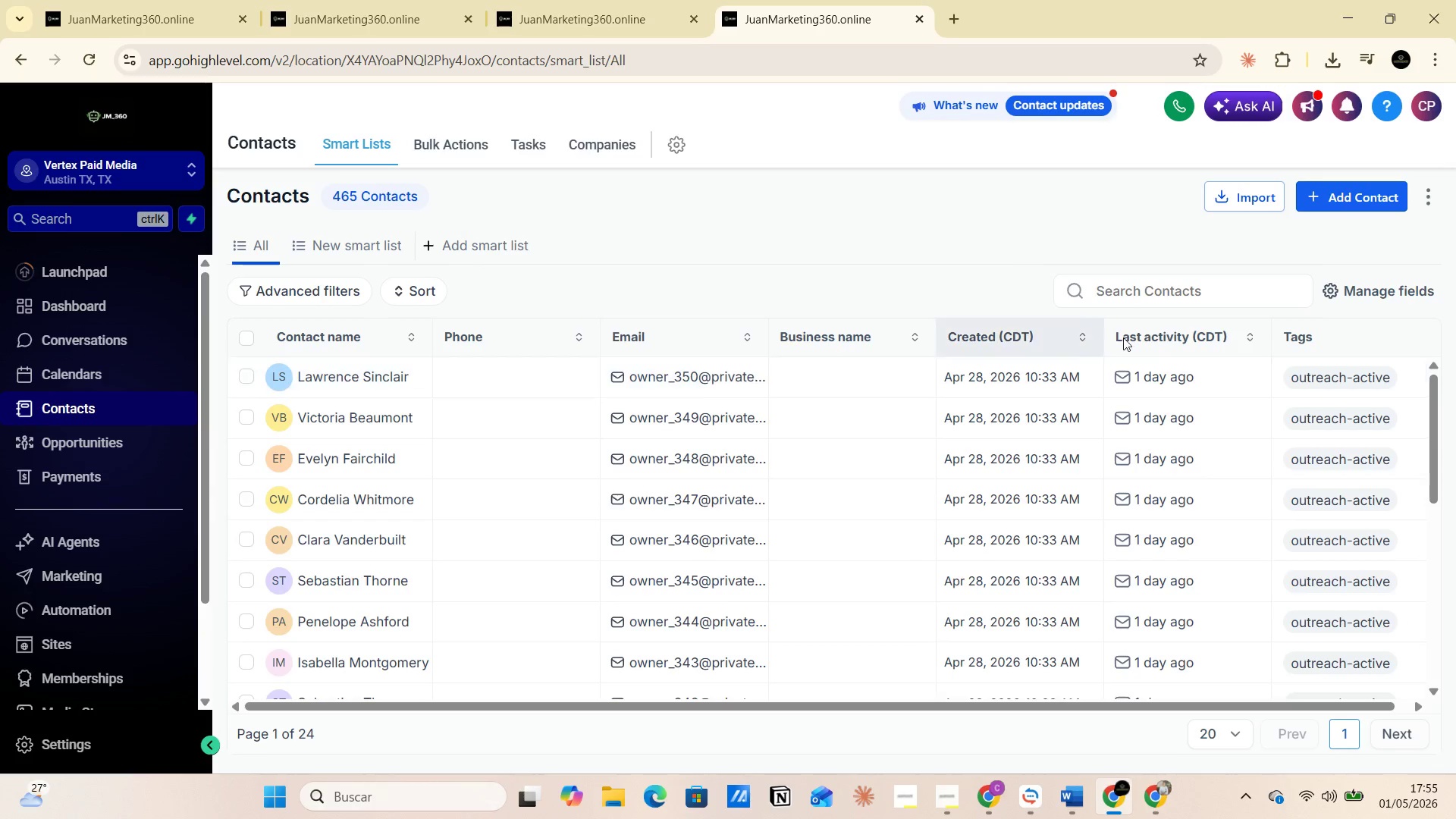 
wait(16.83)
 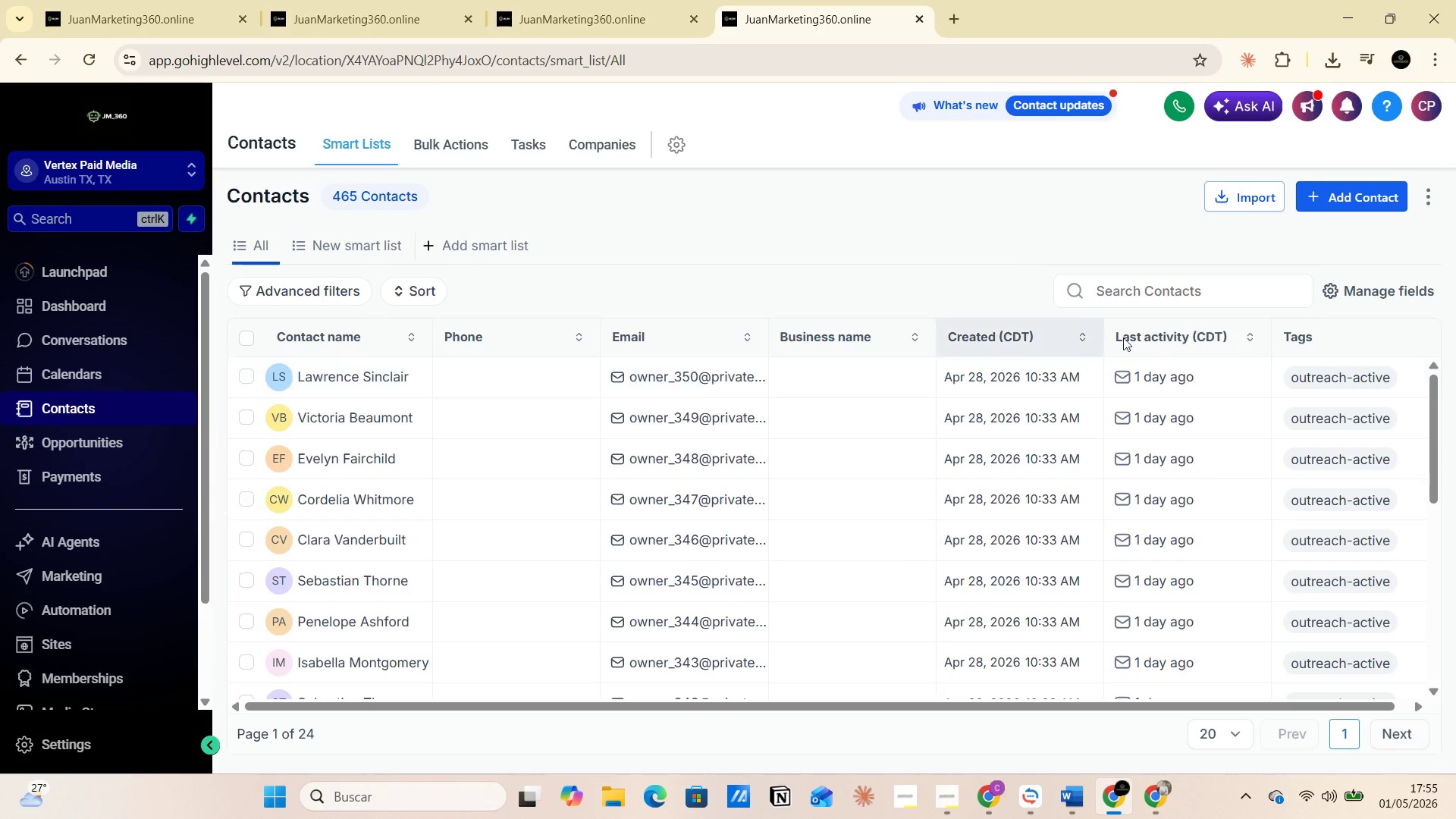 
left_click([1163, 250])
 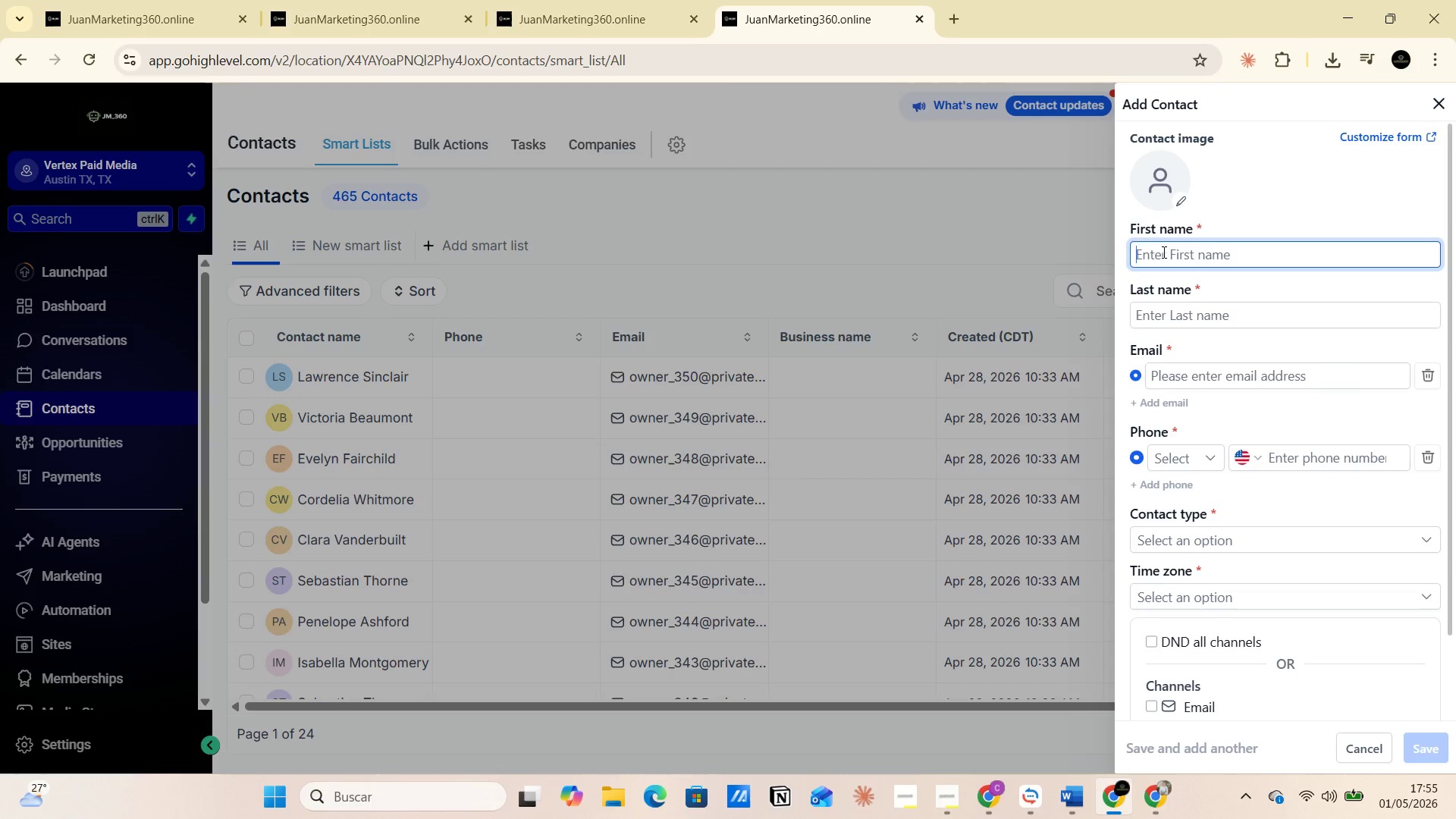 
type(Juanito )
 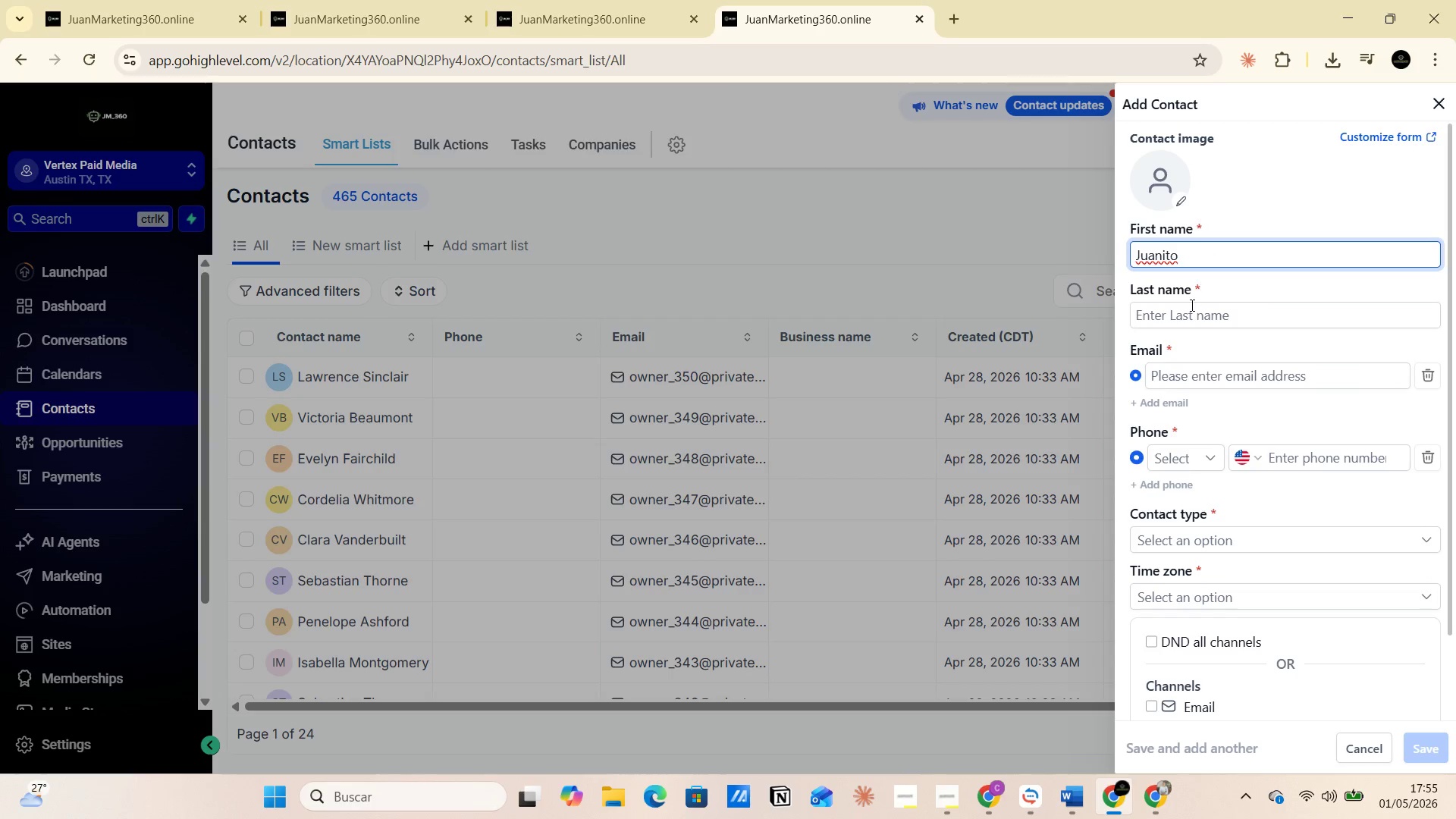 
left_click([1191, 315])
 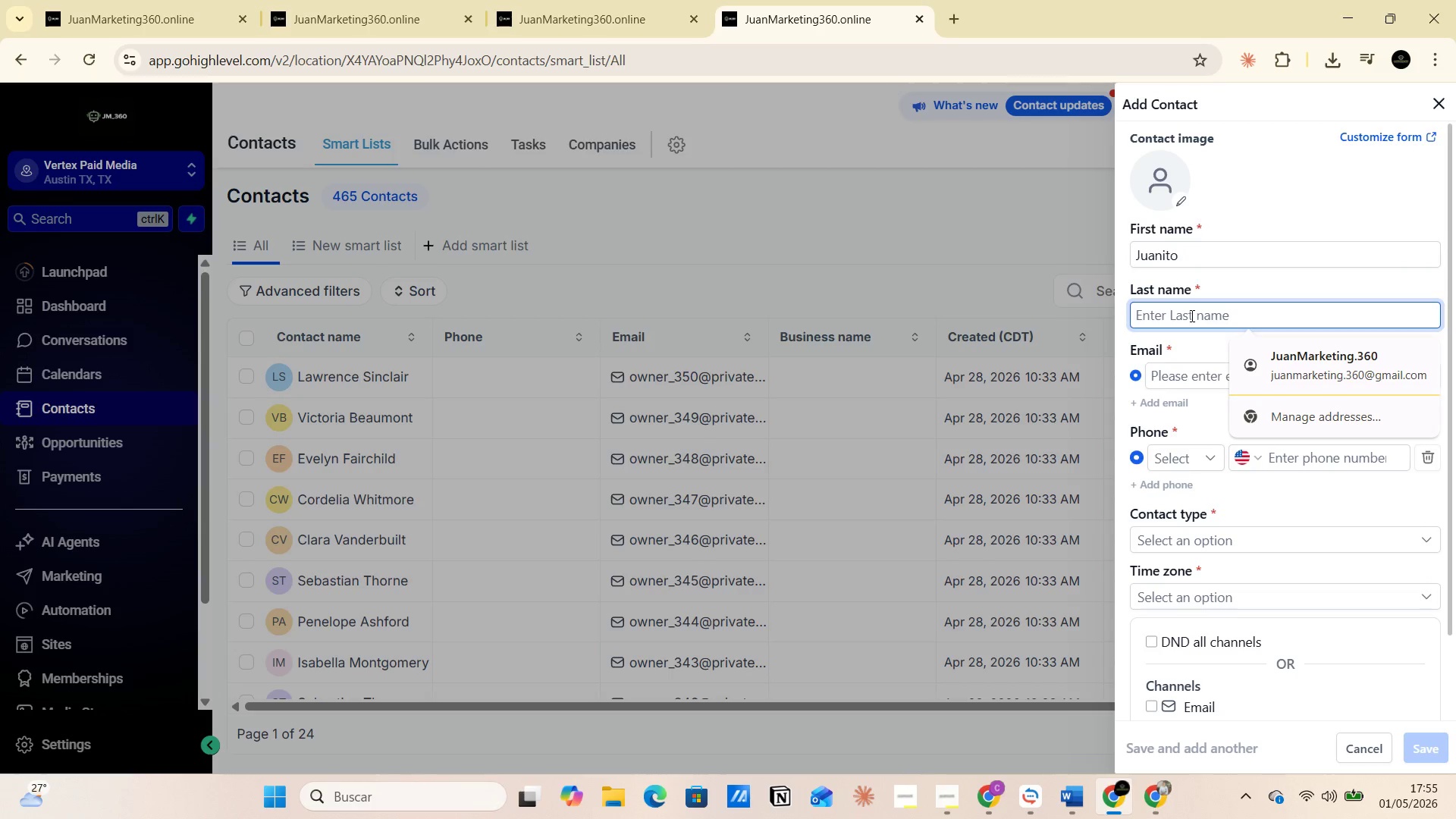 
type(Alima`)
key(Backspace)
type(`a )
 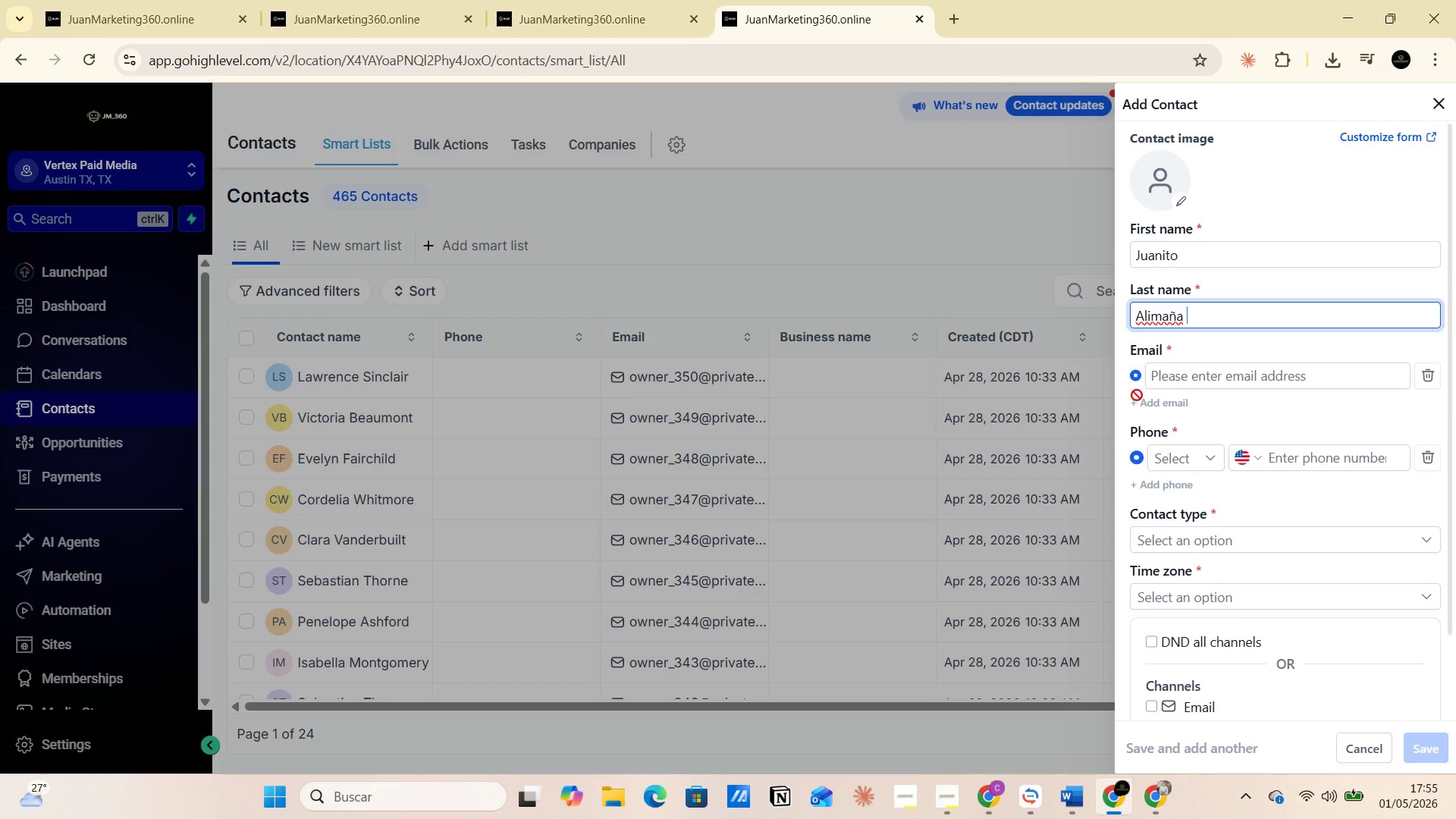 
left_click([1155, 378])
 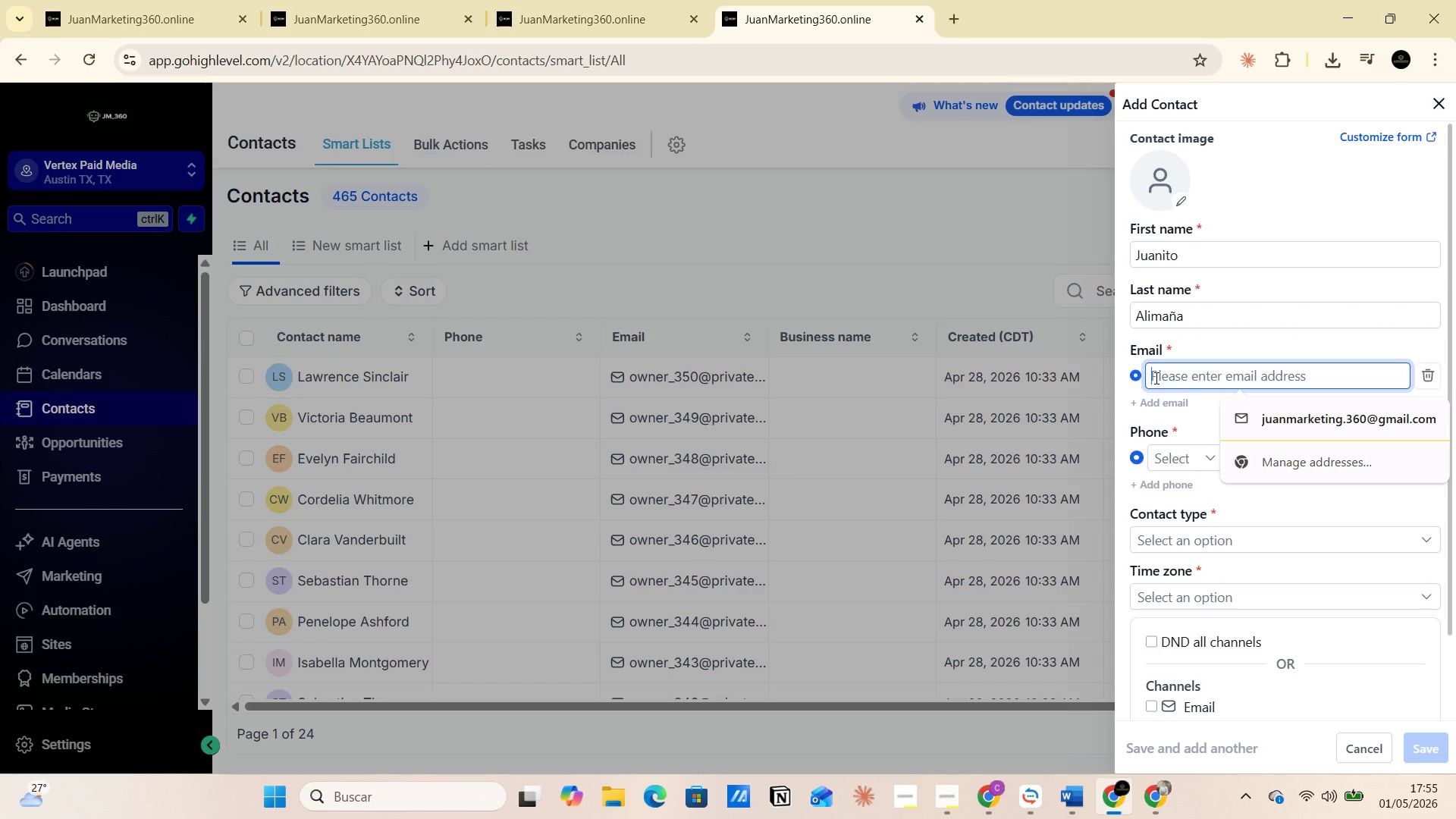 
type(juan)
 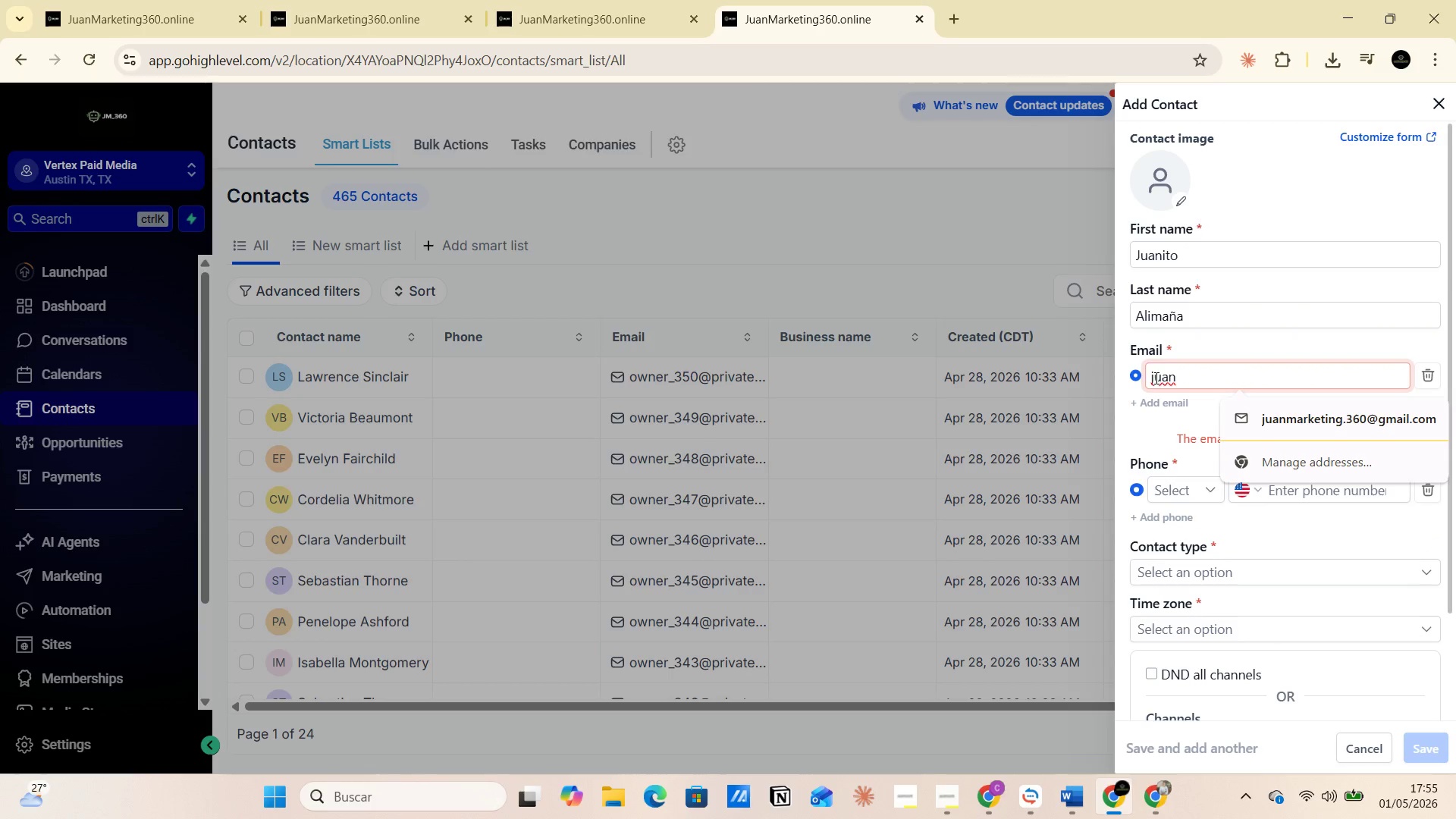 
wait(6.54)
 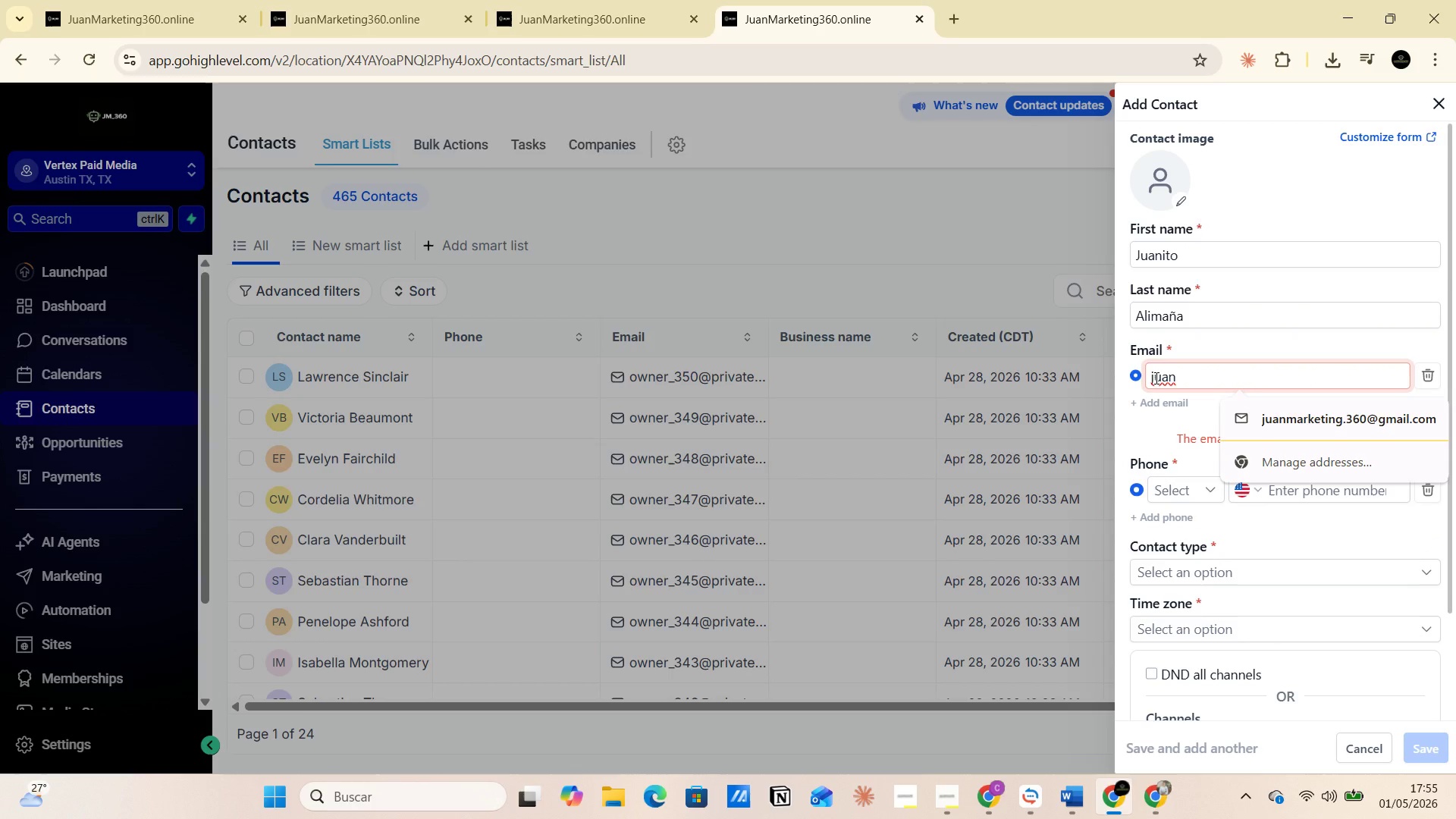 
mouse_move([1147, 766])
 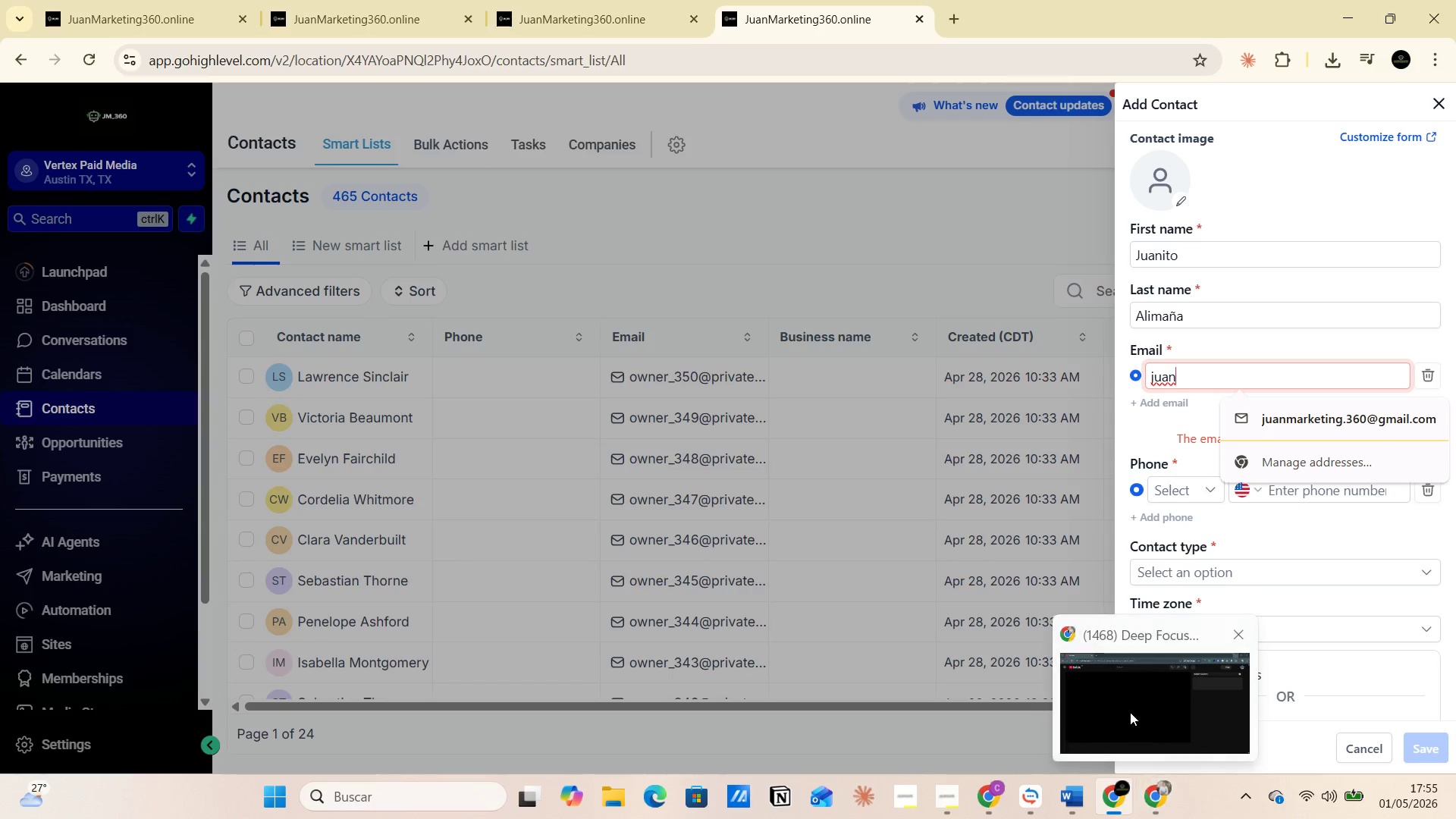 
left_click([1130, 711])
 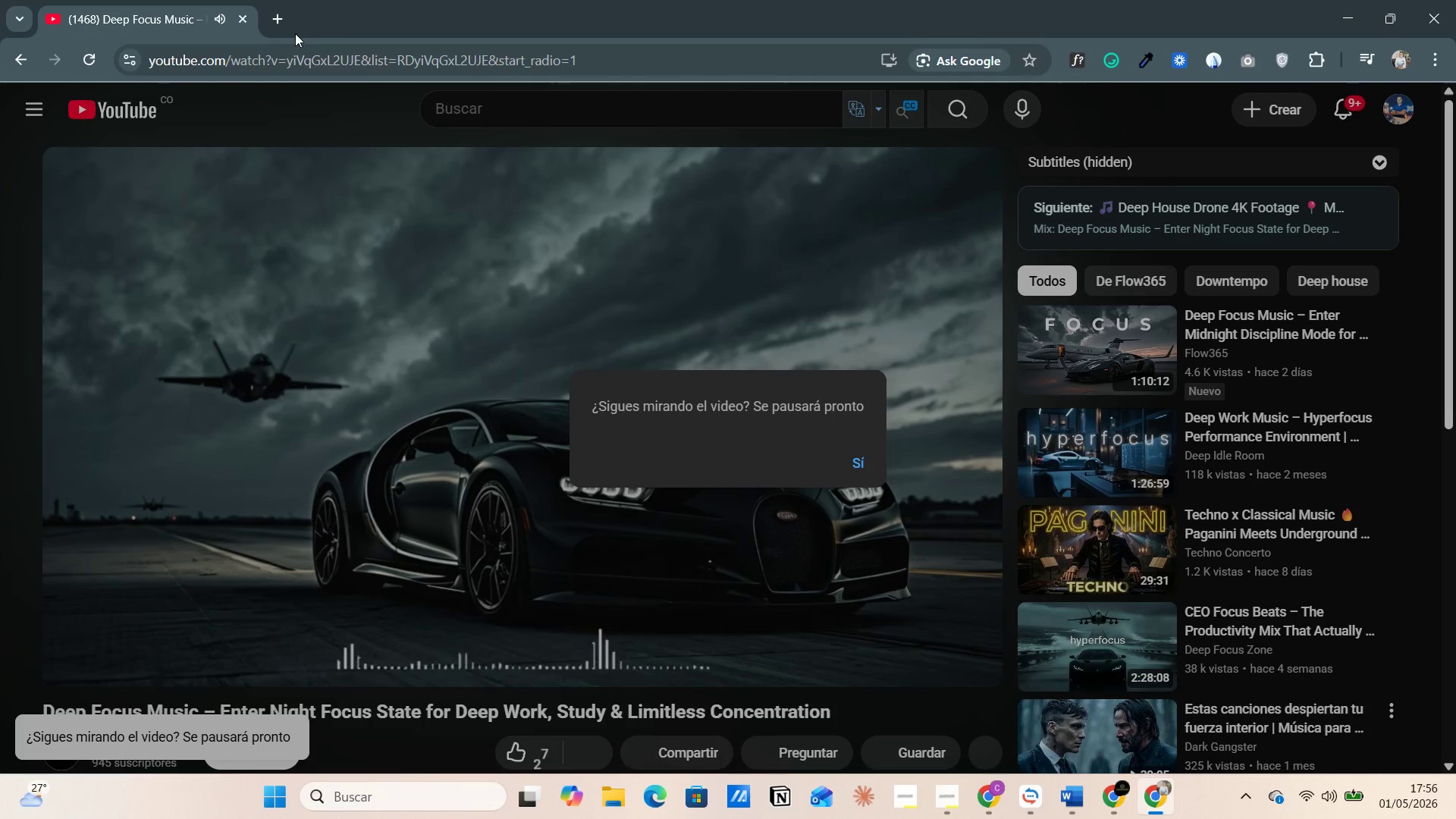 
left_click([278, 18])
 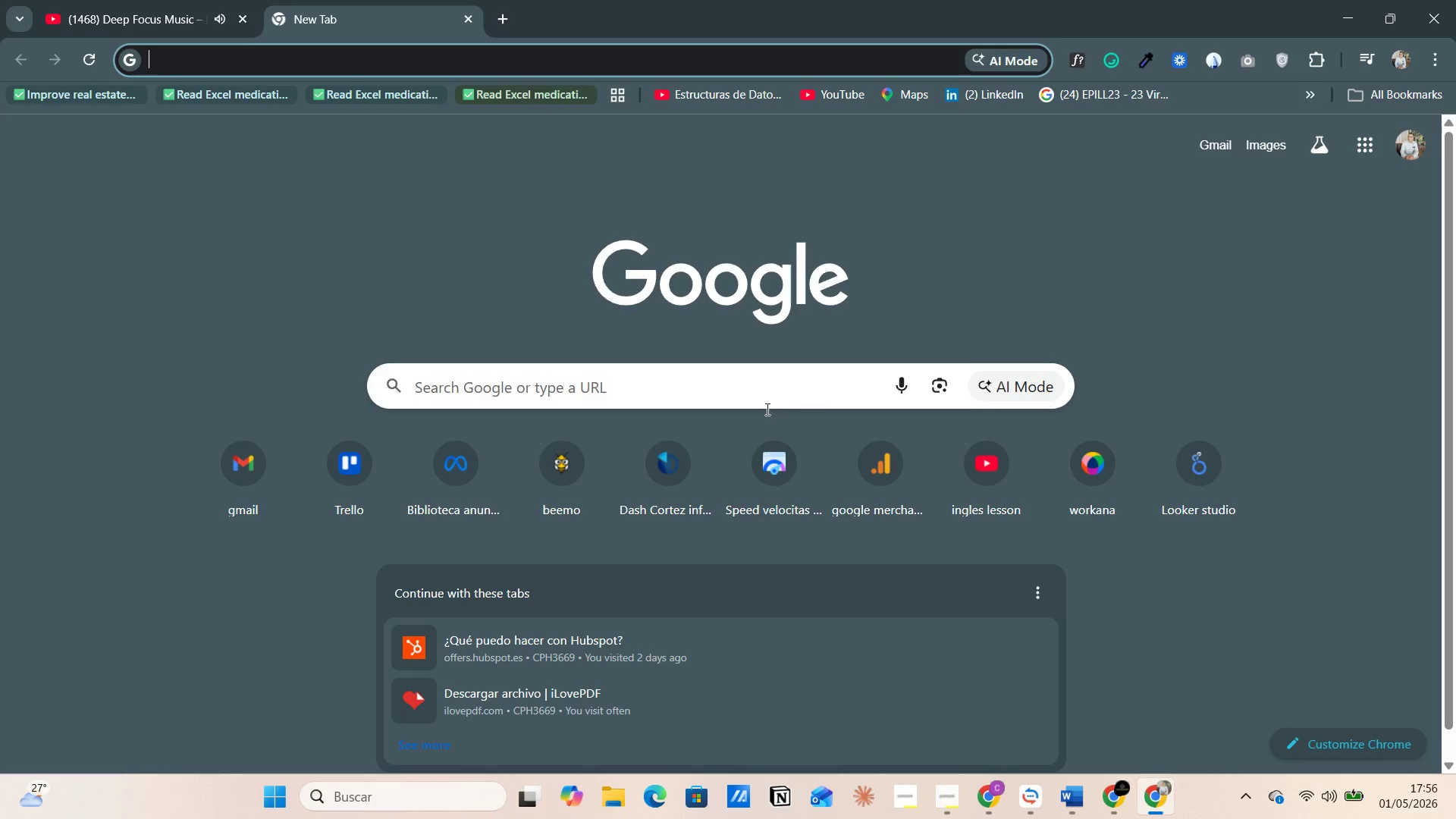 
left_click([240, 471])
 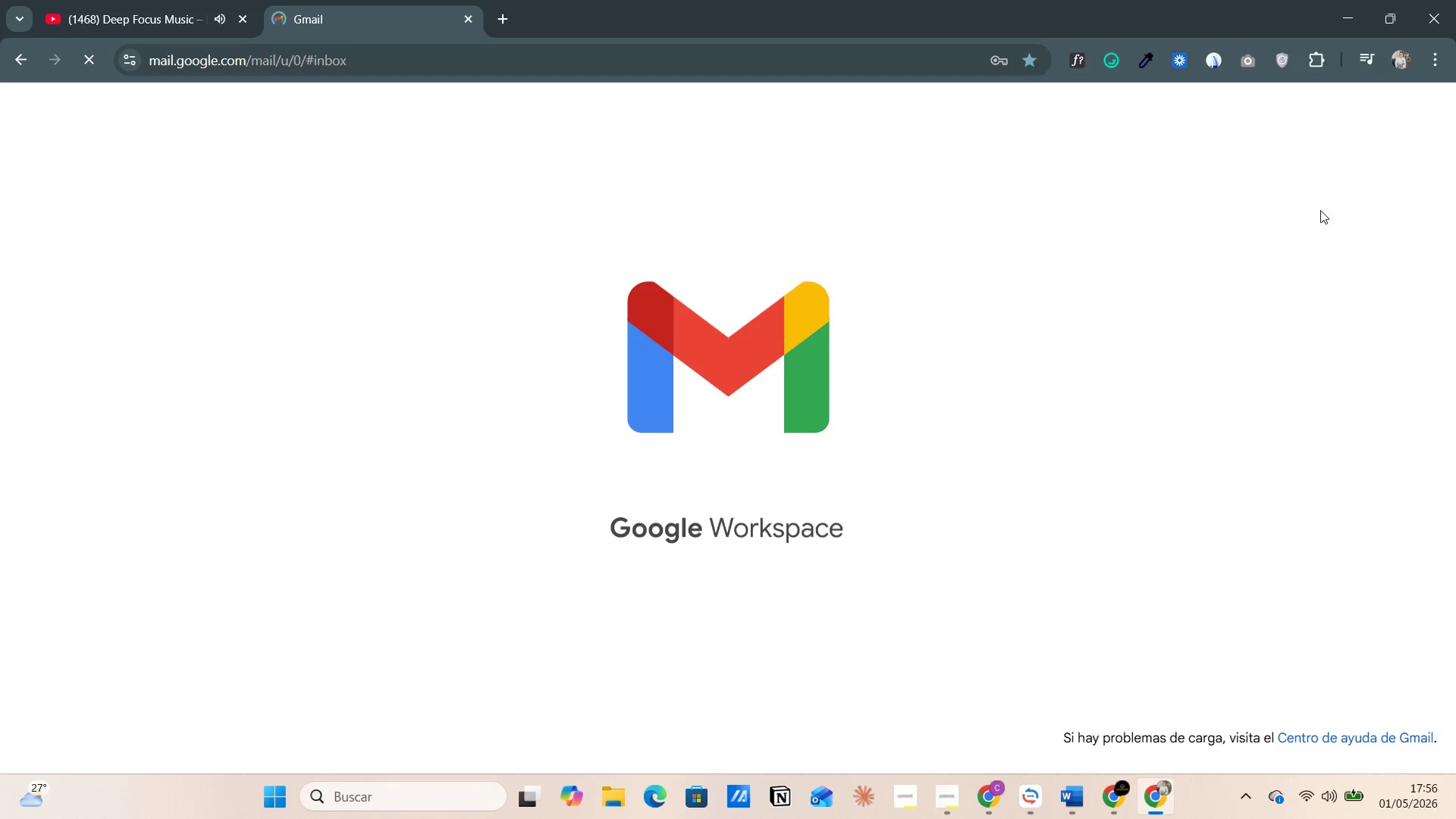 
left_click([1410, 118])
 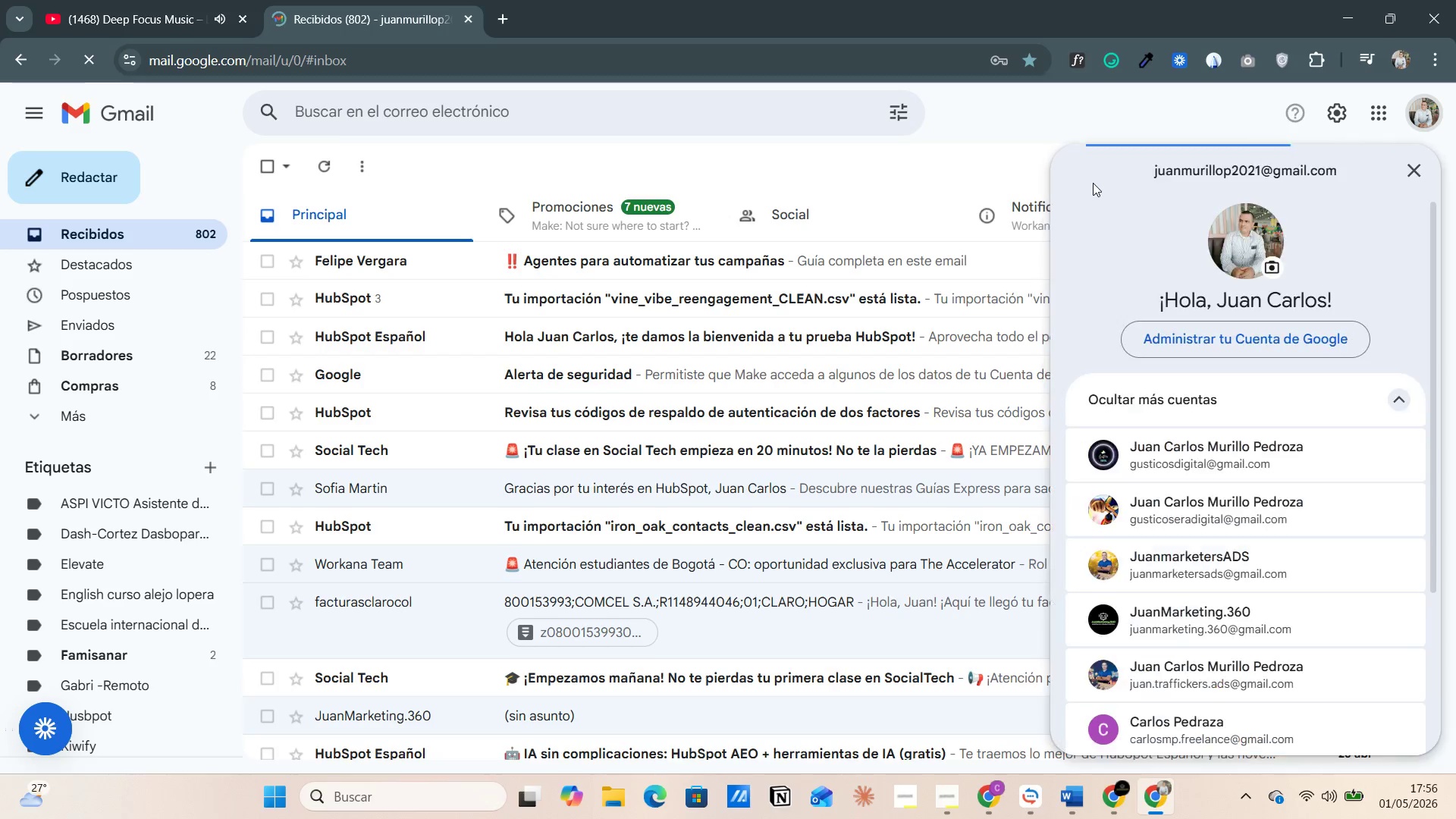 
left_click_drag(start_coordinate=[1105, 168], to_coordinate=[1345, 171])
 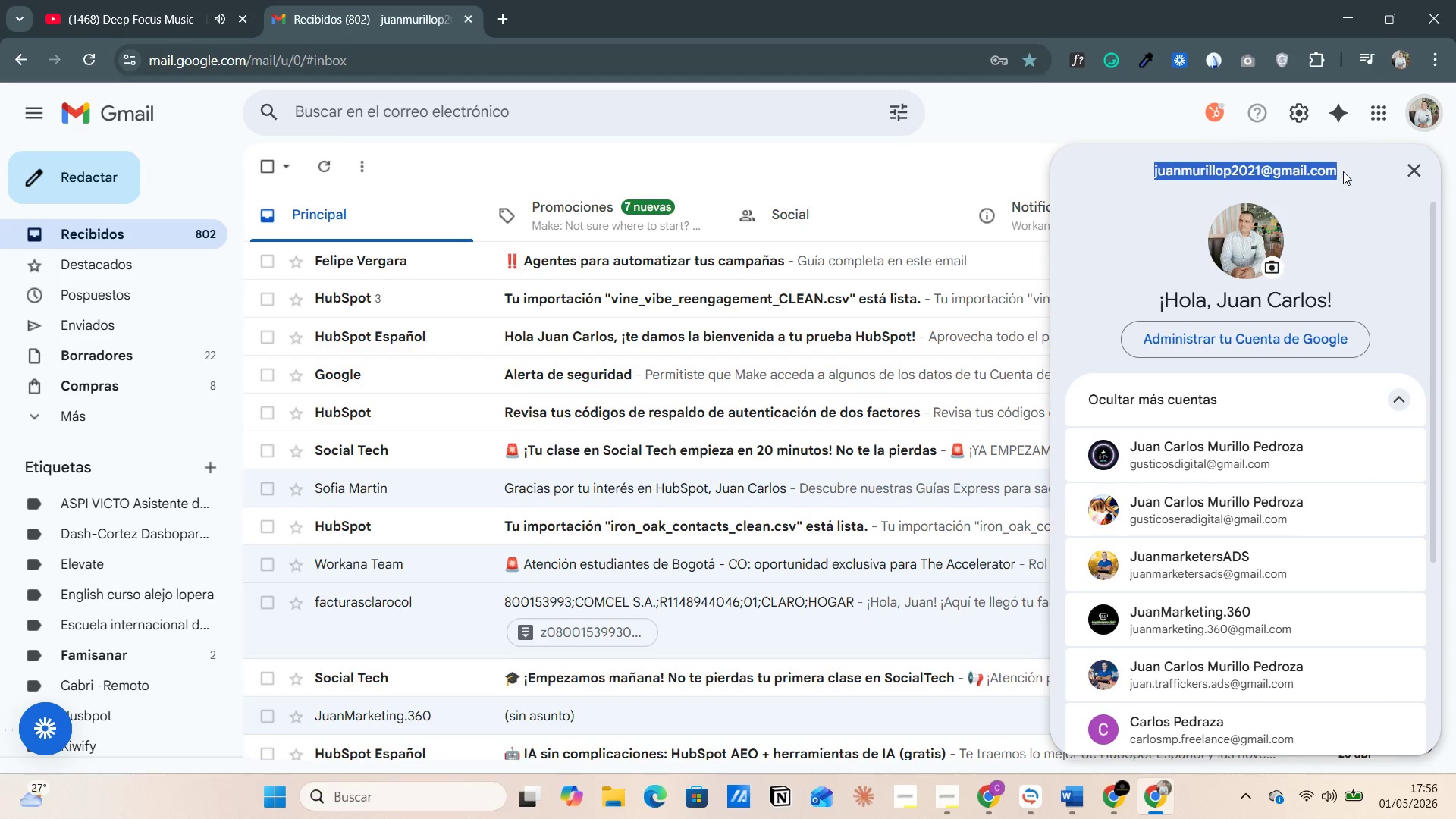 
key(Control+C)
 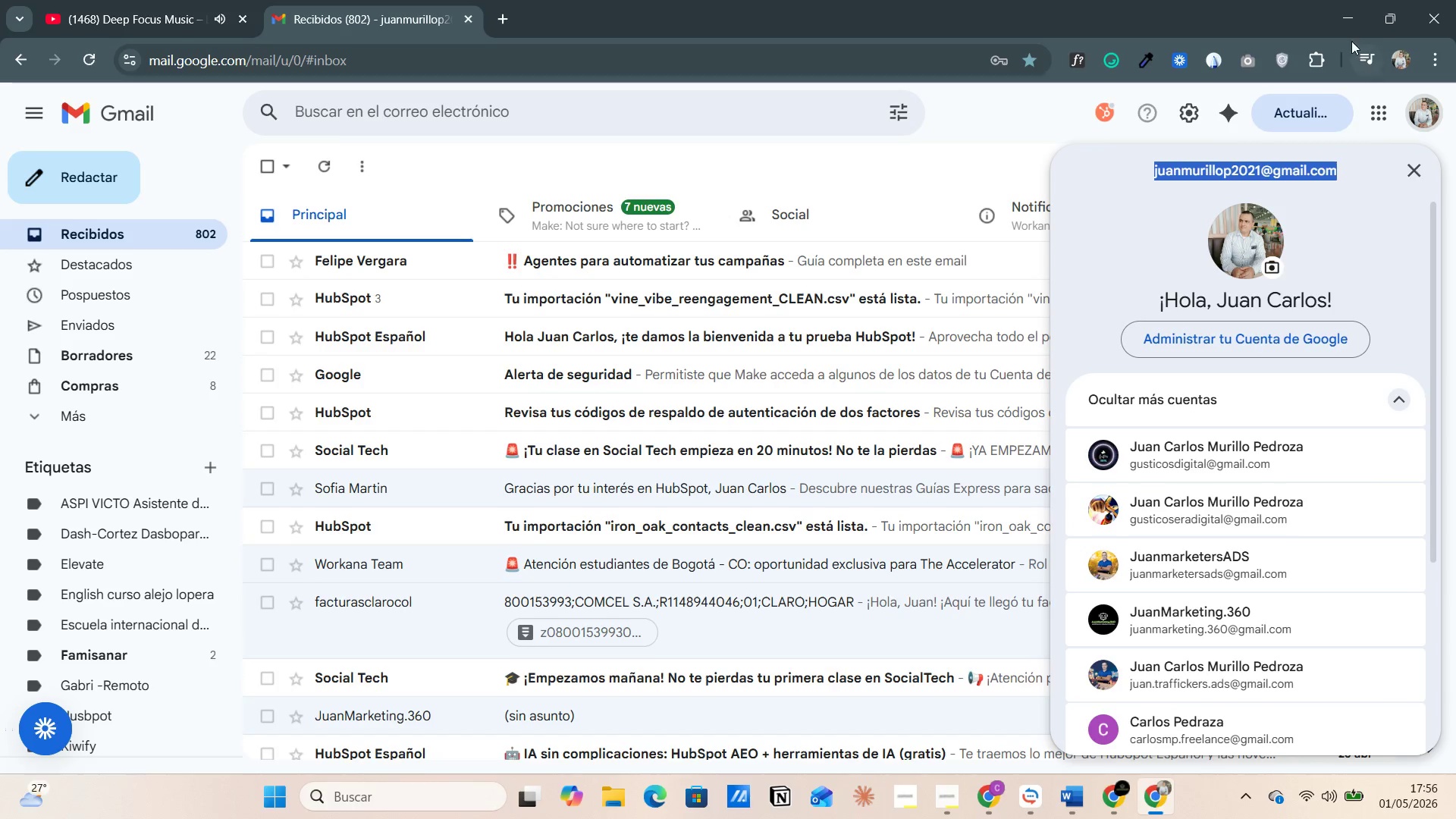 
left_click([1347, 18])
 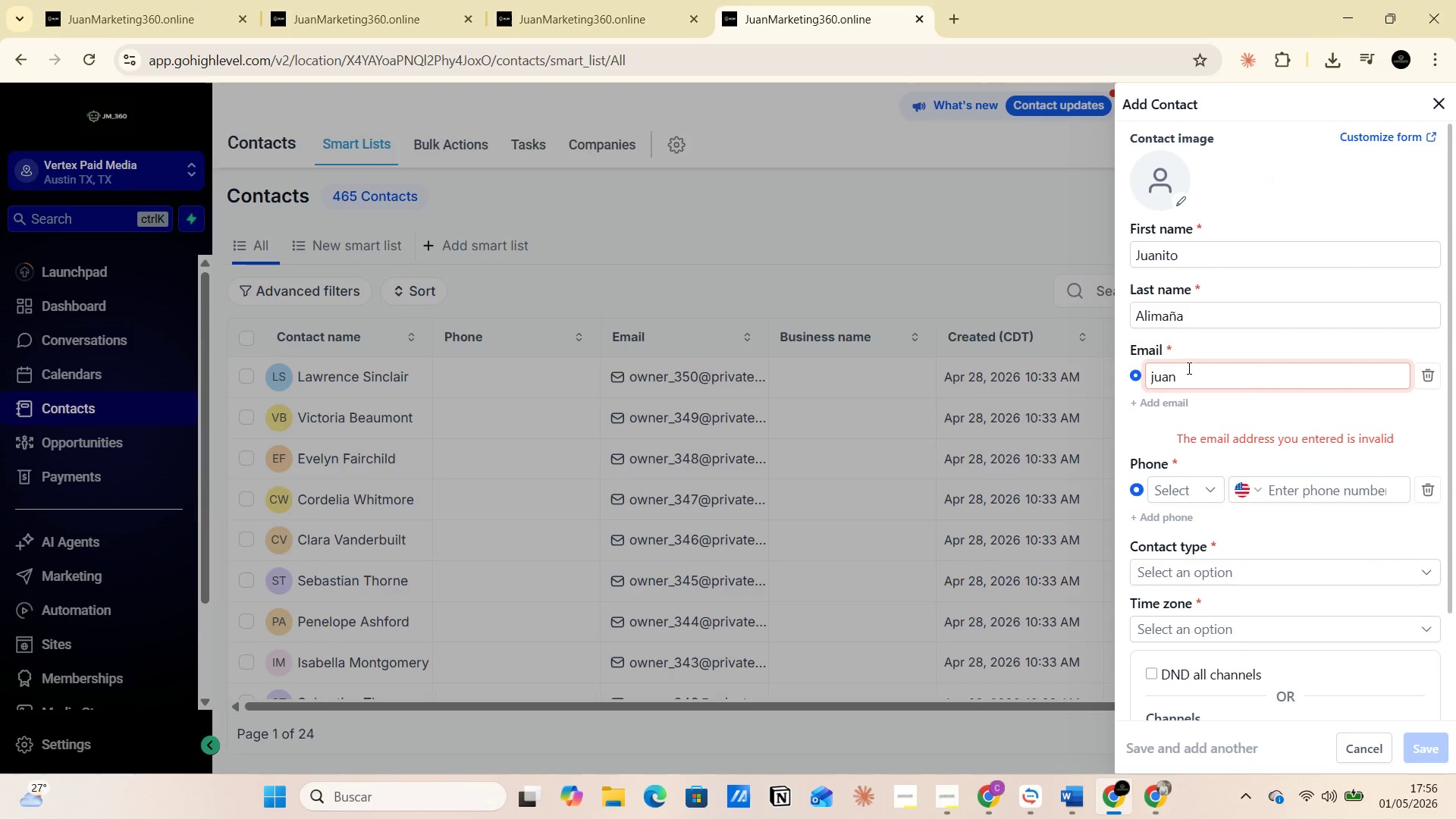 
left_click_drag(start_coordinate=[1188, 375], to_coordinate=[1133, 382])
 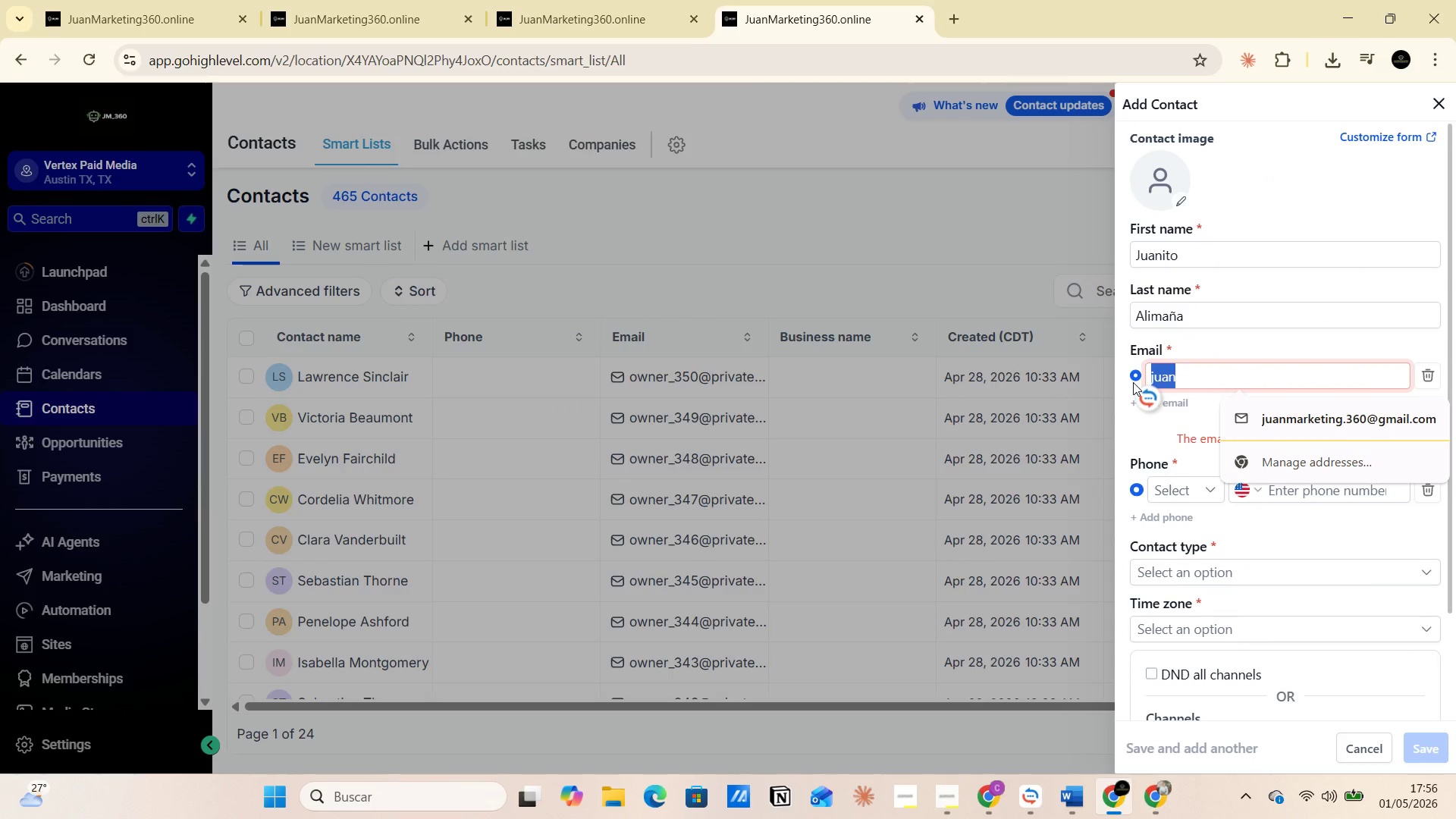 
key(Control+V)
 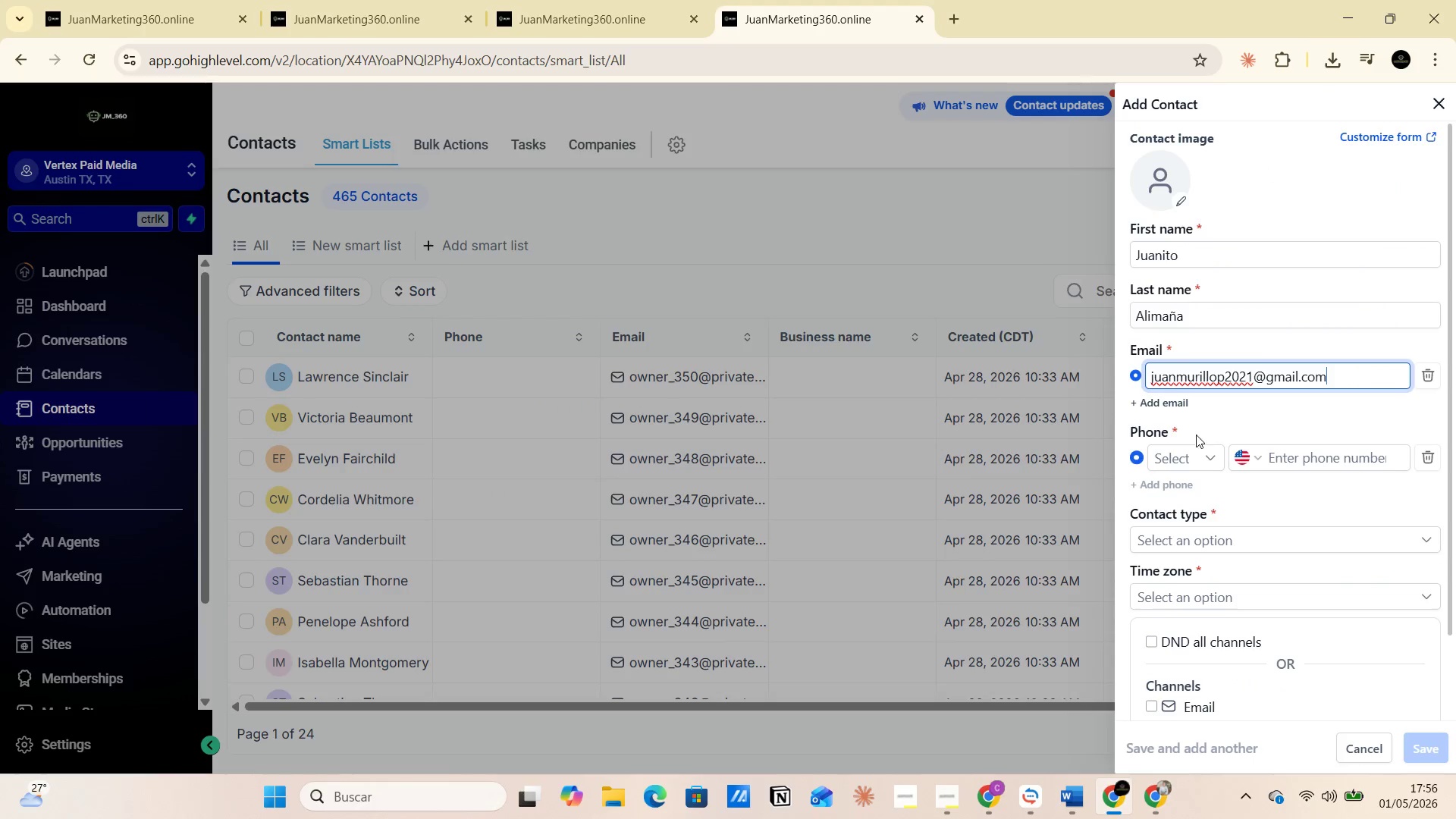 
left_click([1210, 457])
 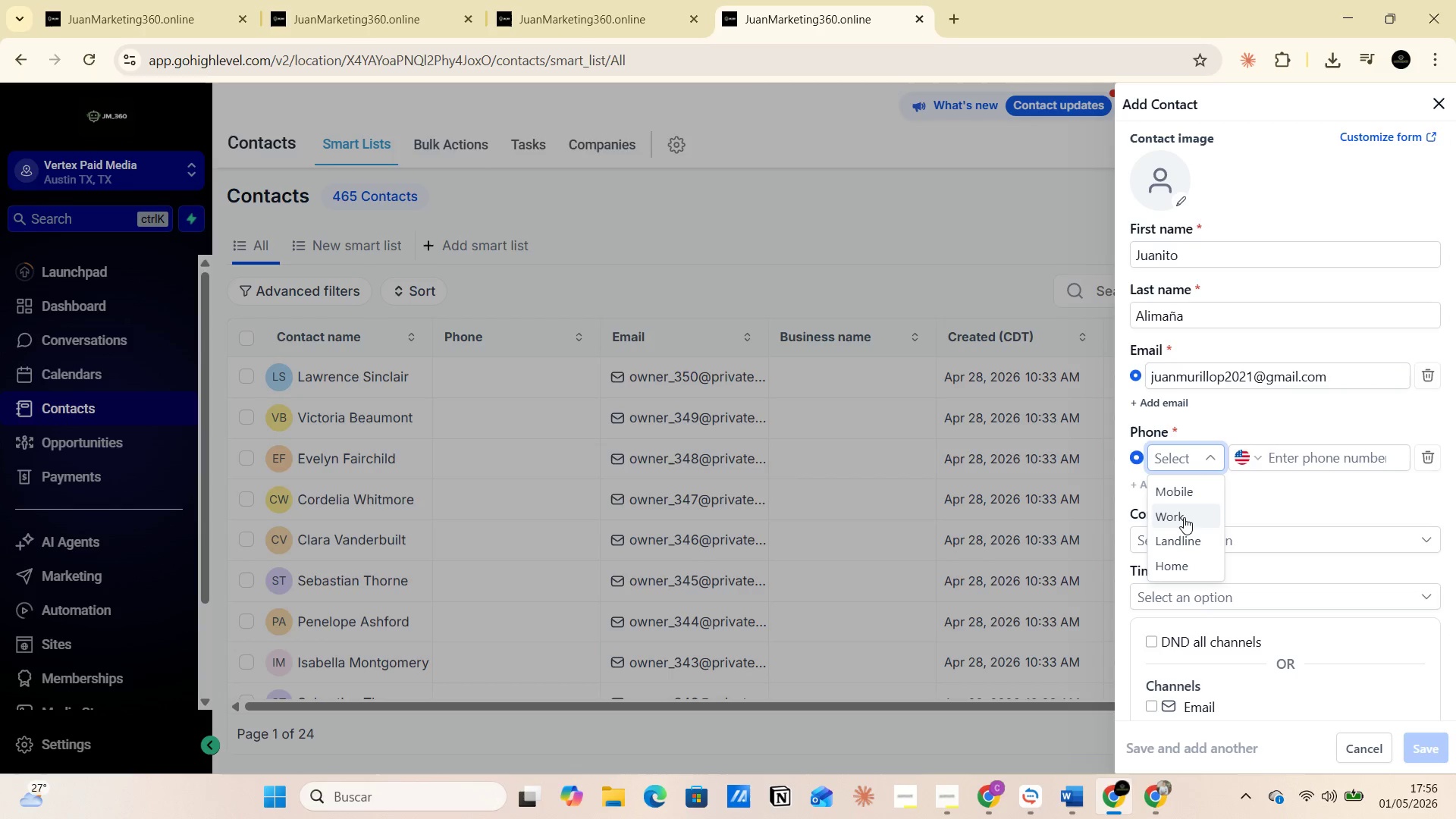 
left_click([1181, 489])
 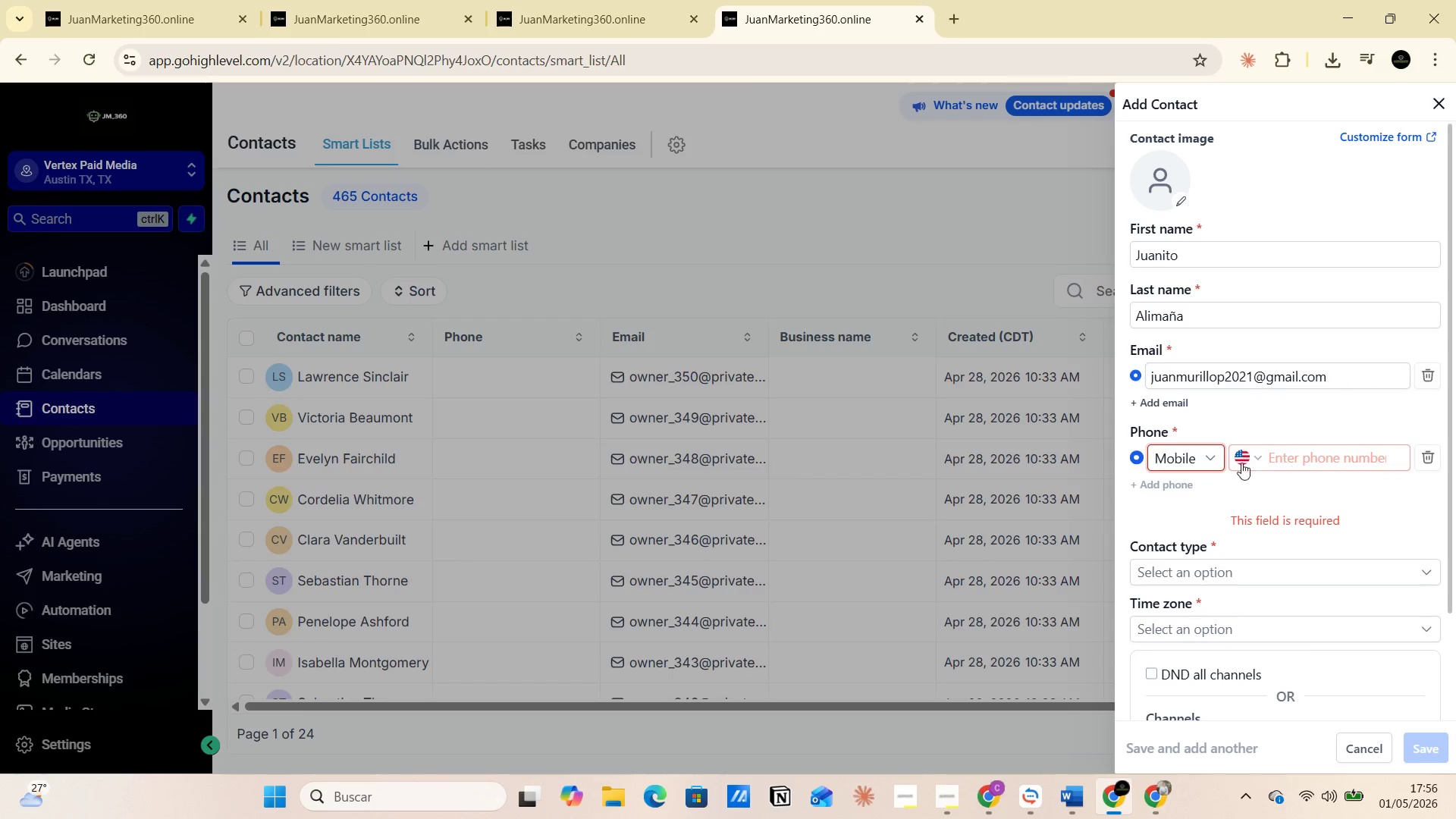 
left_click([1212, 465])
 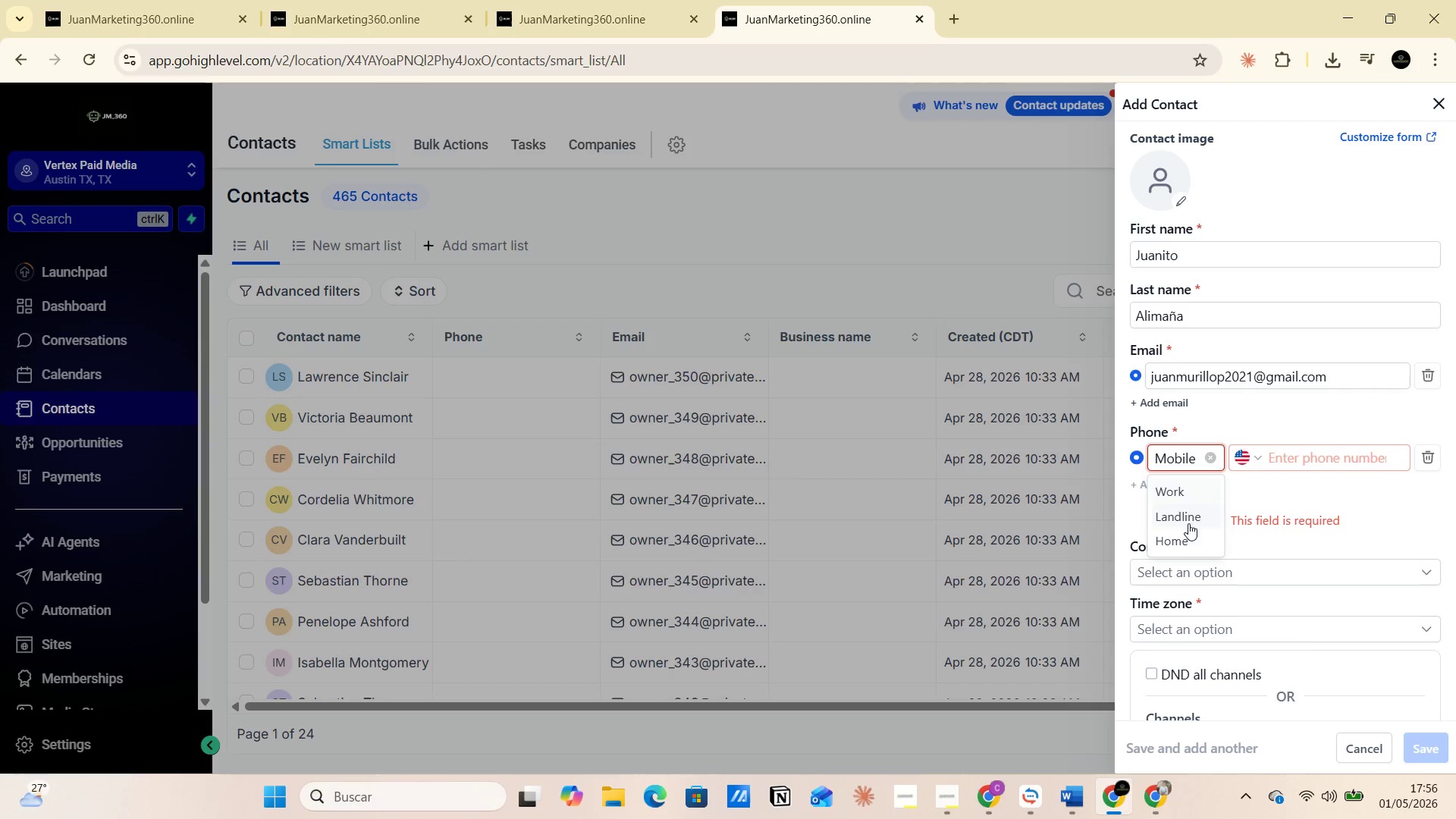 
left_click([1184, 538])
 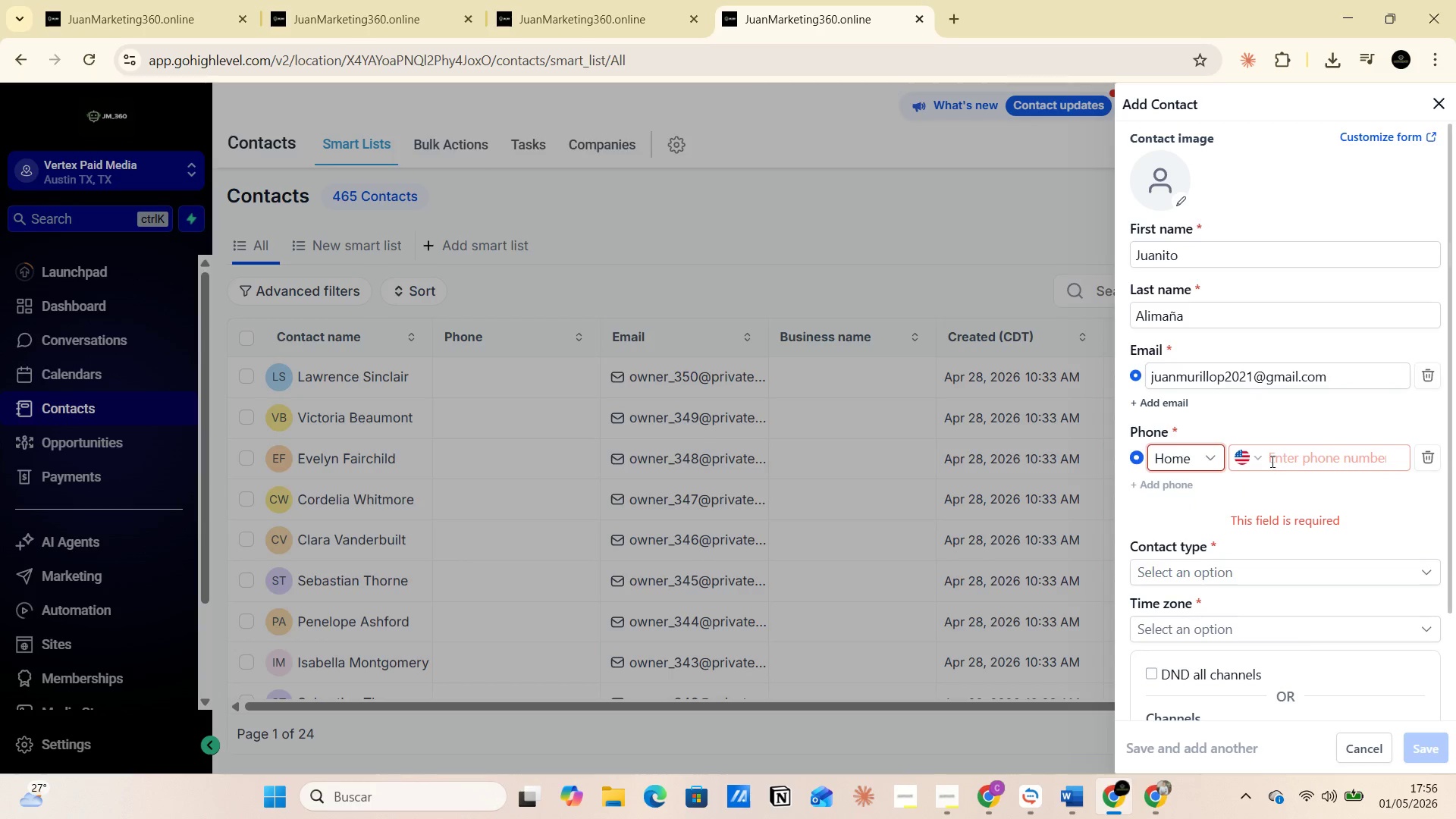 
left_click([1271, 453])
 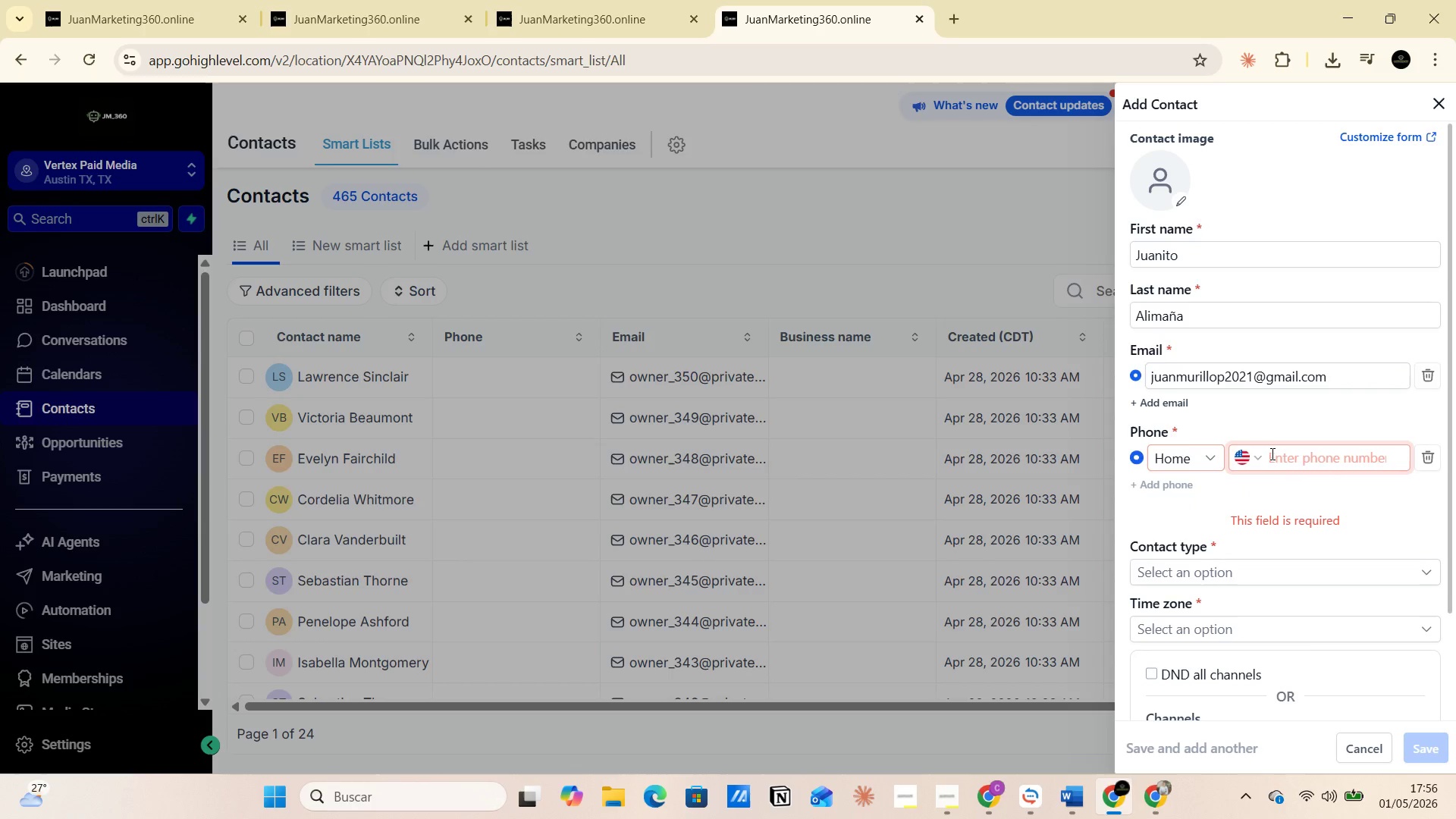 
type(134256789032)
 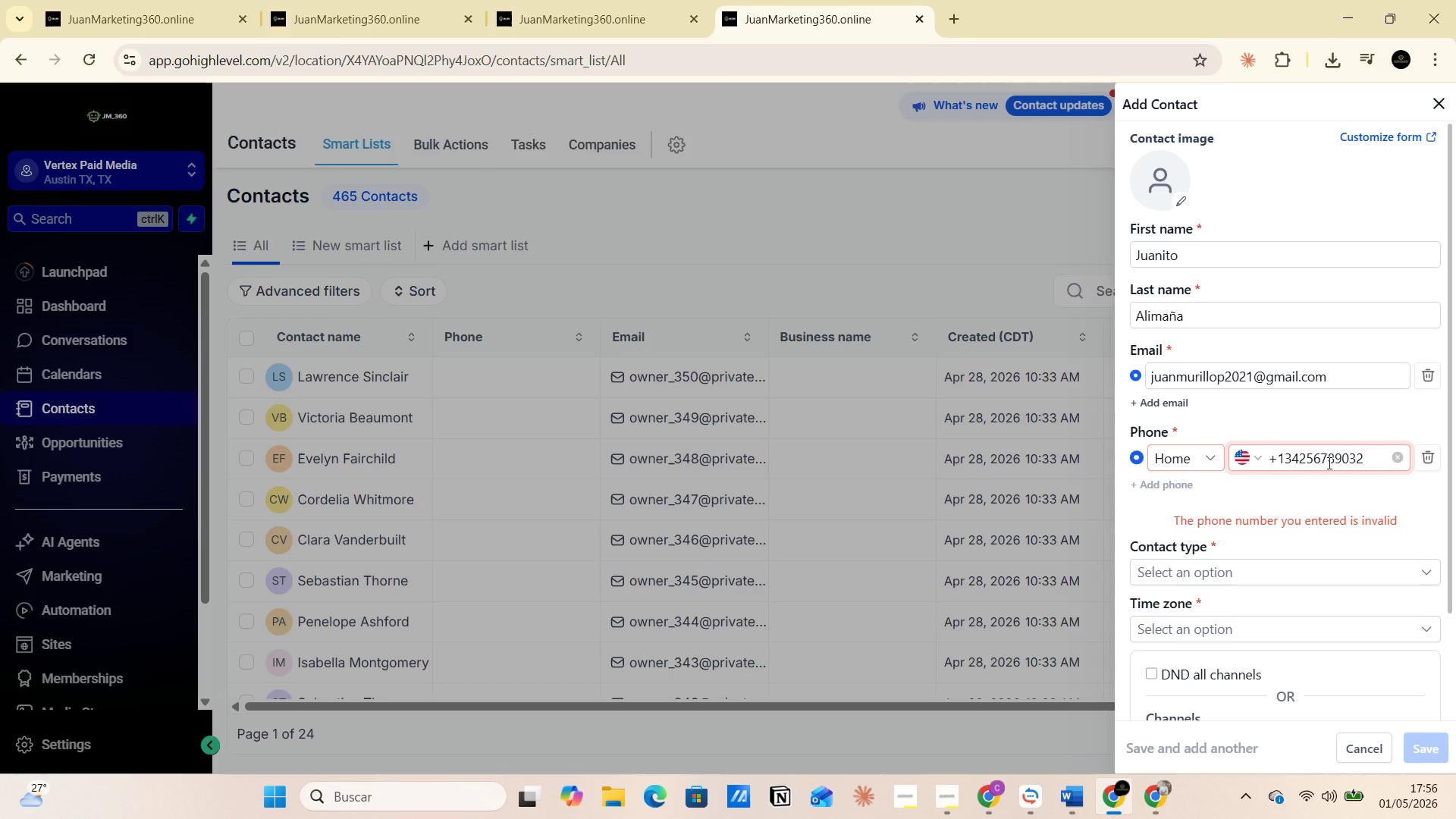 
hold_key(key=Backspace, duration=1.06)
 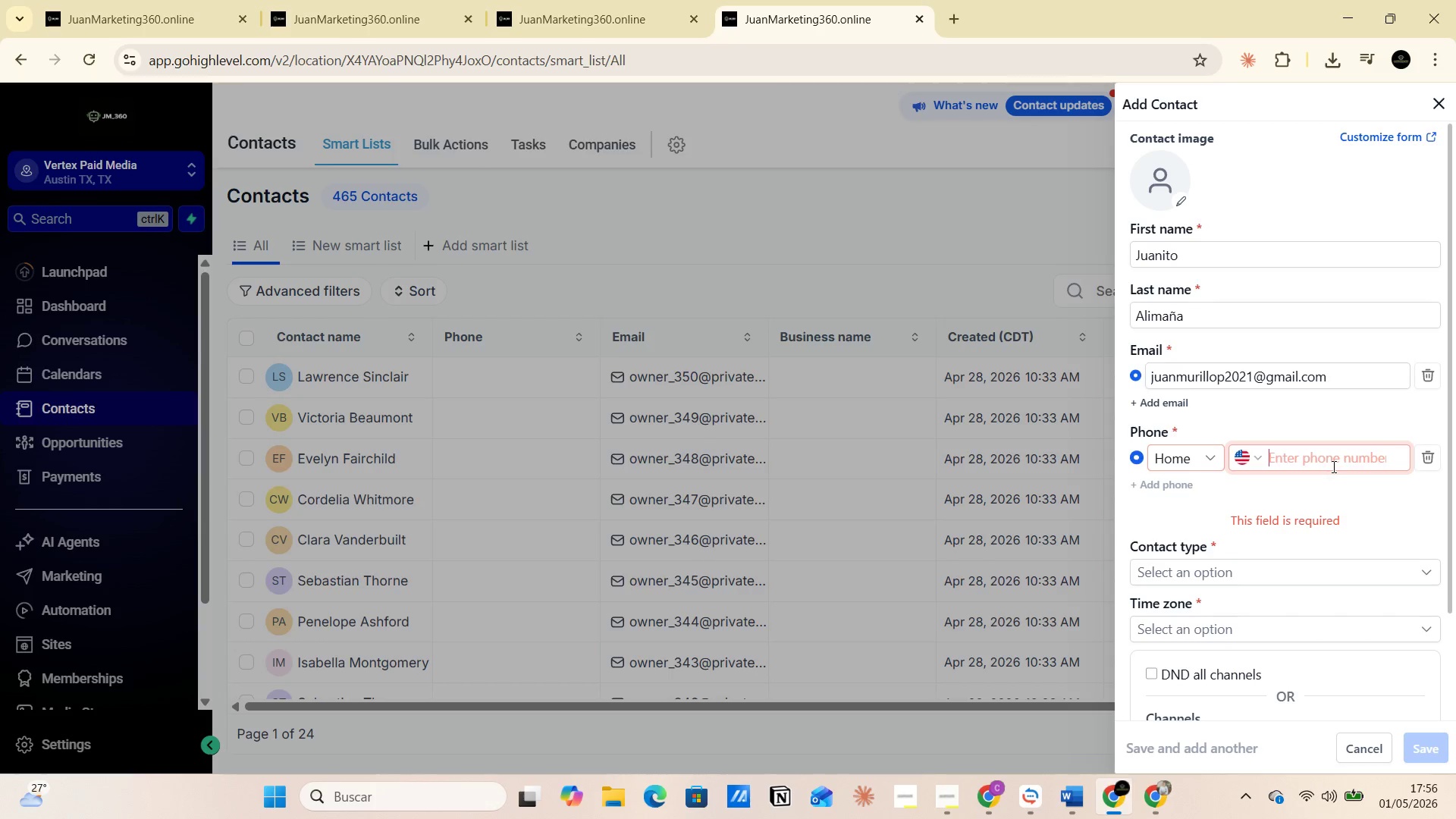 
type(13456789028)
 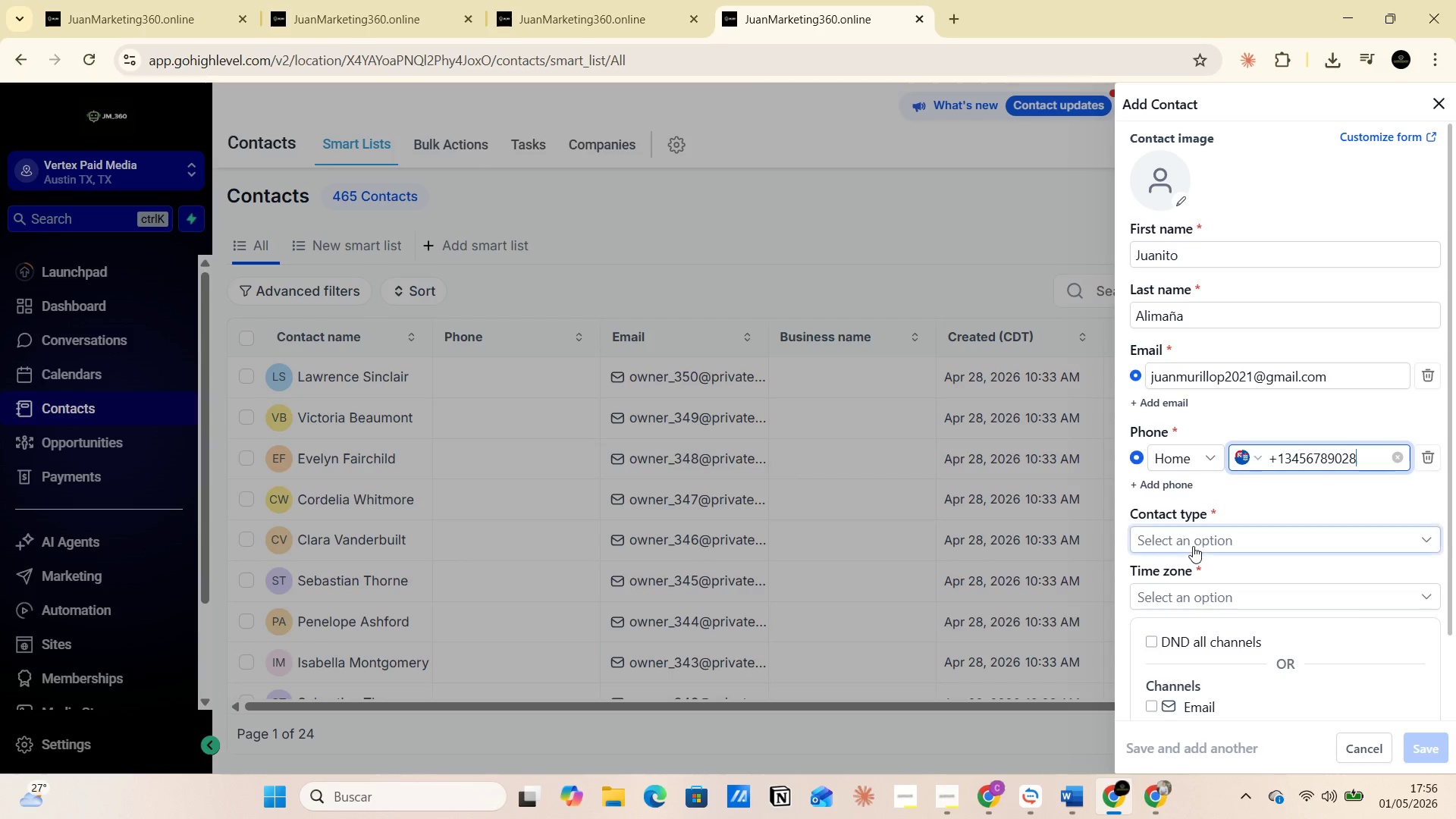 
left_click([1188, 541])
 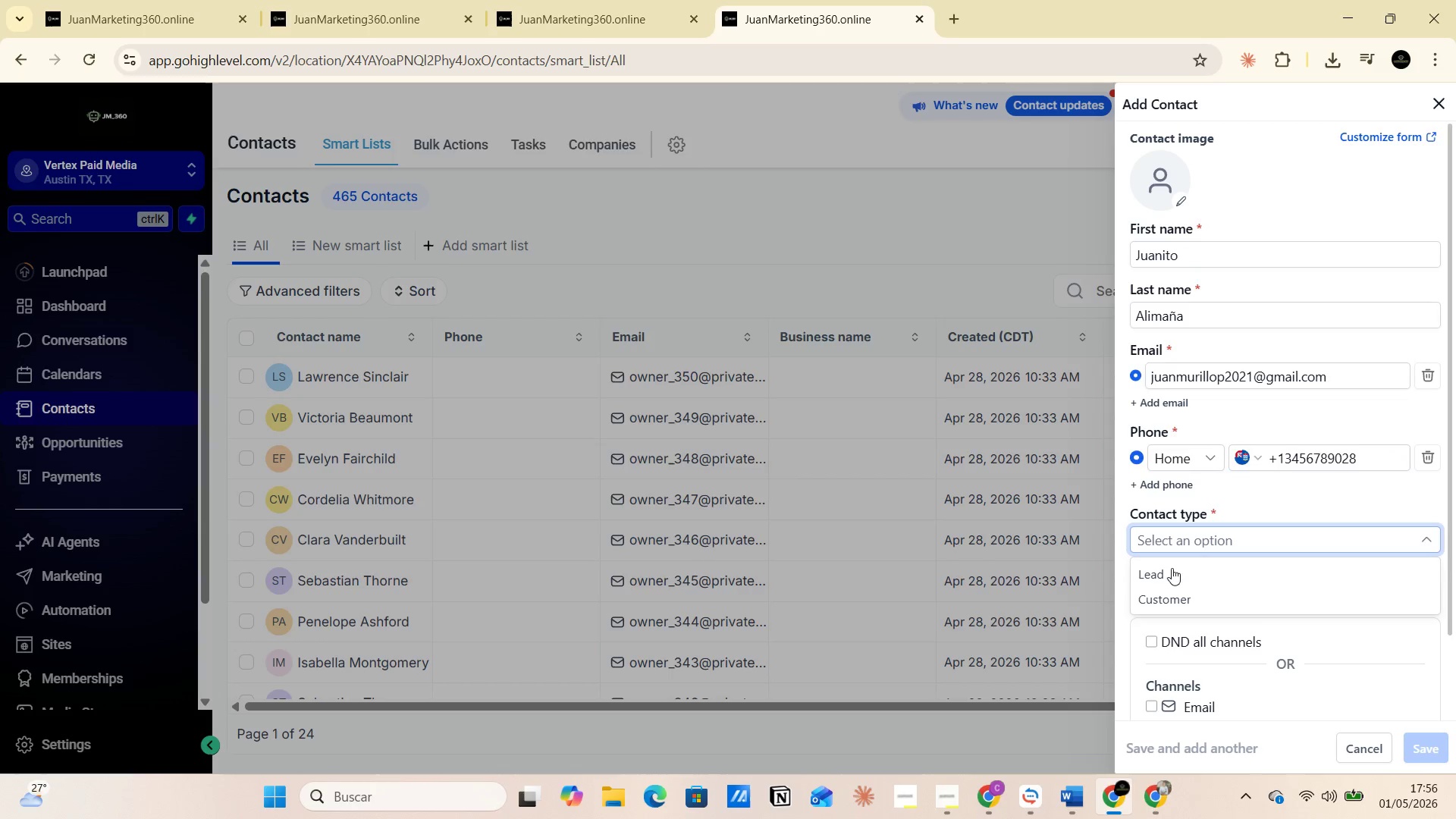 
left_click([1171, 573])
 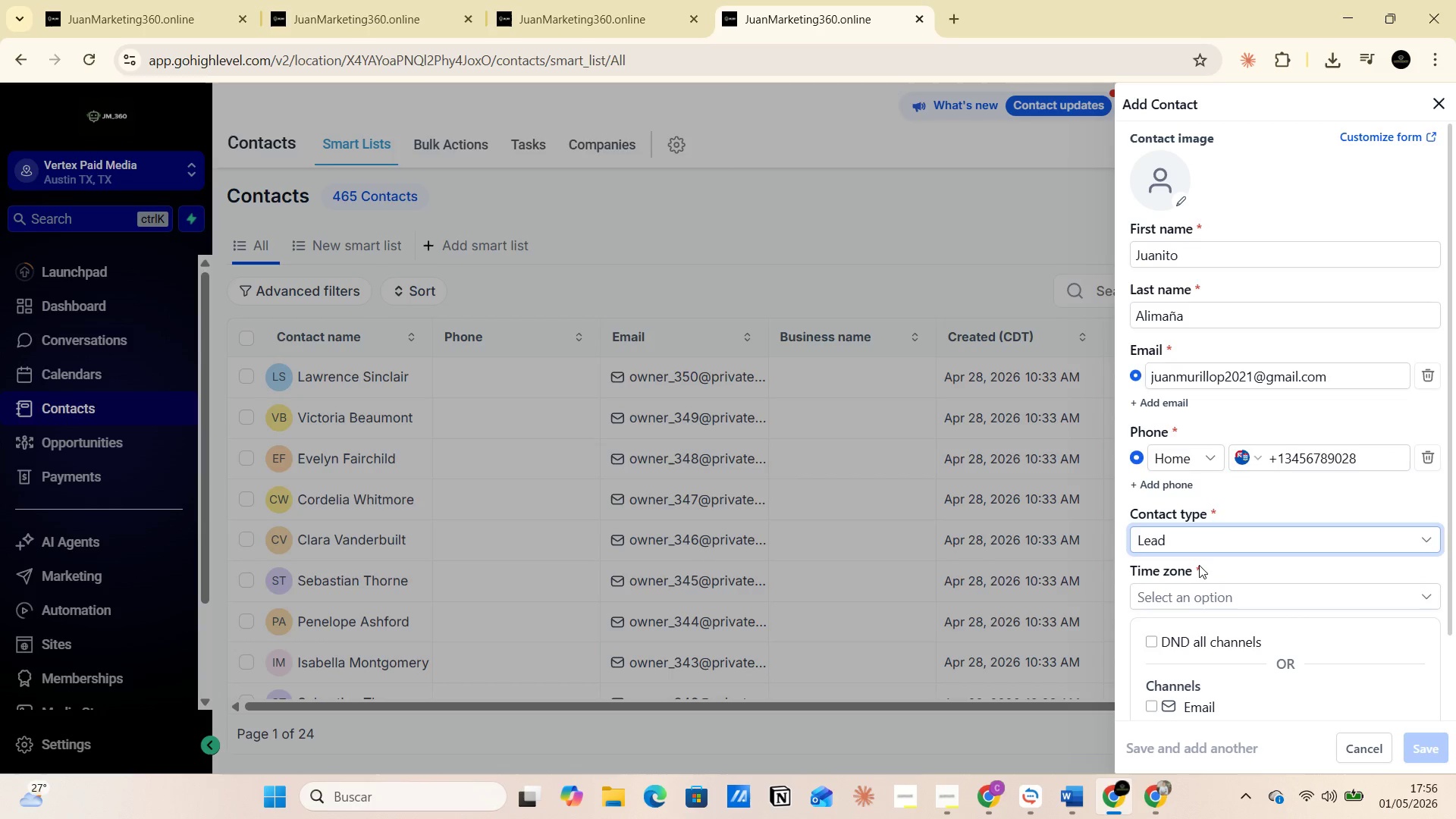 
scroll: coordinate [1201, 579], scroll_direction: down, amount: 4.0
 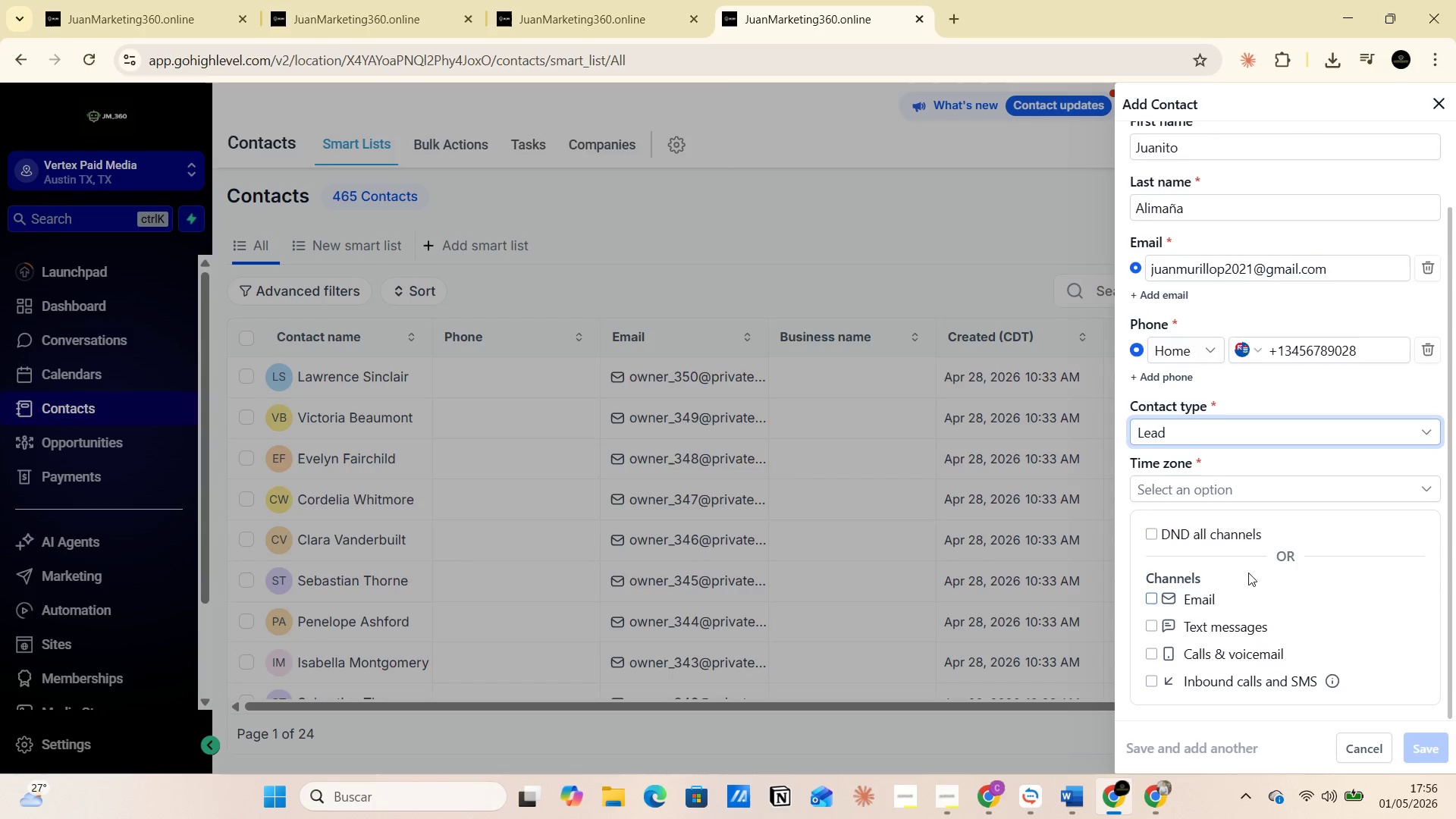 
left_click([1185, 486])
 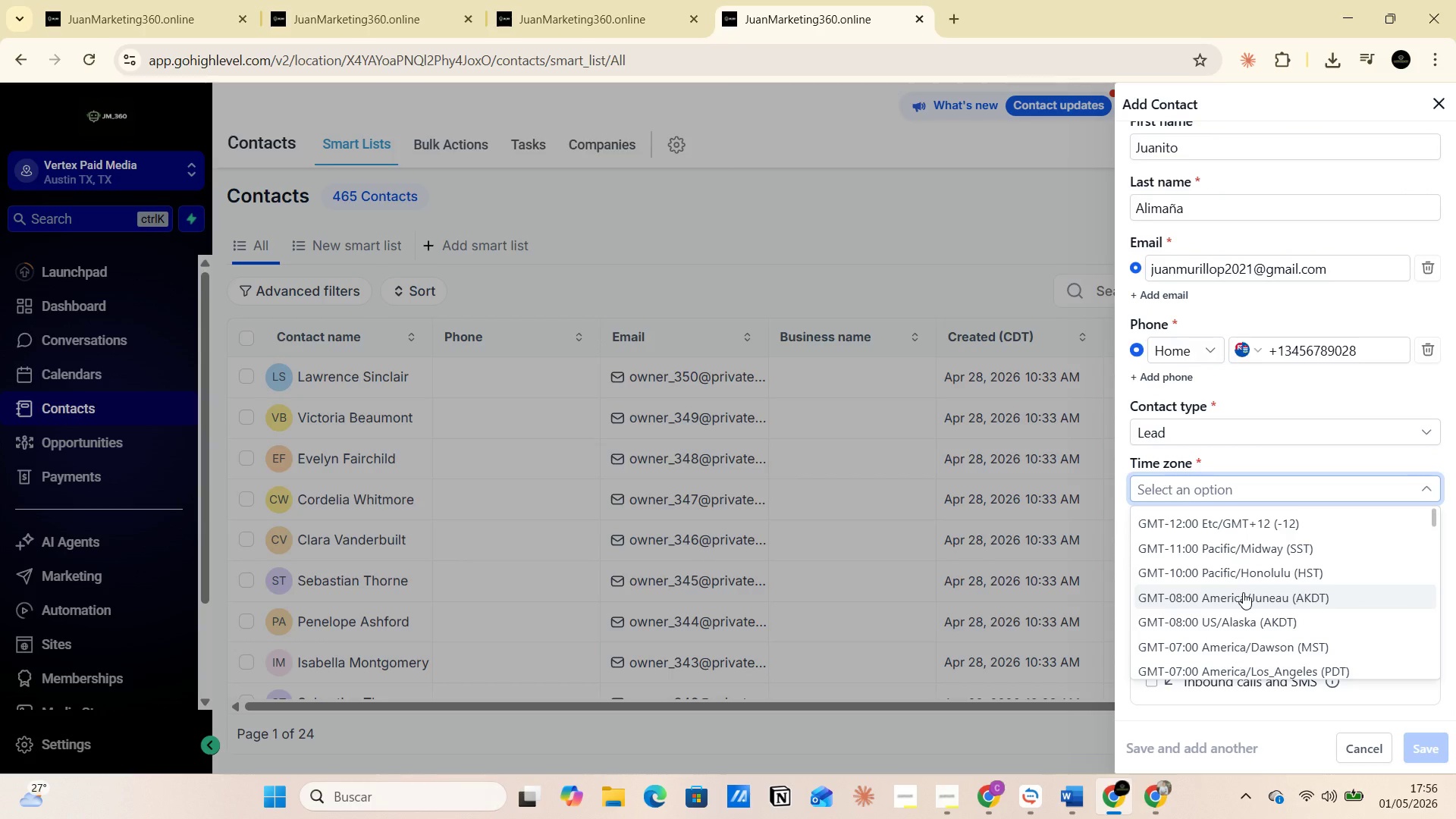 
wait(5.28)
 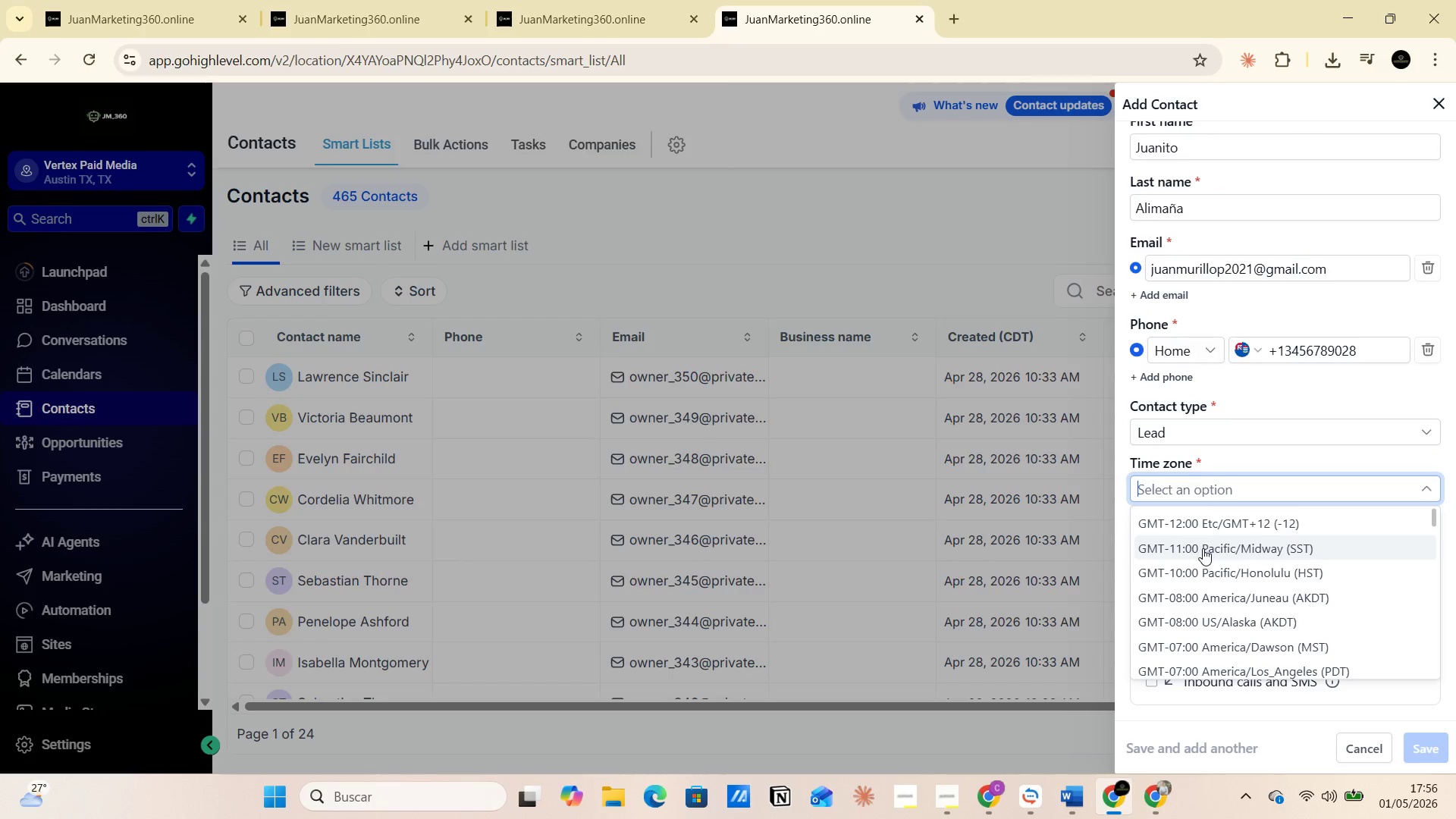 
scroll: coordinate [1243, 593], scroll_direction: down, amount: 2.0
 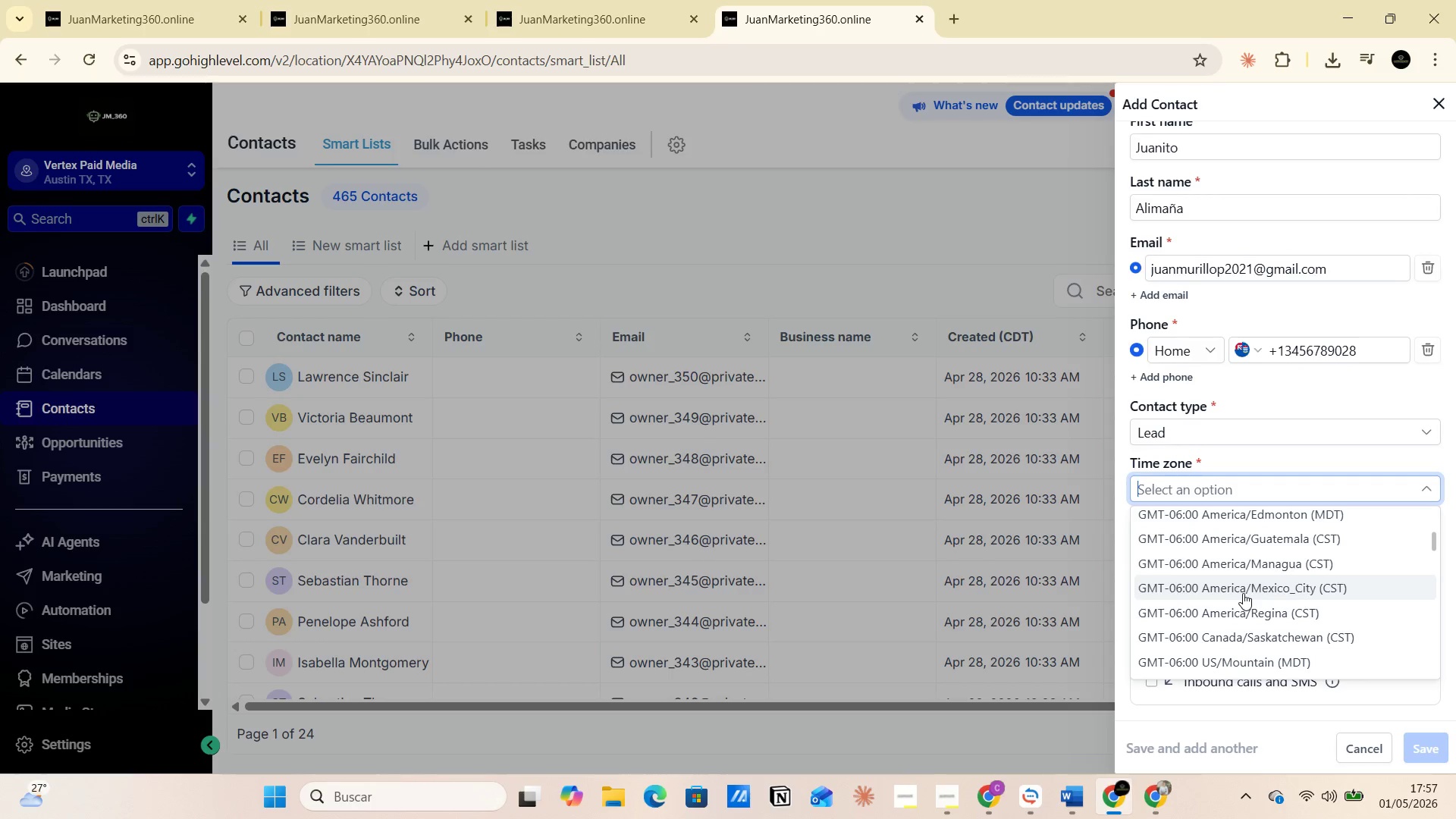 
scroll: coordinate [1243, 594], scroll_direction: up, amount: 2.0
 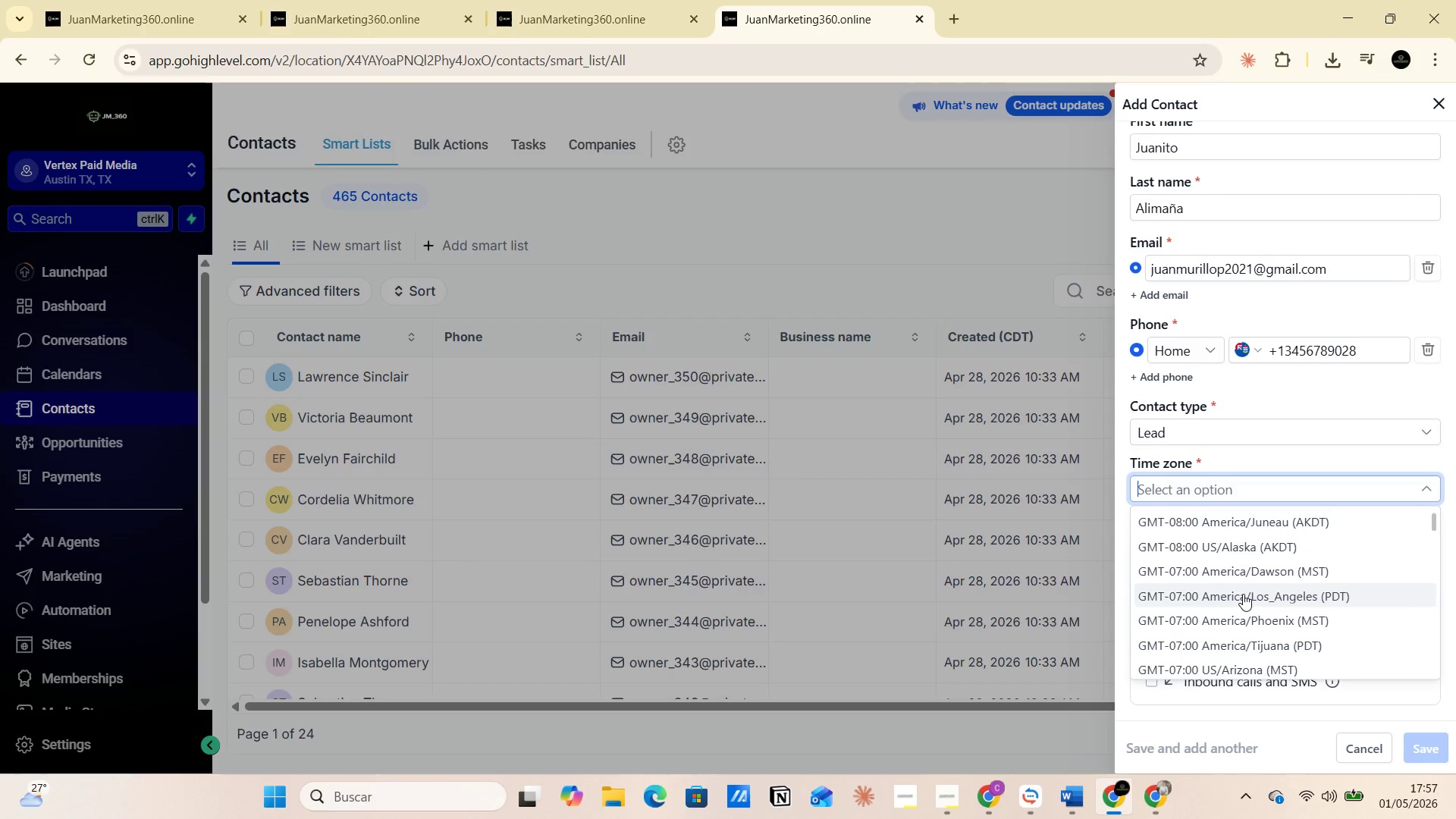 
scroll: coordinate [1243, 594], scroll_direction: down, amount: 6.0
 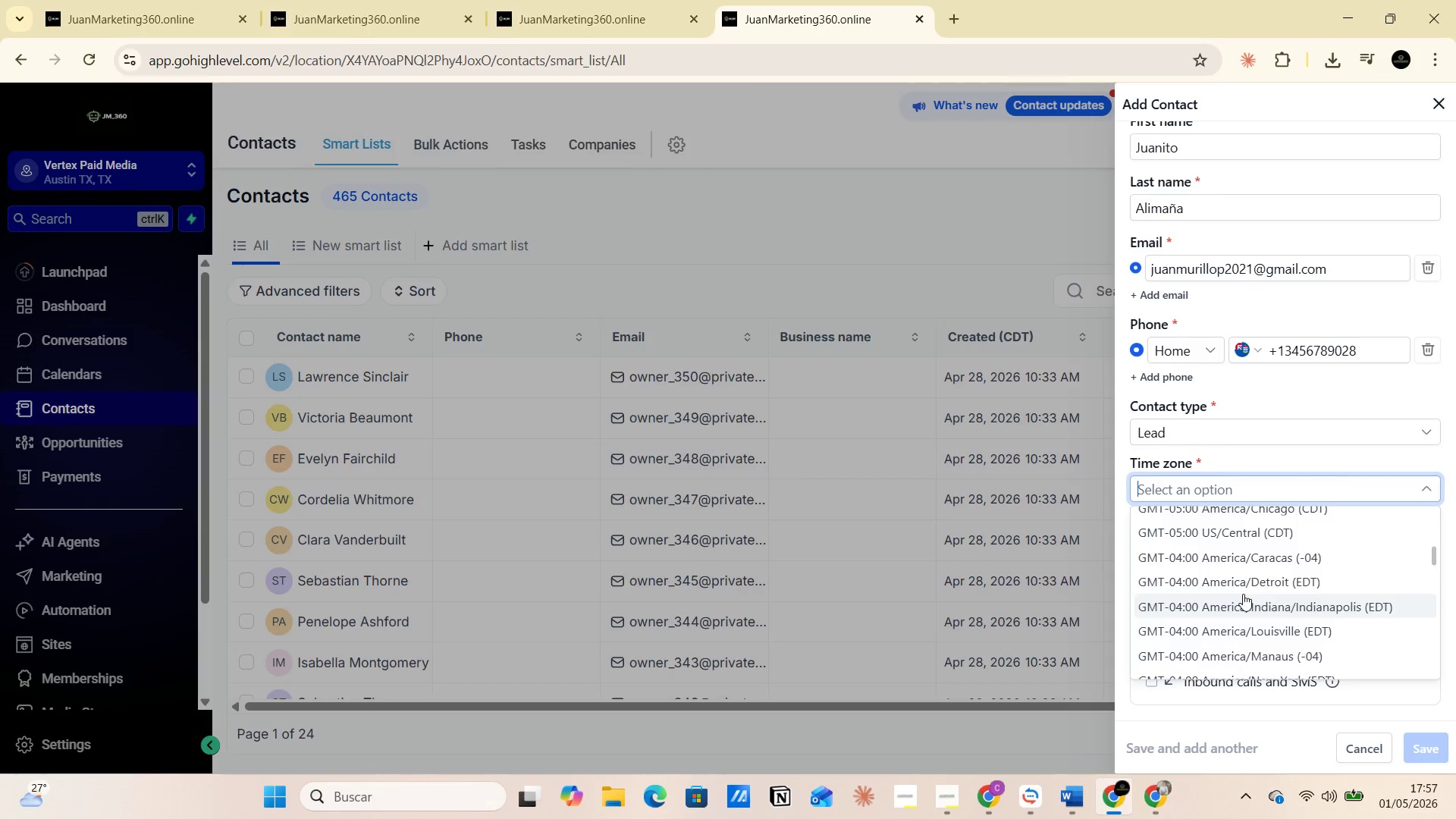 
scroll: coordinate [1235, 589], scroll_direction: up, amount: 6.0
 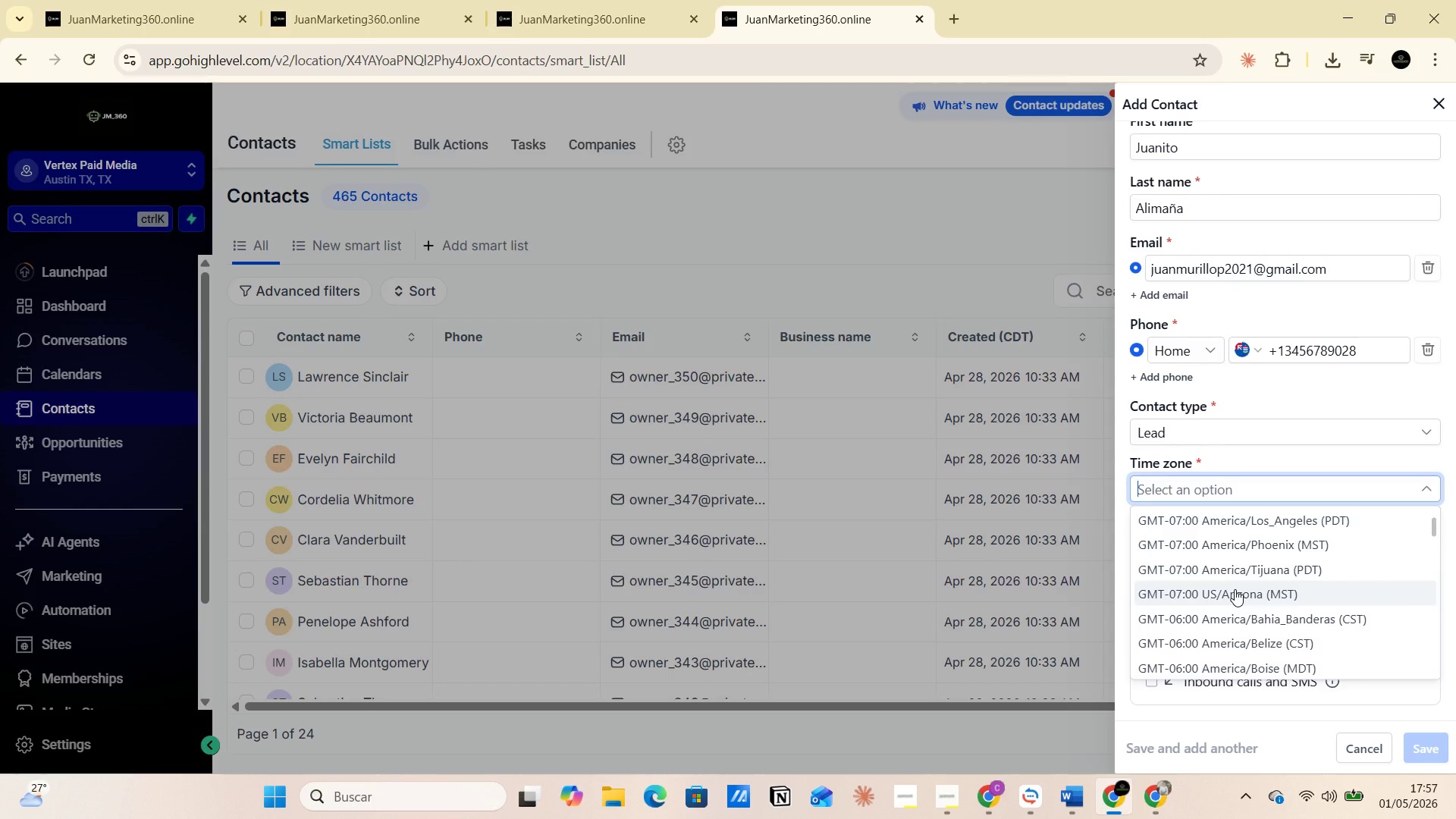 
scroll: coordinate [1235, 594], scroll_direction: down, amount: 6.0
 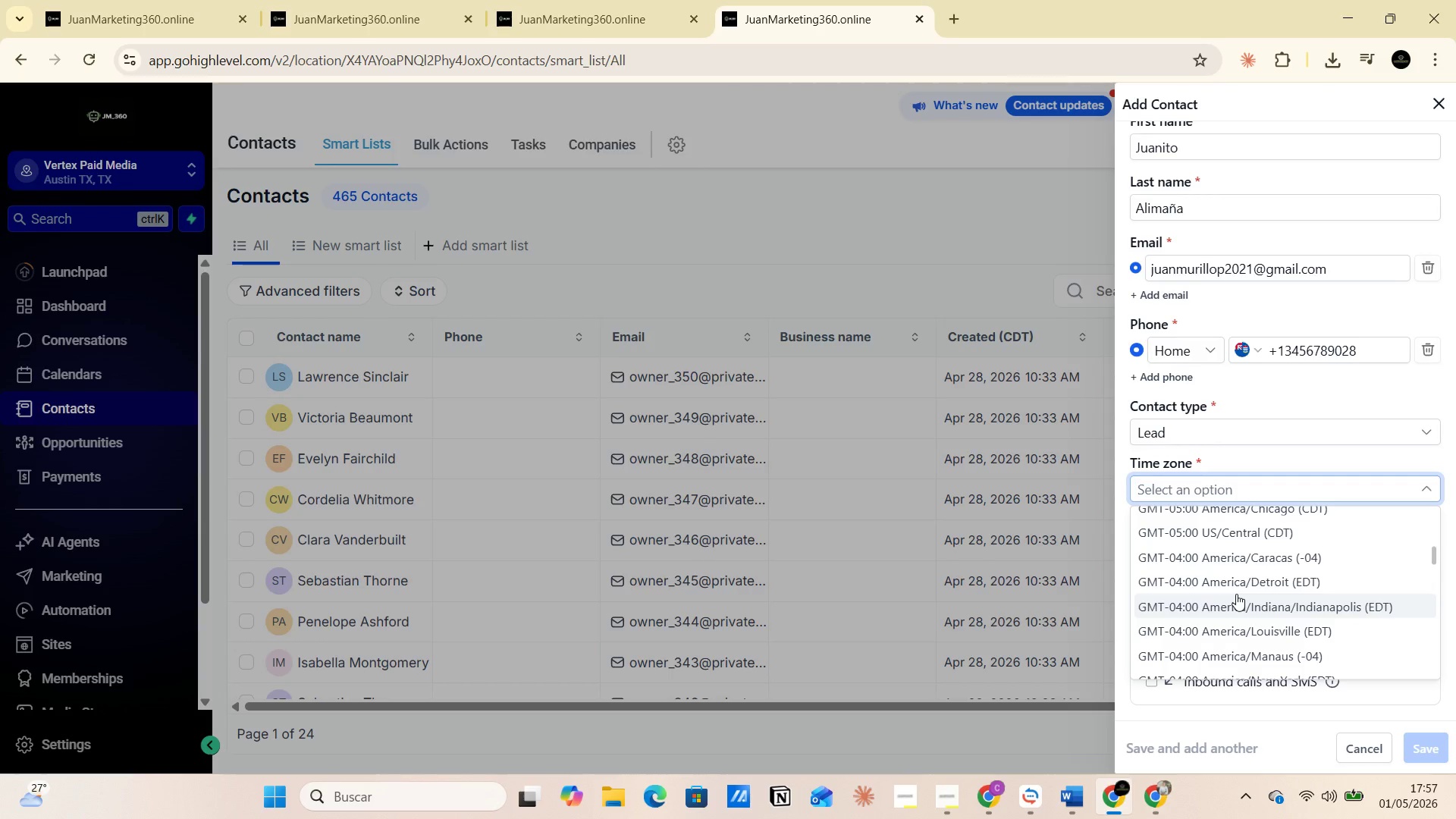 
scroll: coordinate [1236, 594], scroll_direction: up, amount: 1.0
 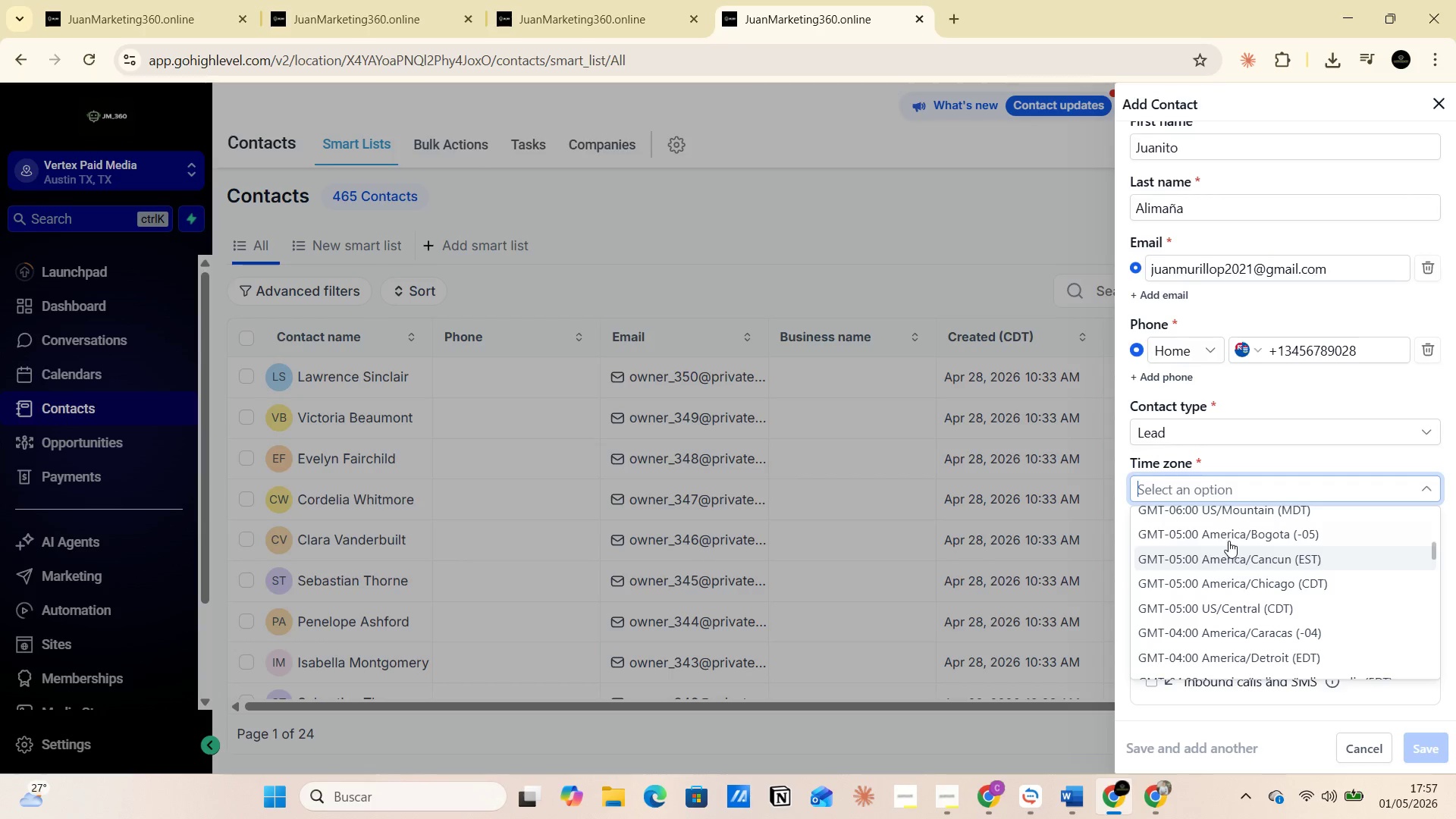 
left_click([1230, 539])
 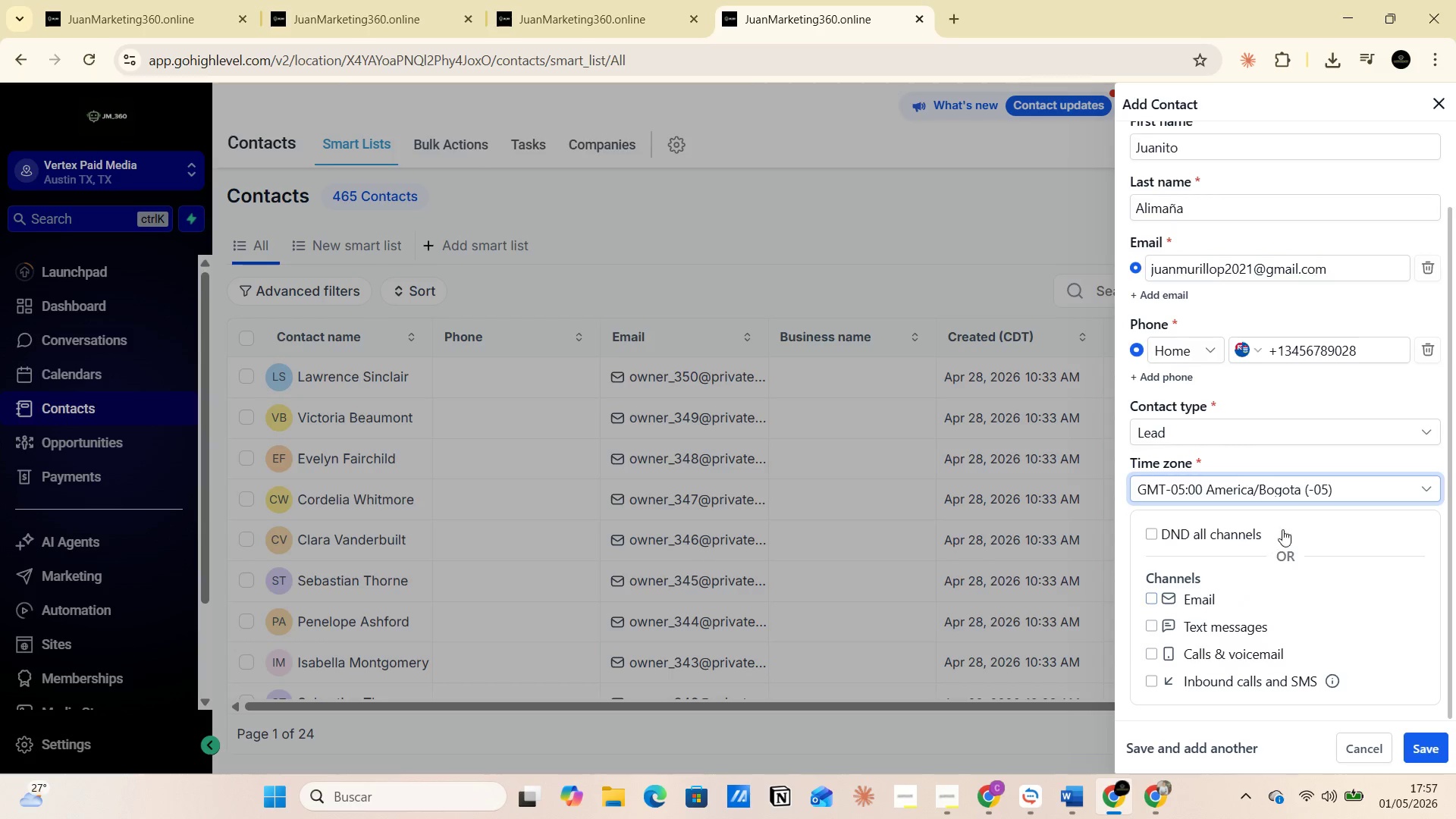 
left_click([1337, 494])
 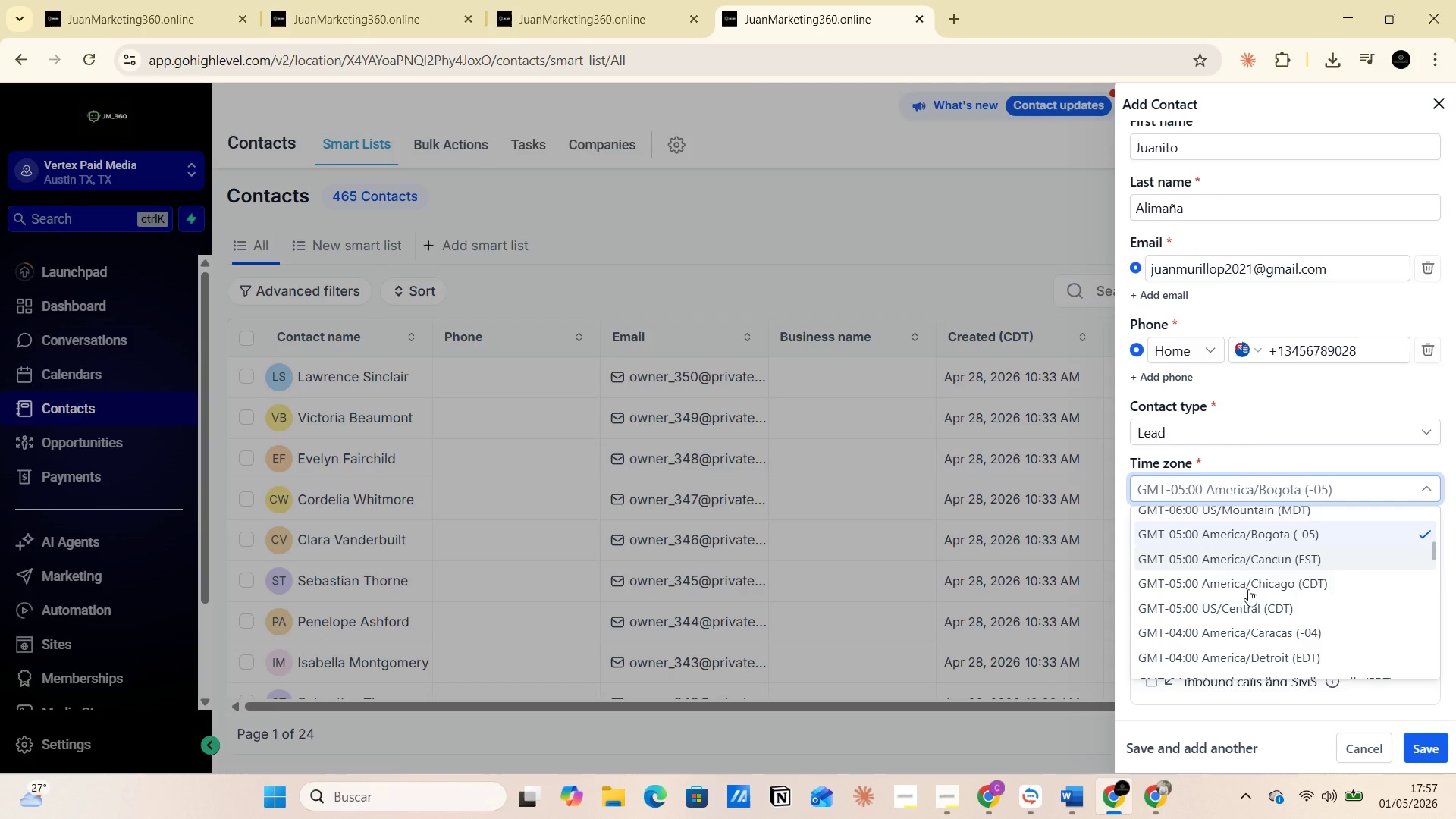 
scroll: coordinate [1252, 610], scroll_direction: up, amount: 15.0
 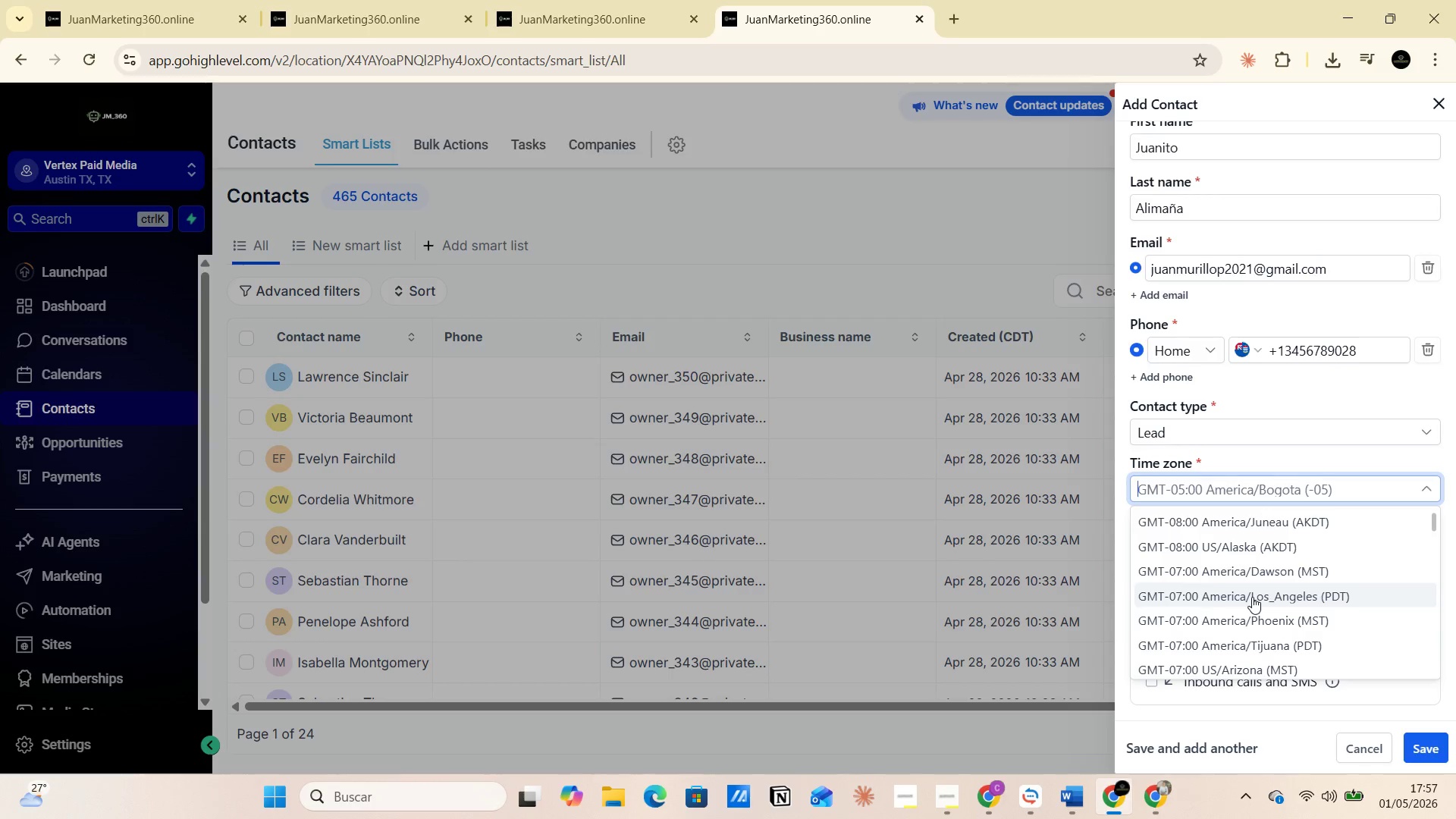 
wait(6.53)
 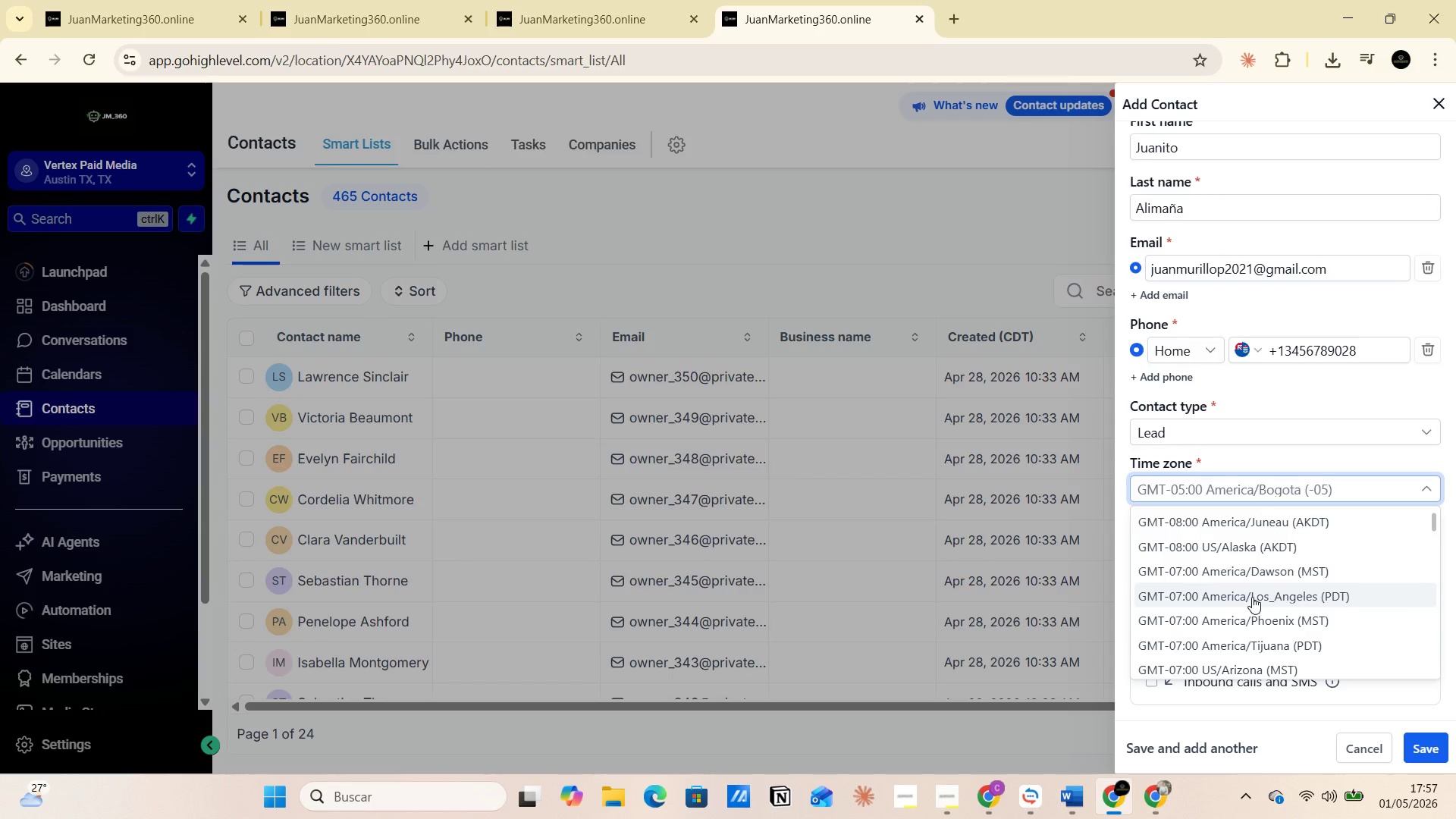 
left_click([1252, 597])
 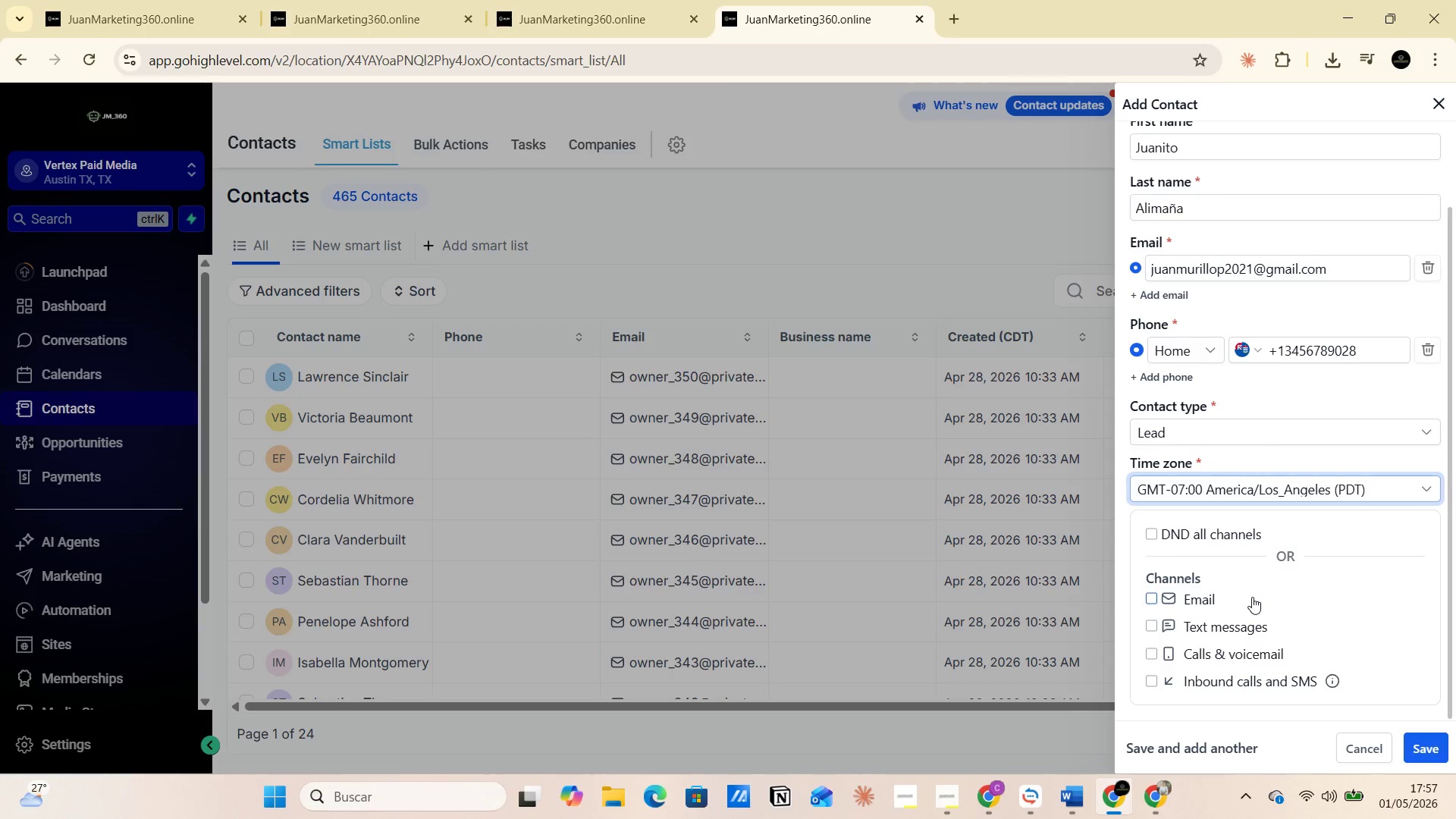 
scroll: coordinate [1262, 626], scroll_direction: down, amount: 5.0
 